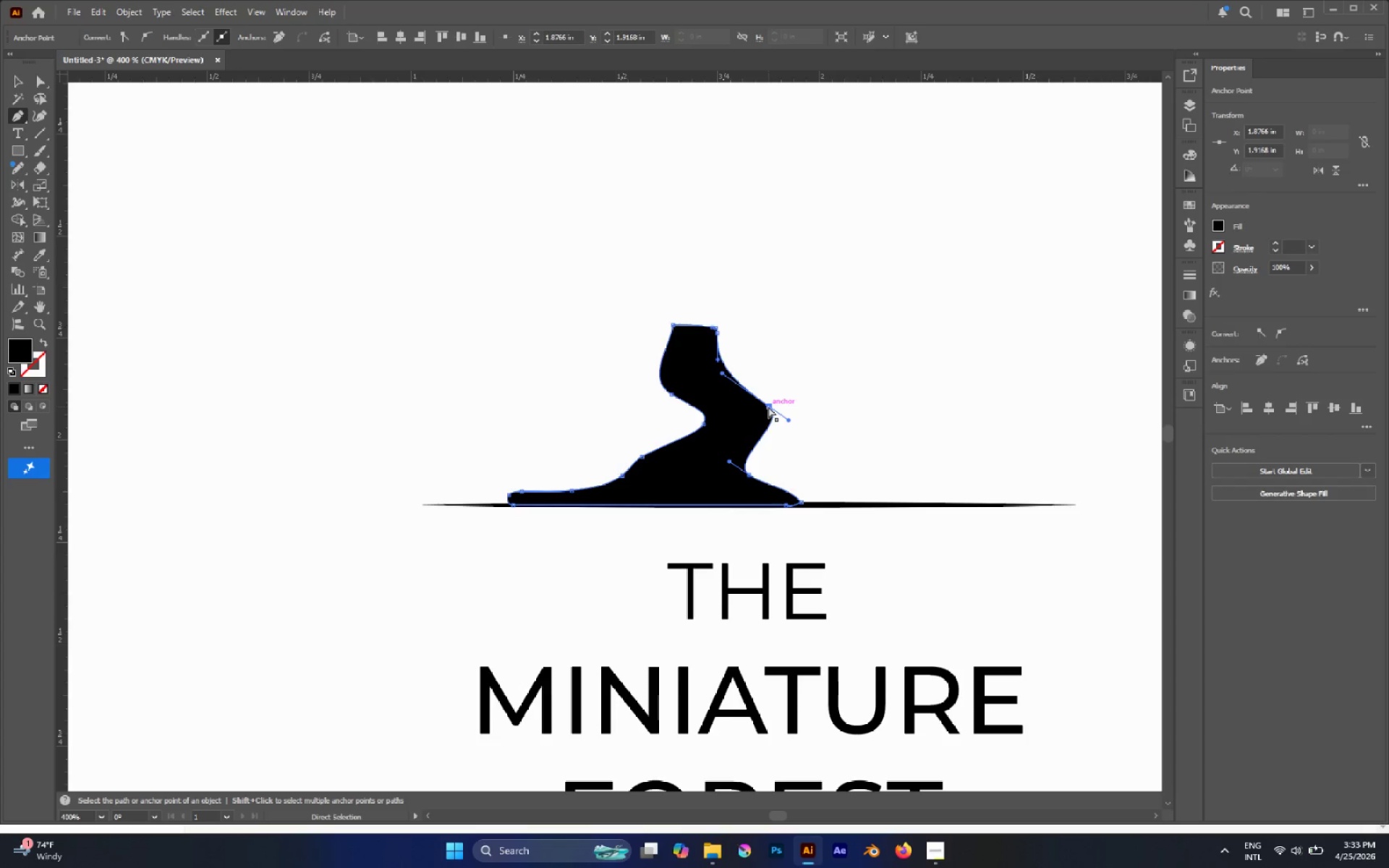 
left_click_drag(start_coordinate=[768, 407], to_coordinate=[765, 391])
 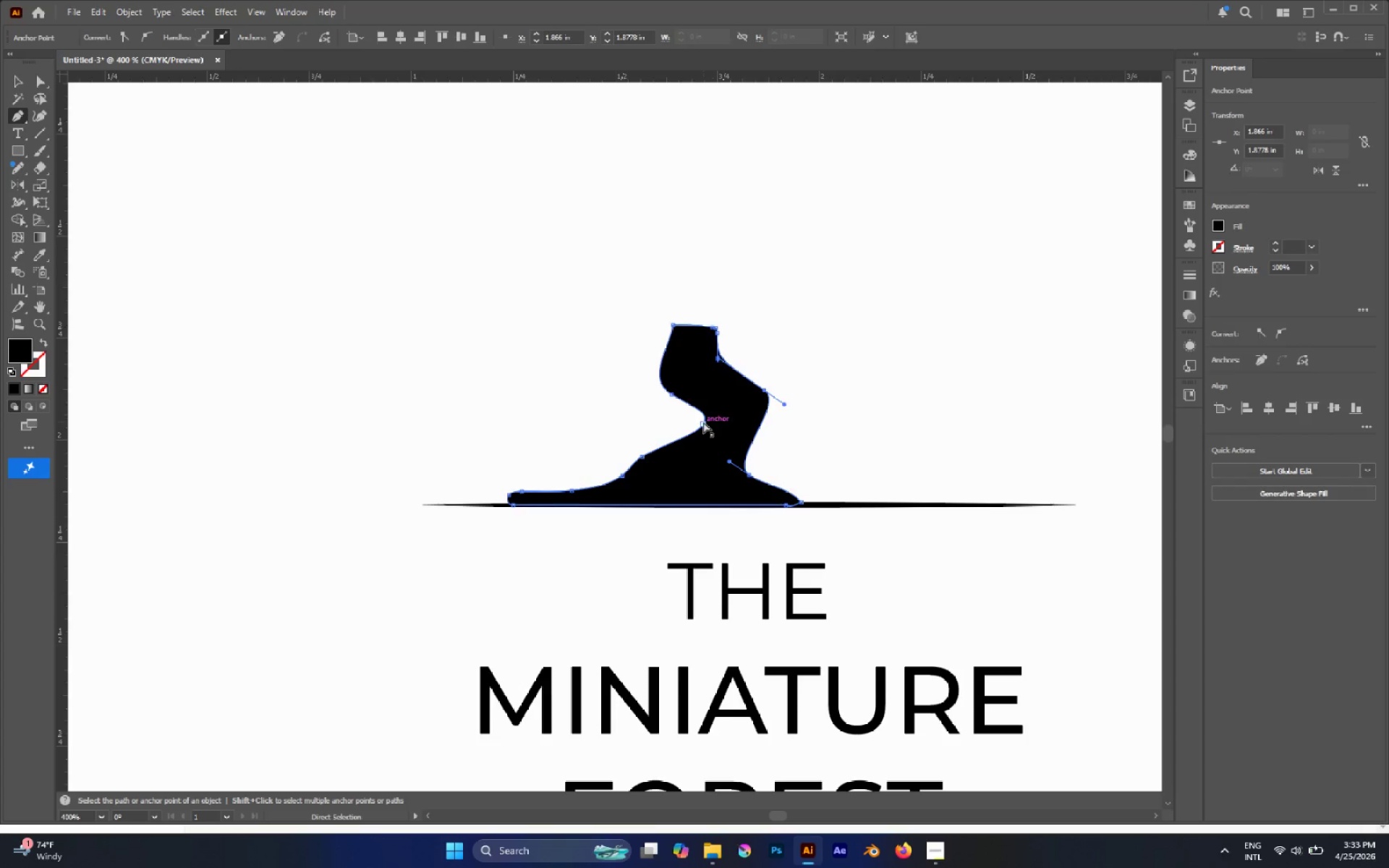 
left_click_drag(start_coordinate=[703, 422], to_coordinate=[713, 417])
 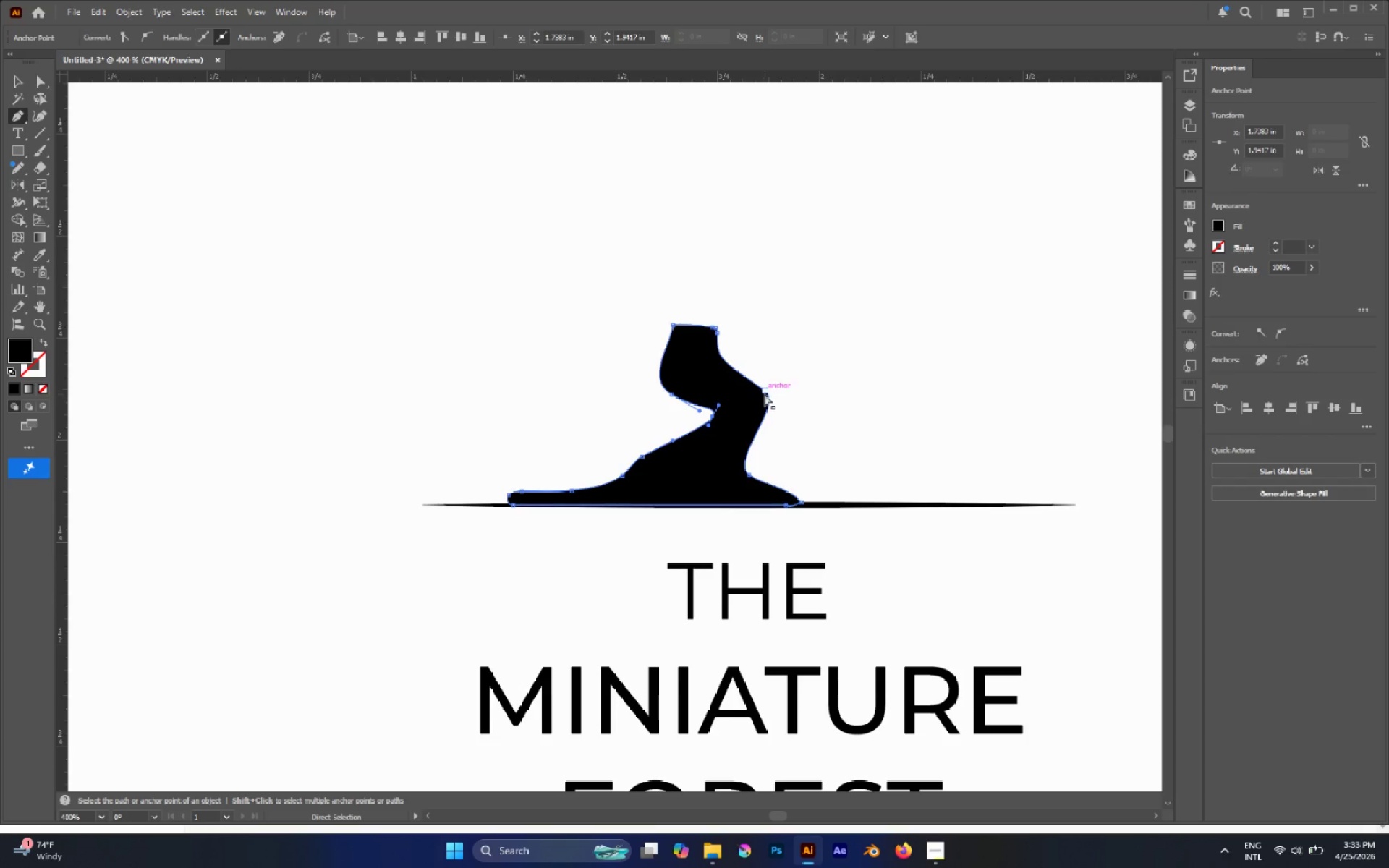 
left_click([765, 393])
 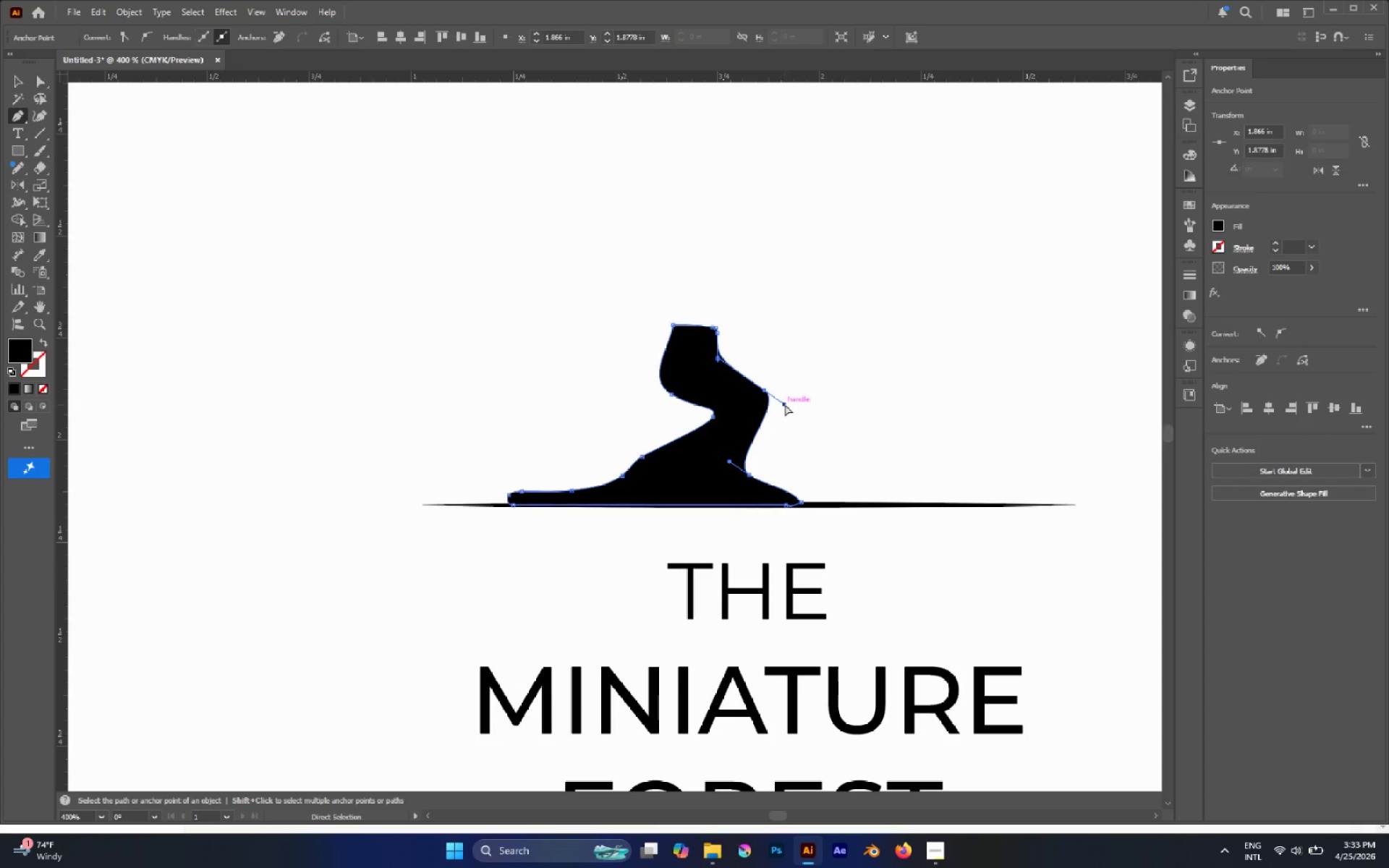 
left_click_drag(start_coordinate=[785, 404], to_coordinate=[802, 426])
 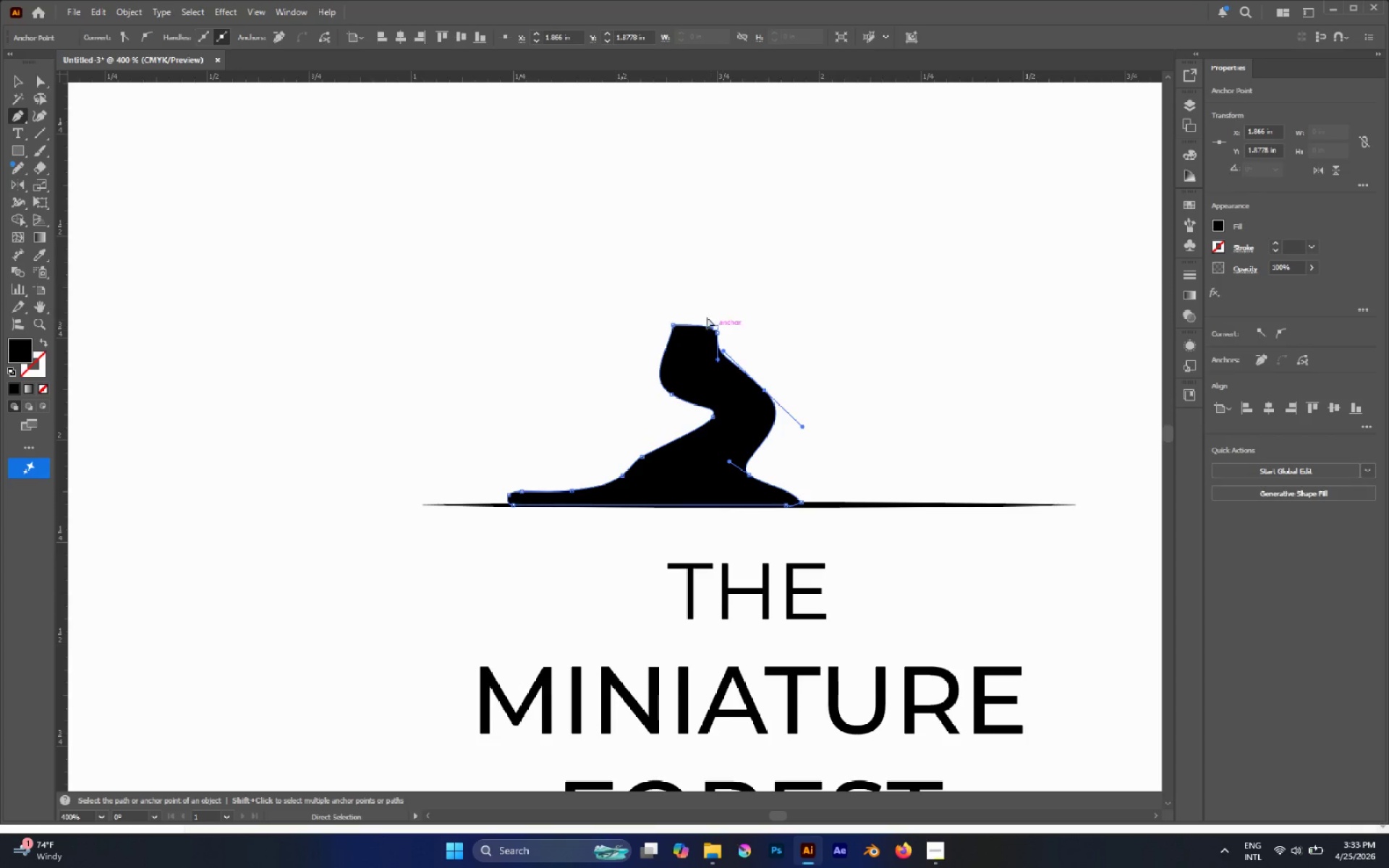 
left_click_drag(start_coordinate=[638, 287], to_coordinate=[751, 341])
 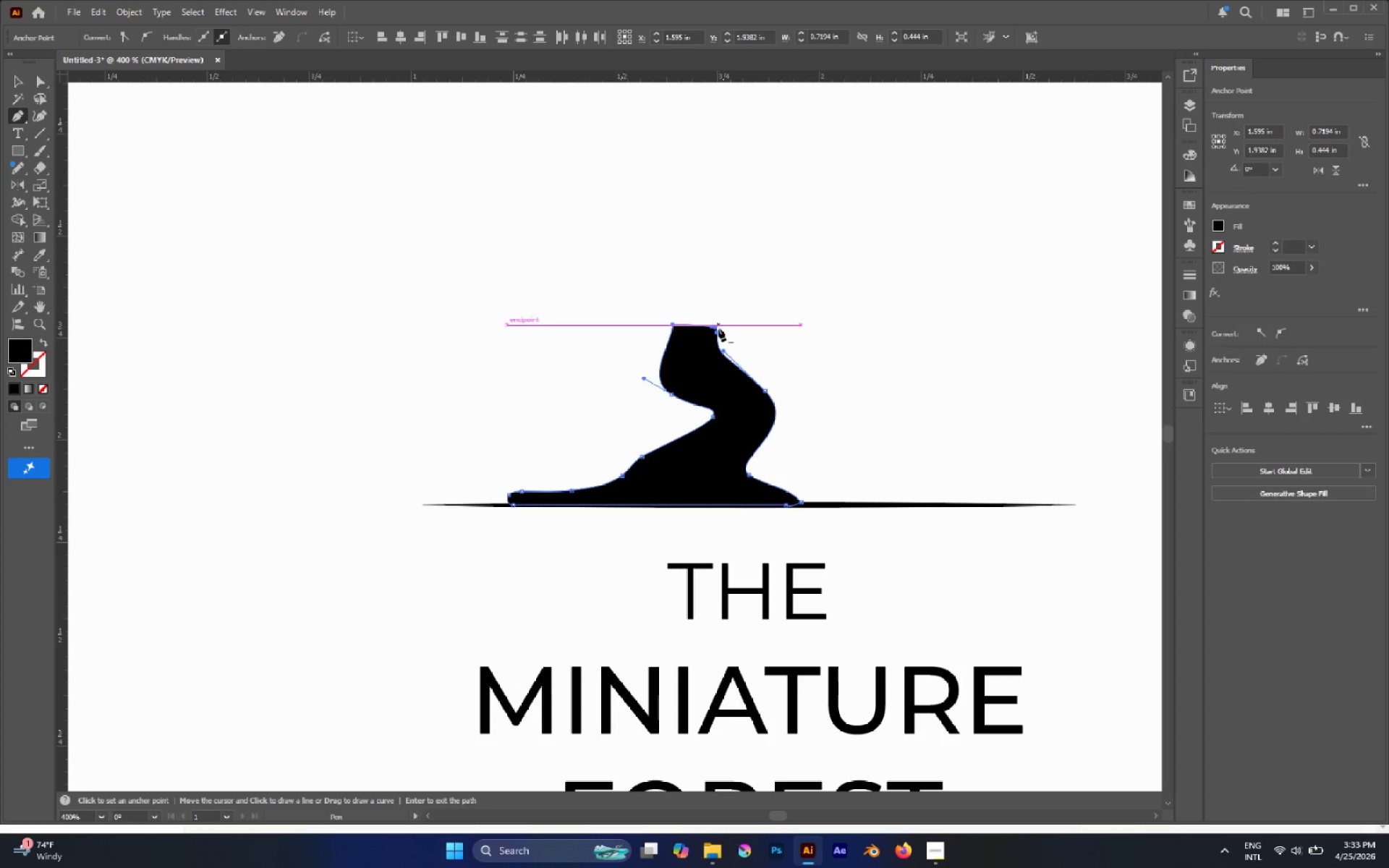 
hold_key(key=ControlLeft, duration=4.36)
 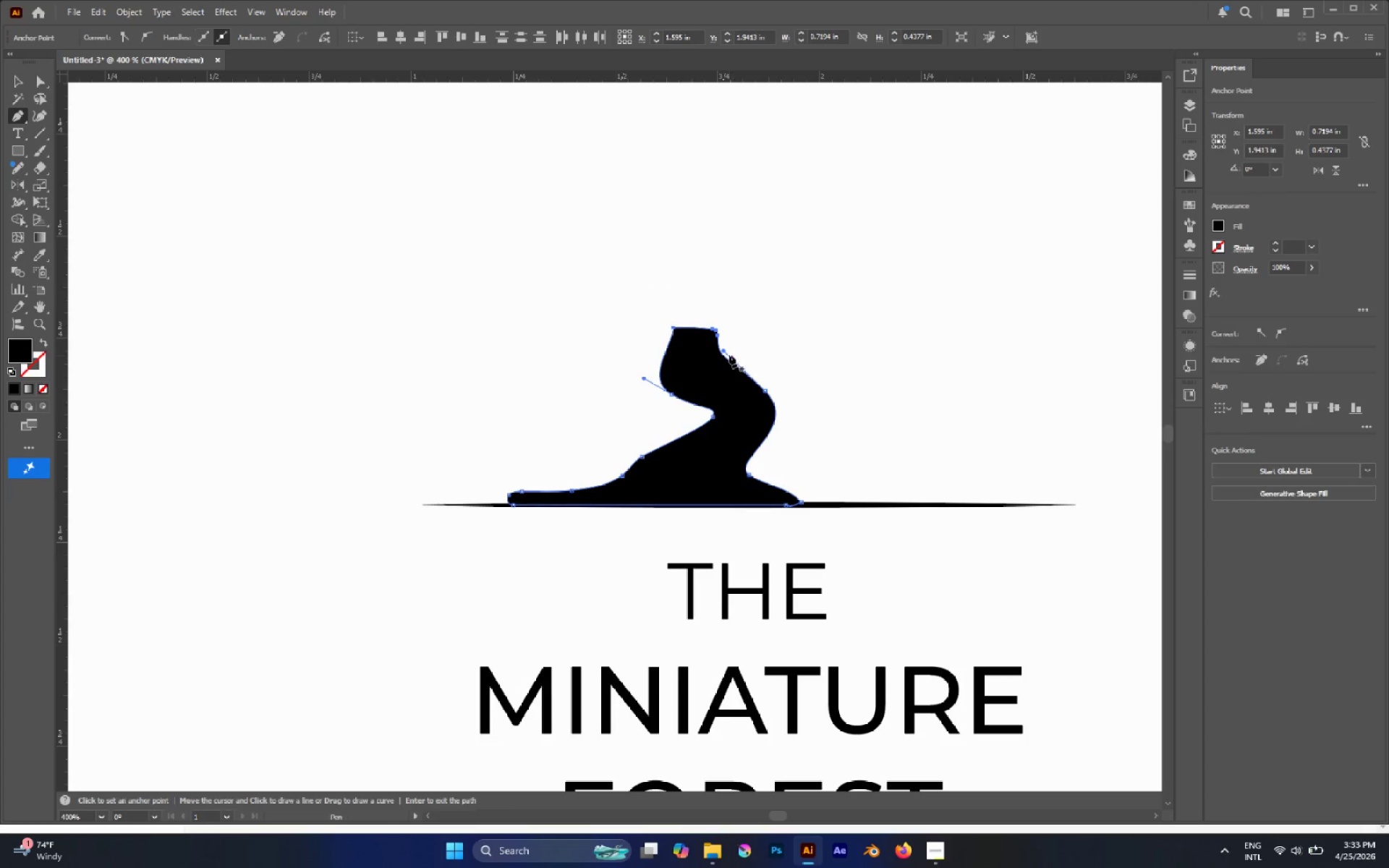 
hold_key(key=ControlLeft, duration=5.06)
left_click_drag(start_coordinate=[725, 350], to_coordinate=[700, 355])
 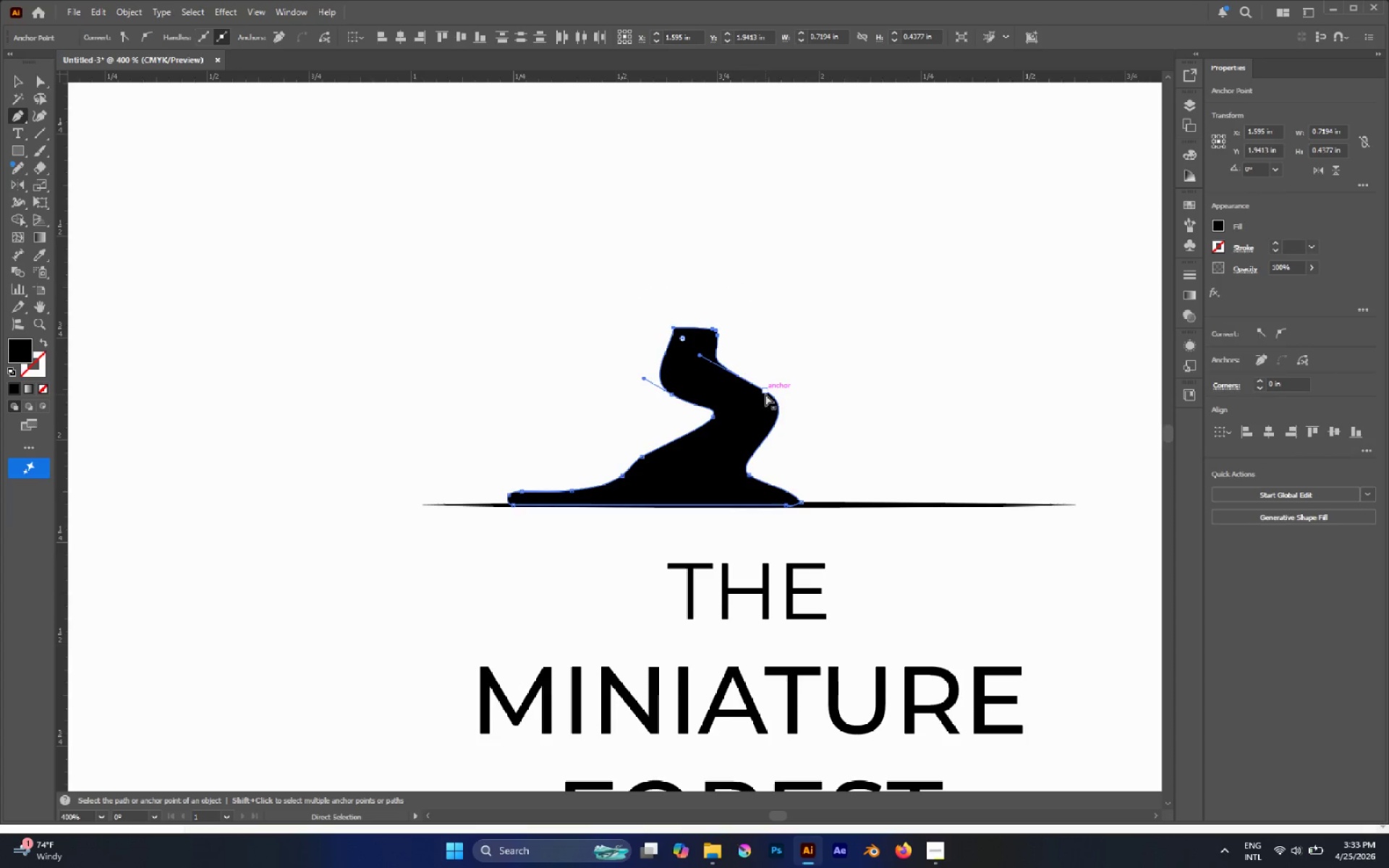 
left_click_drag(start_coordinate=[765, 393], to_coordinate=[765, 383])
 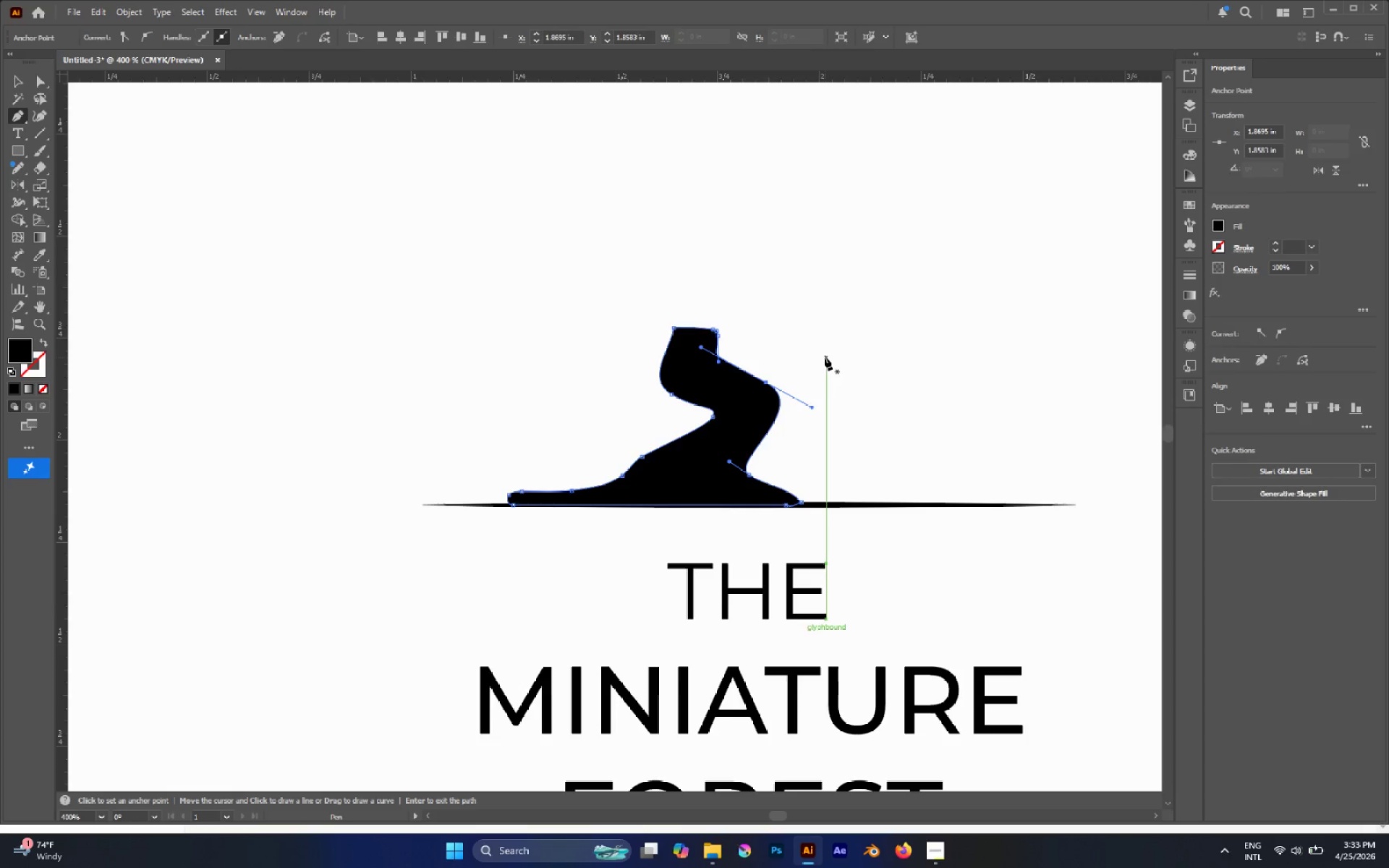 
key(A)
 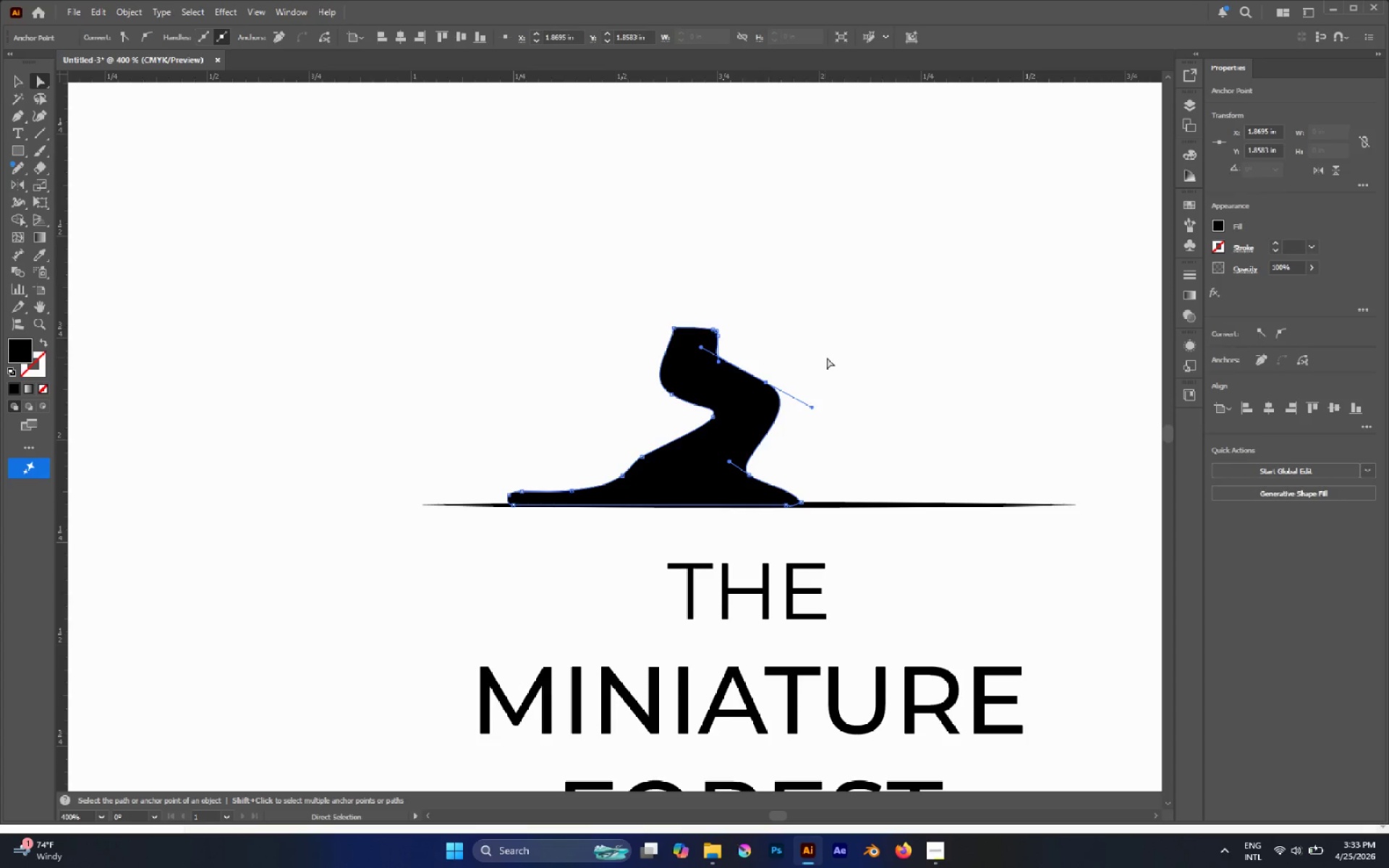 
left_click_drag(start_coordinate=[825, 357], to_coordinate=[829, 358])
 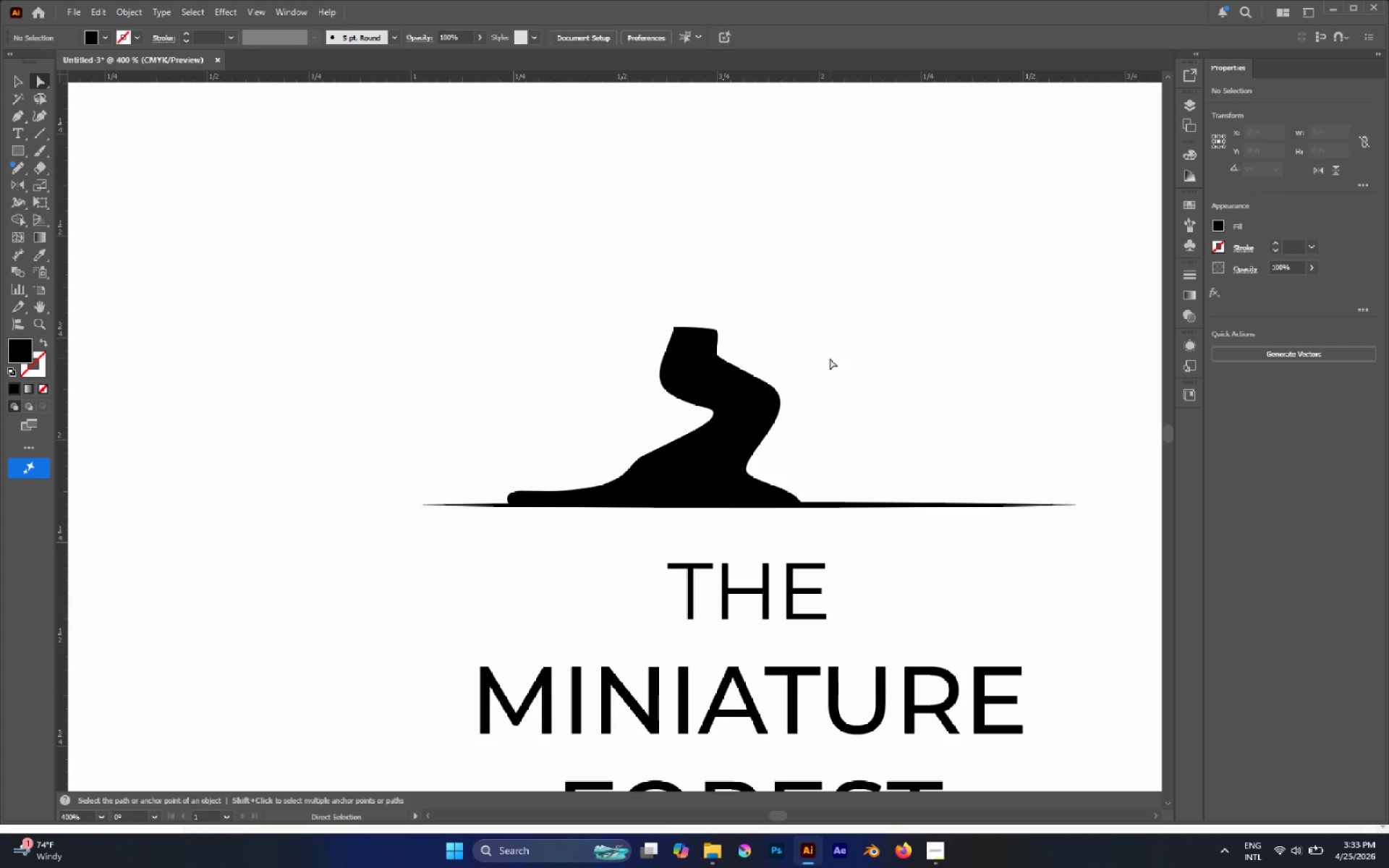 
hold_key(key=AltLeft, duration=0.42)
scroll: coordinate [830, 358], scroll_direction: down, amount: 4.0
 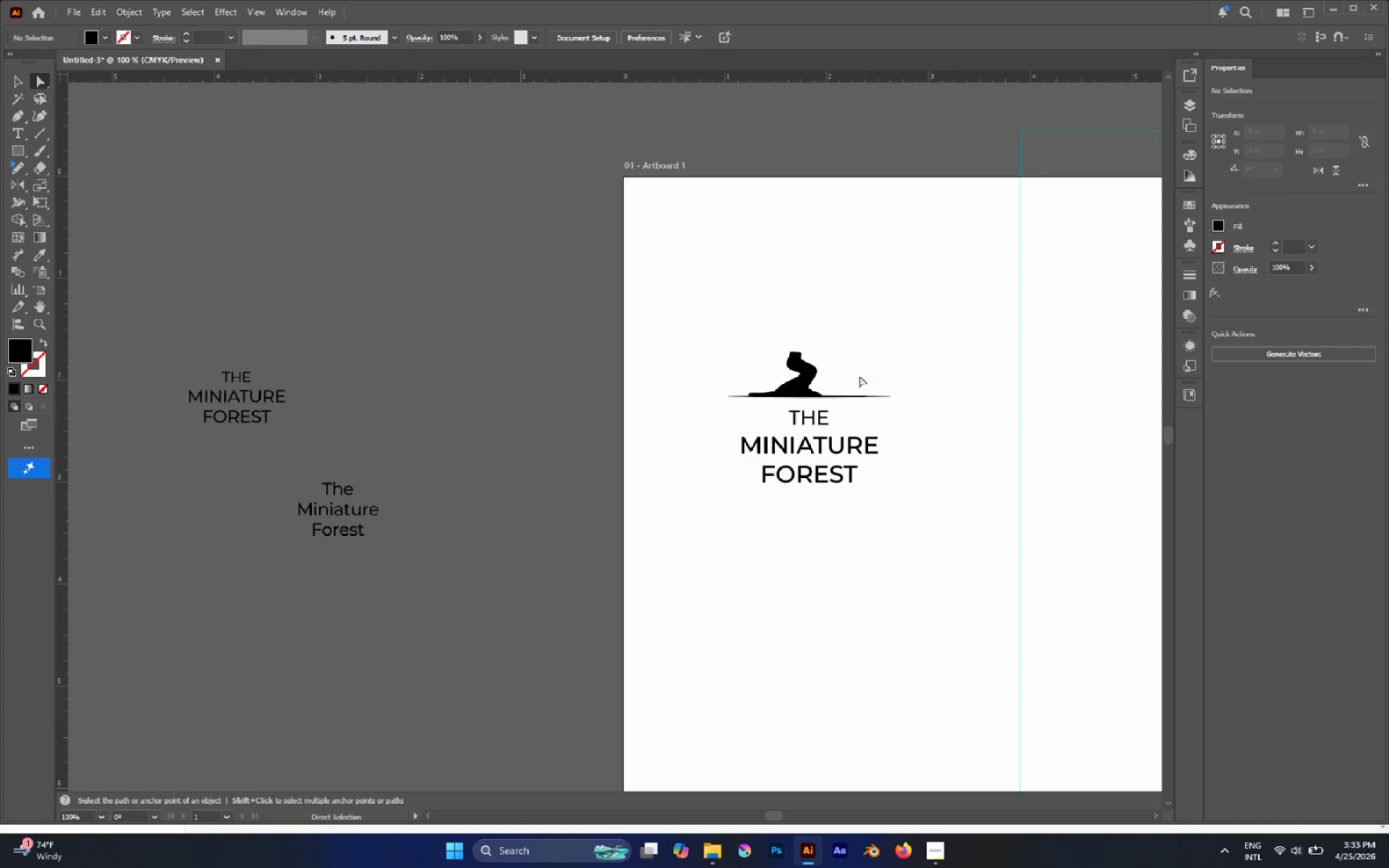 
hold_key(key=AltLeft, duration=1.59)
scroll: coordinate [801, 397], scroll_direction: up, amount: 7.0
 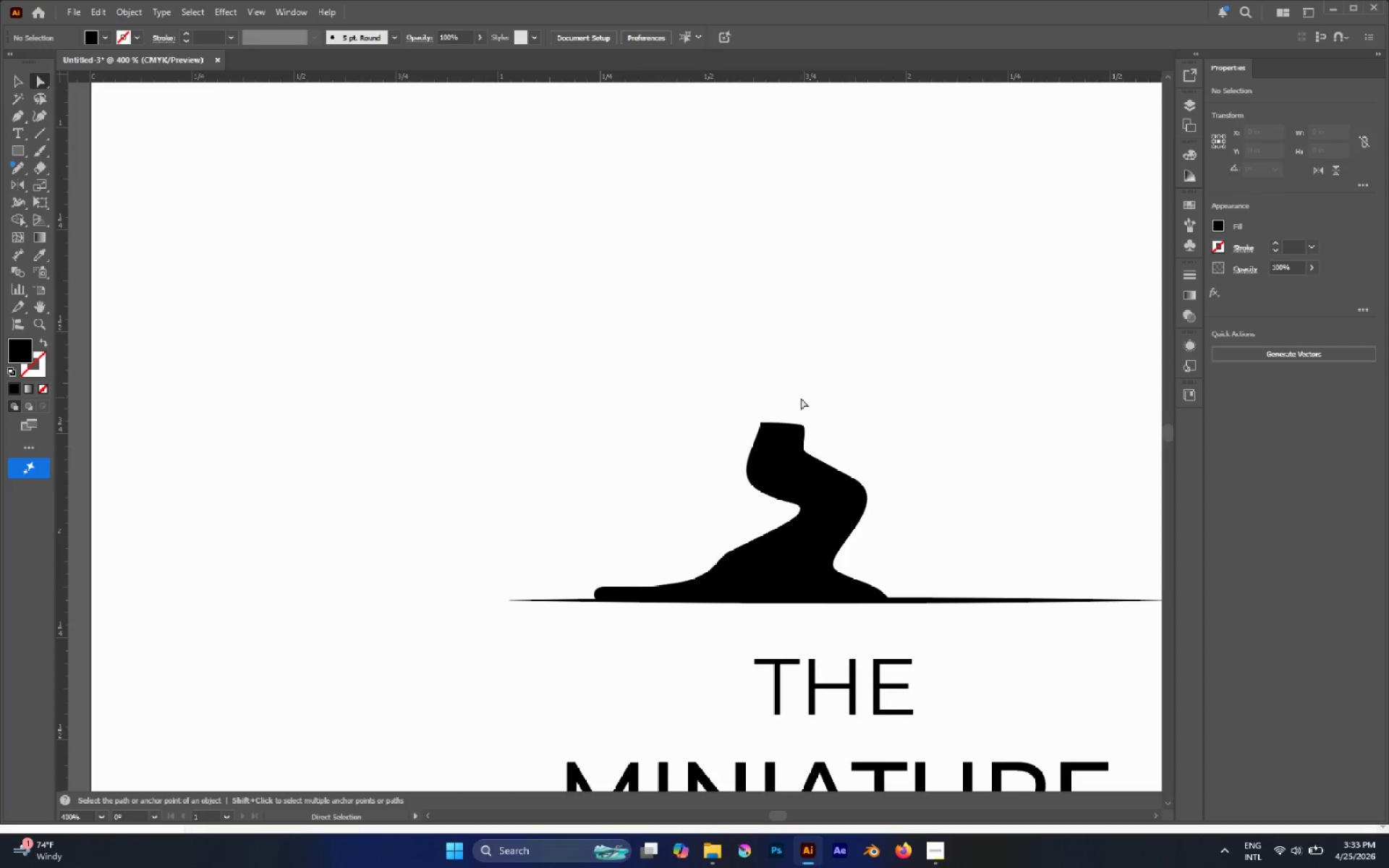 
hold_key(key=AltLeft, duration=0.53)
scroll: coordinate [710, 435], scroll_direction: up, amount: 1.0
 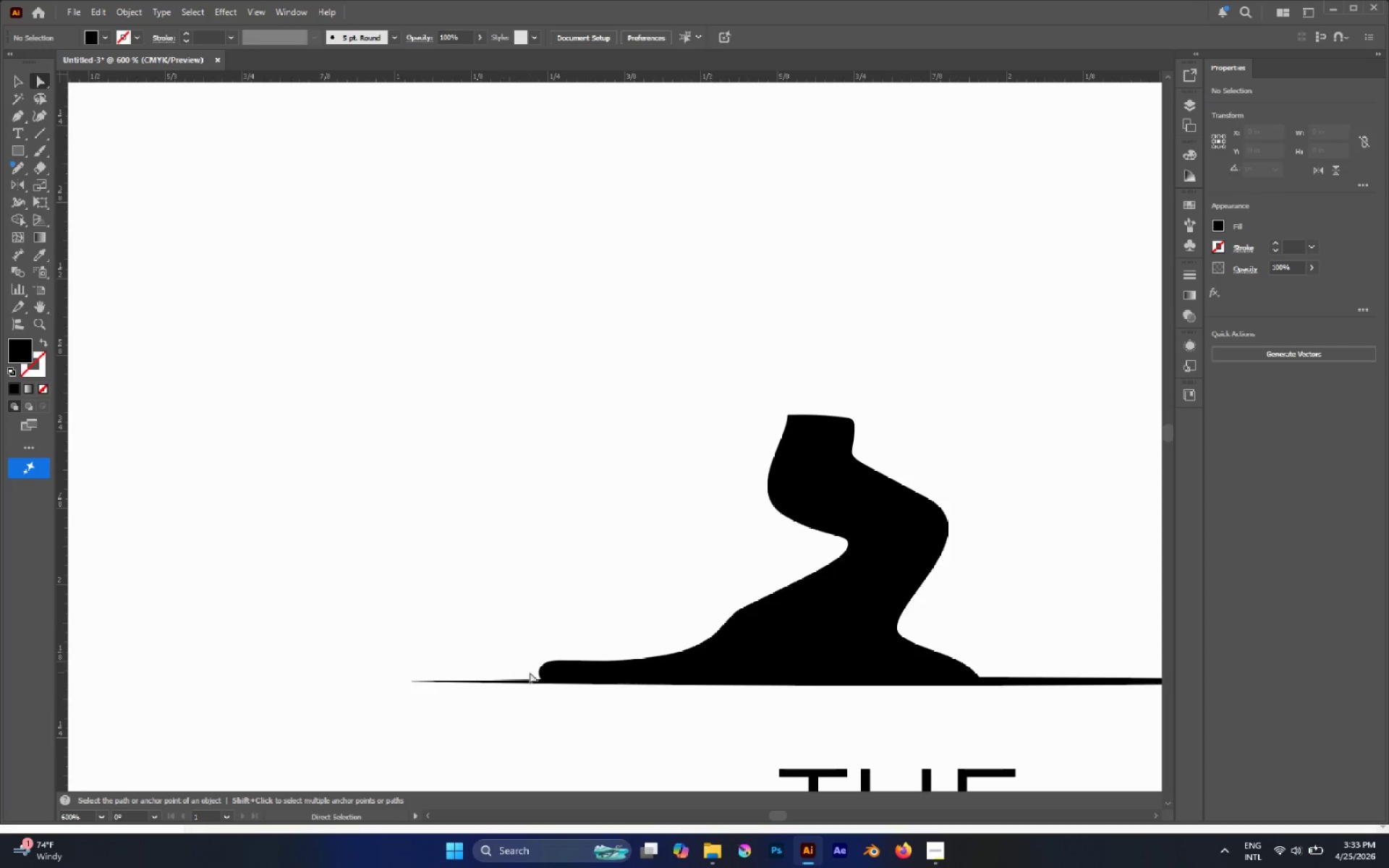 
left_click([539, 668])
 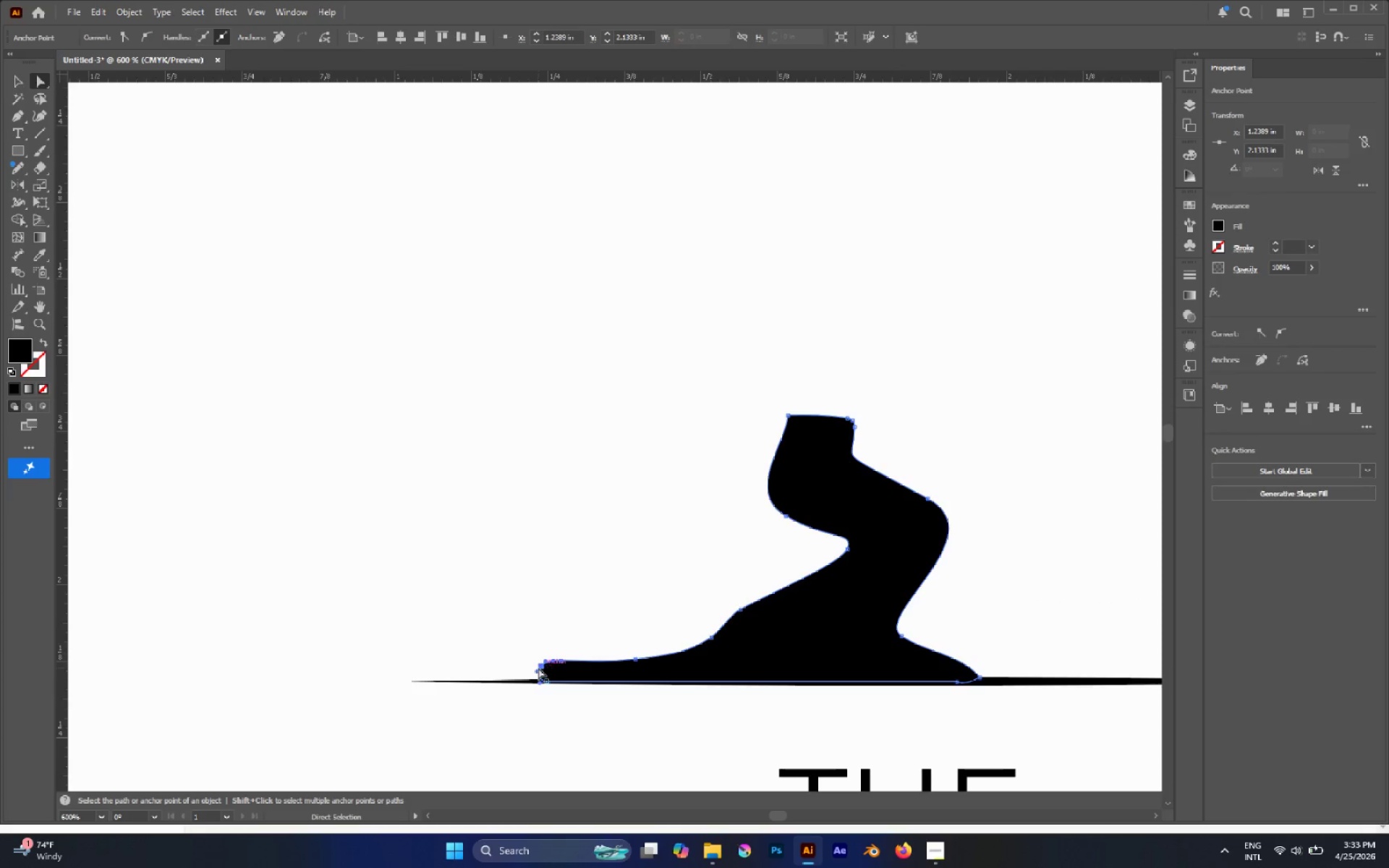 
left_click_drag(start_coordinate=[539, 667], to_coordinate=[464, 681])
 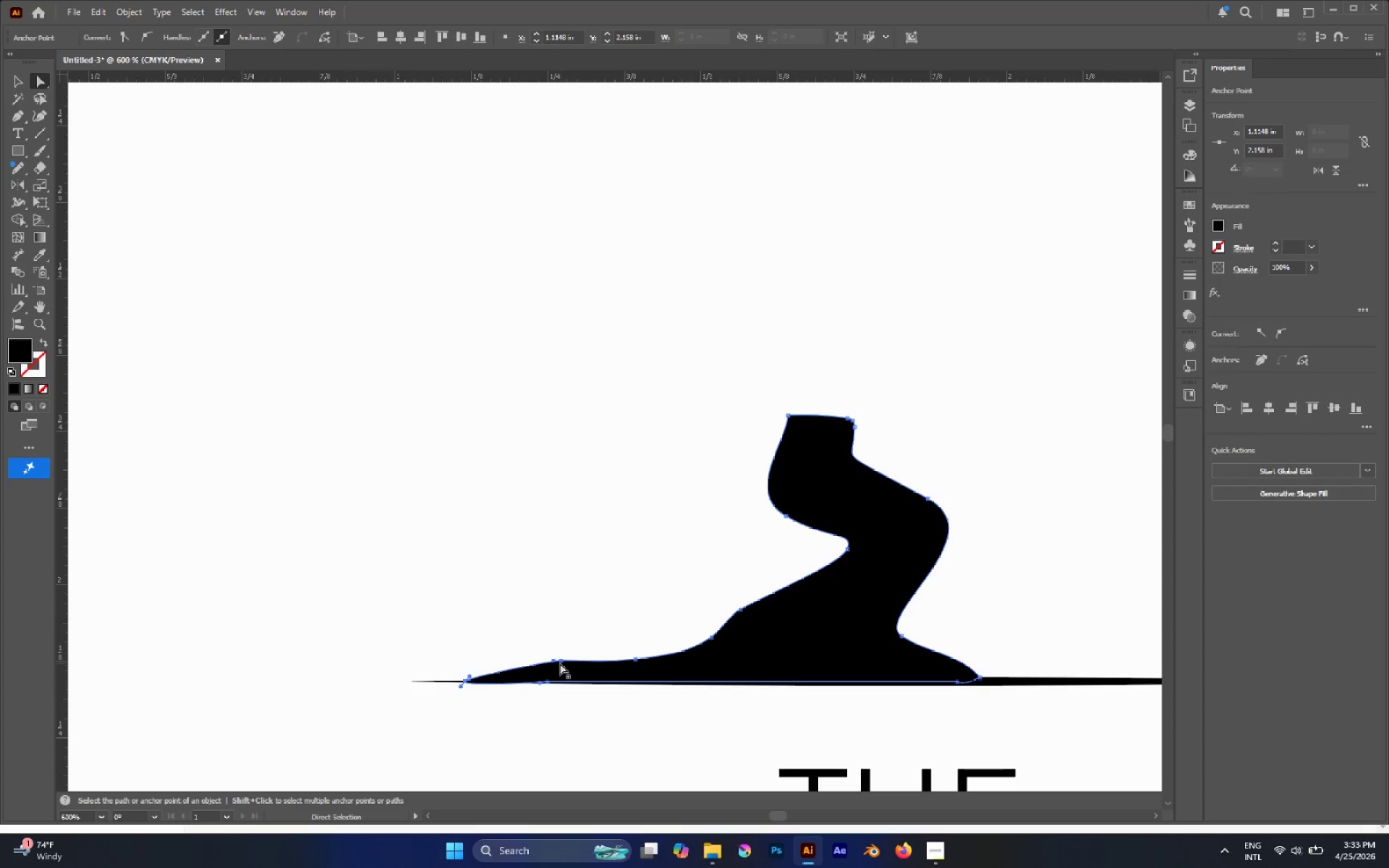 
left_click([560, 663])
 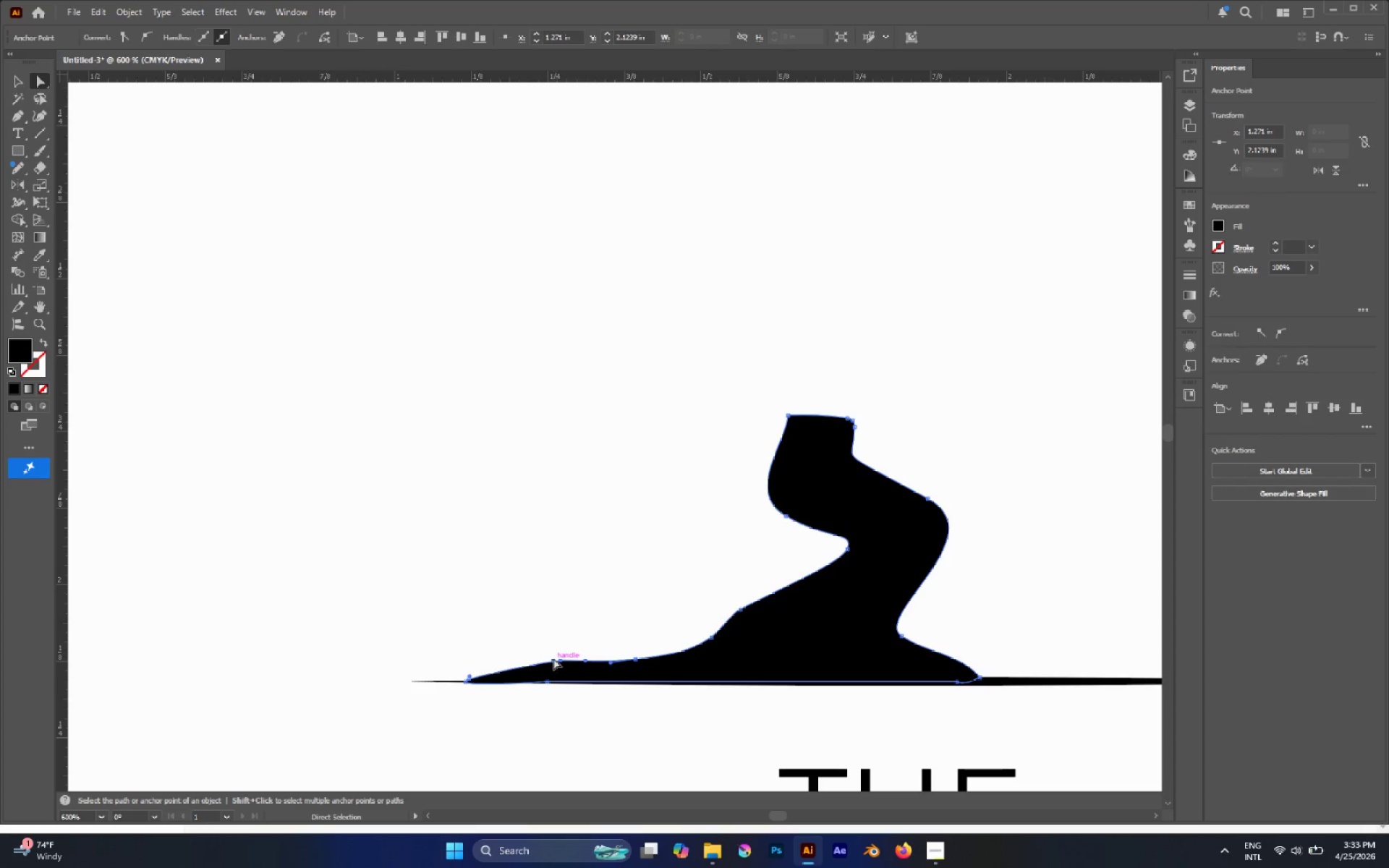 
left_click_drag(start_coordinate=[553, 658], to_coordinate=[536, 667])
 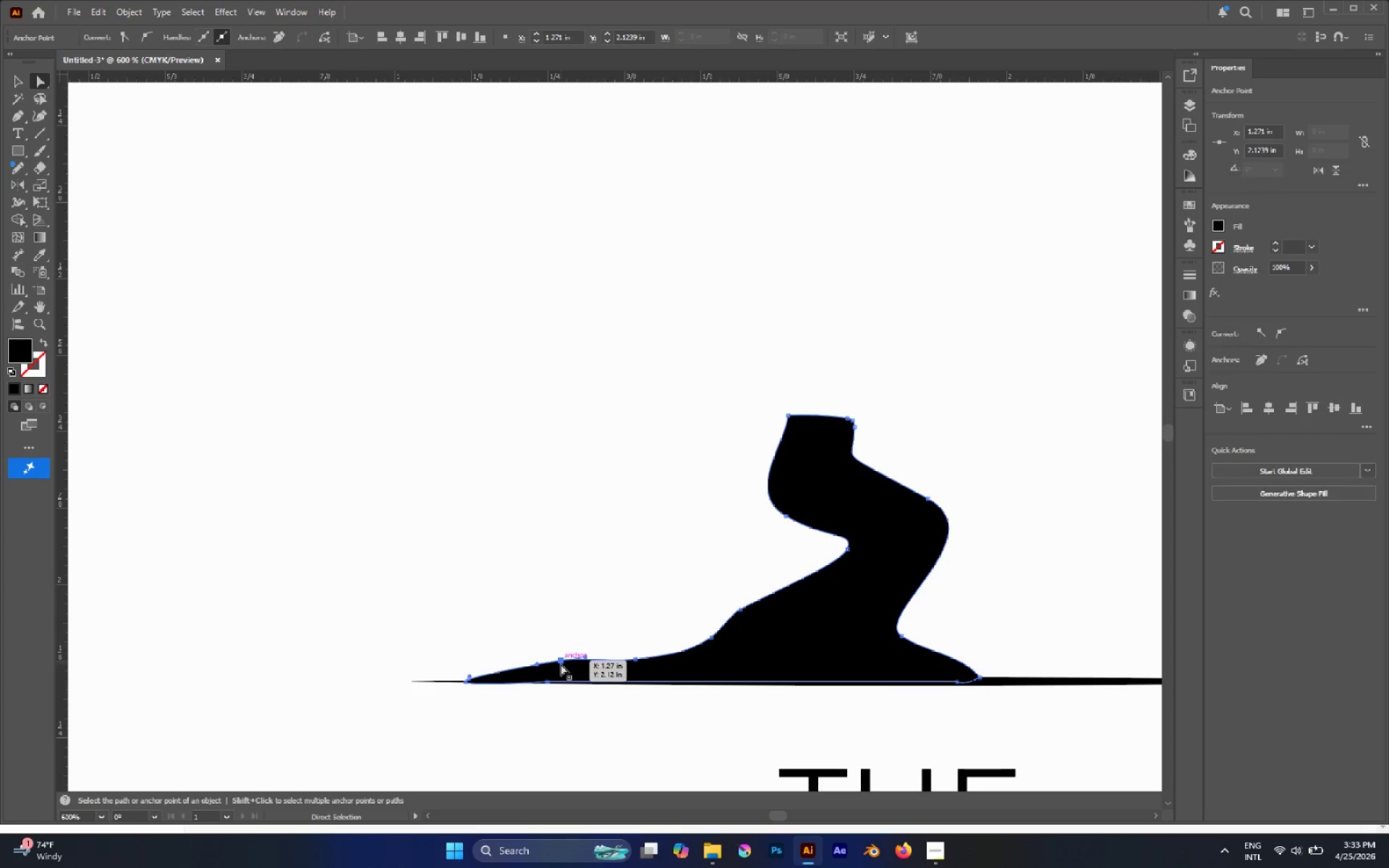 
left_click_drag(start_coordinate=[561, 664], to_coordinate=[564, 673])
 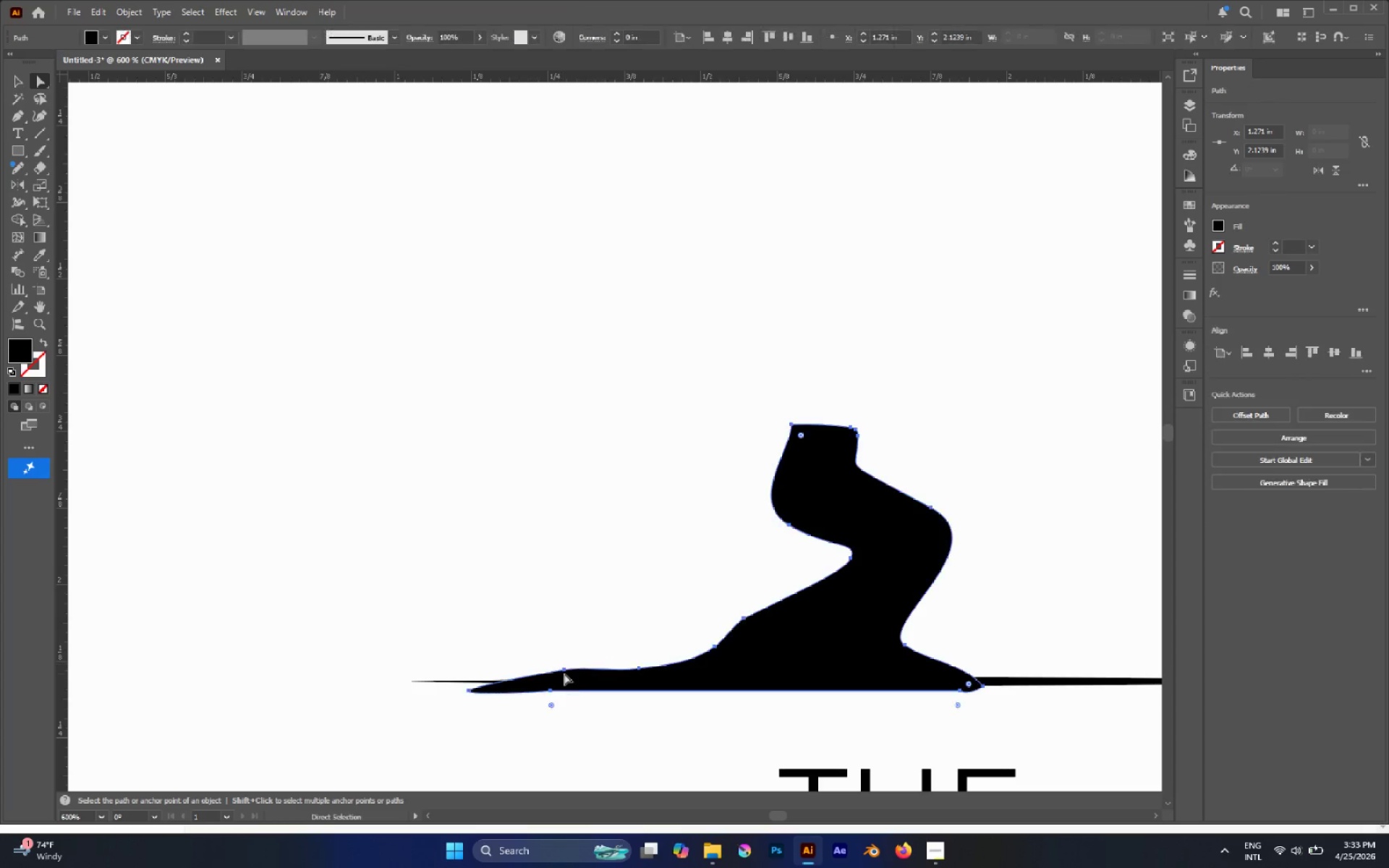 
key(Control+Z)
 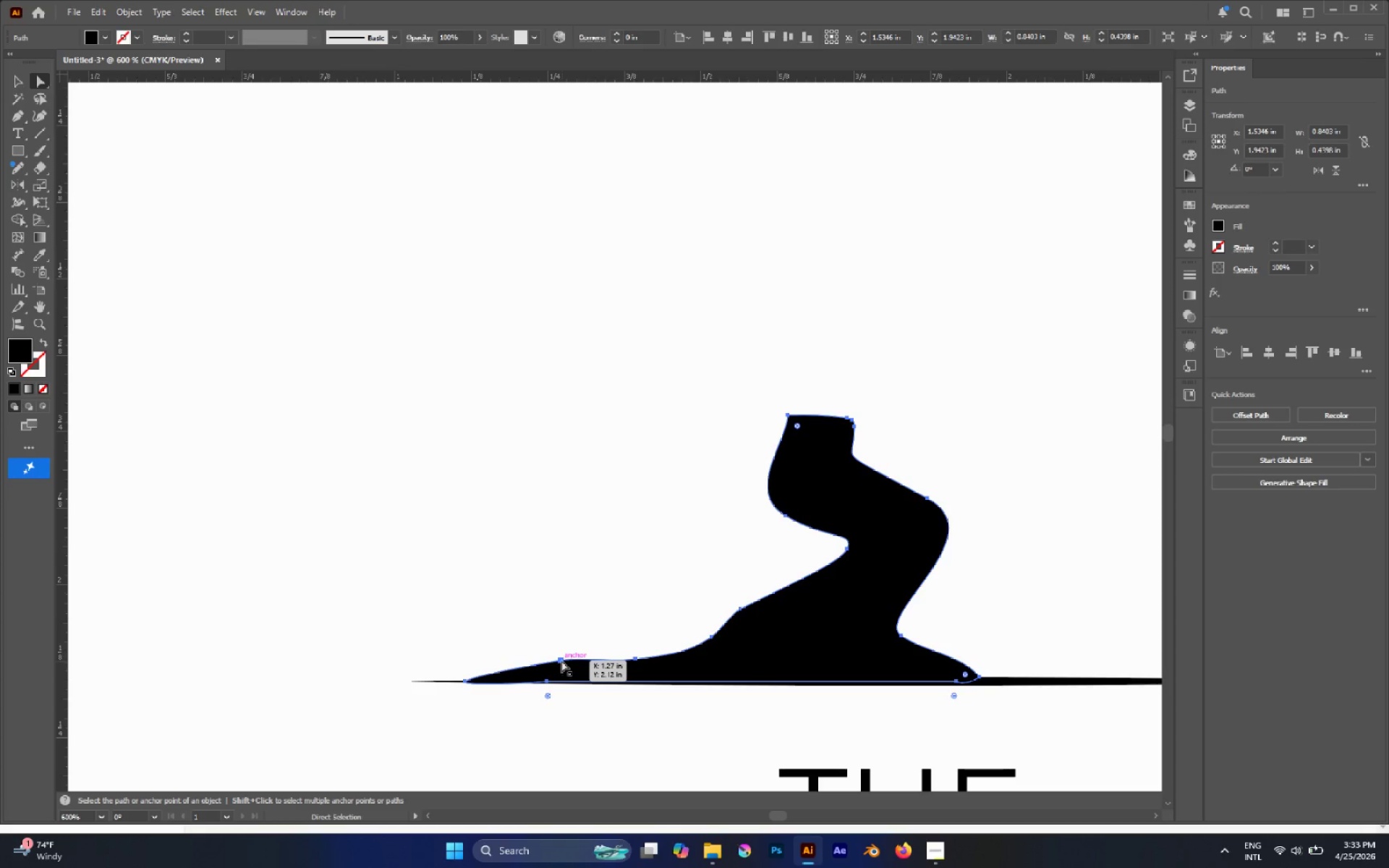 
left_click([561, 660])
 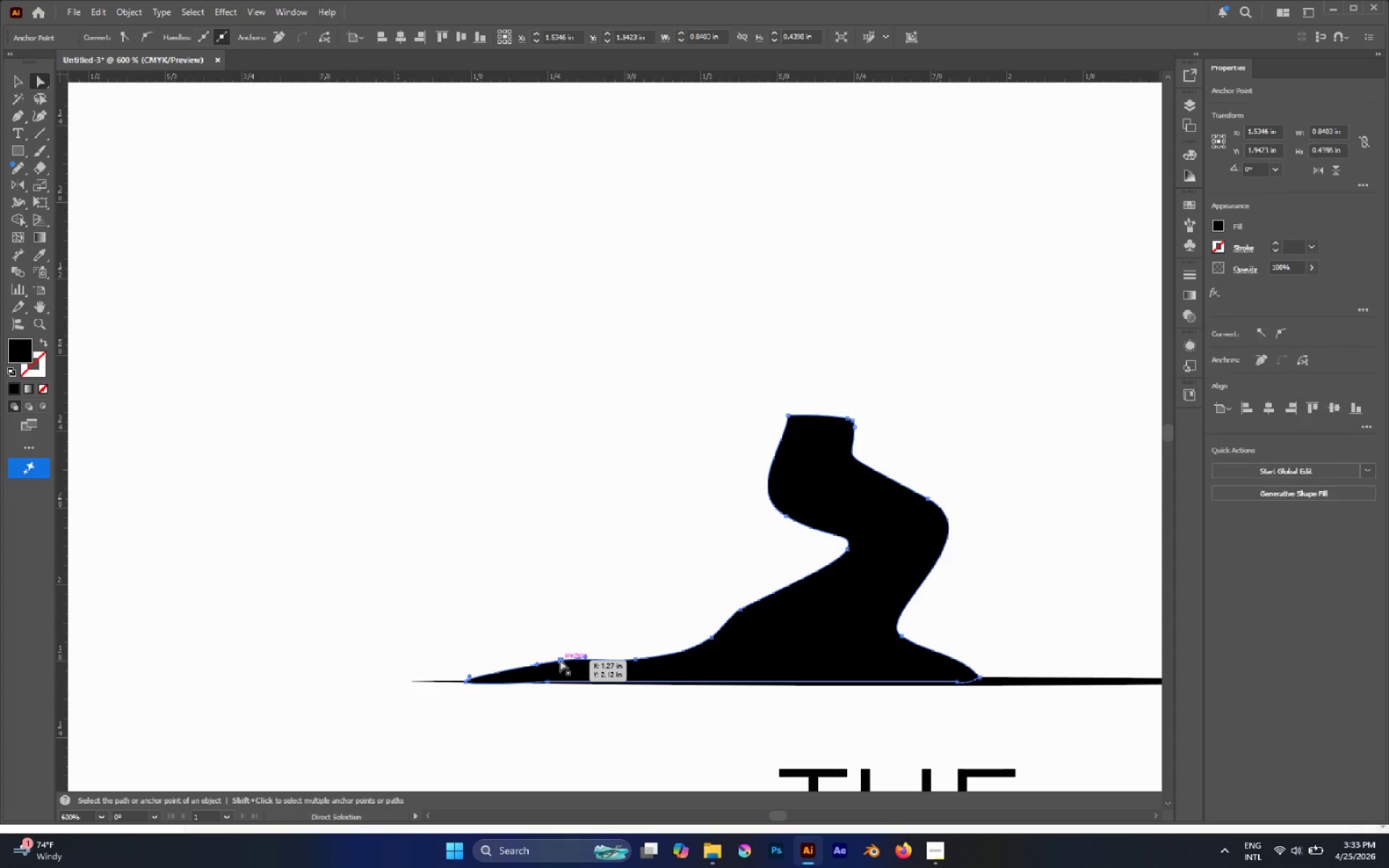 
left_click_drag(start_coordinate=[560, 660], to_coordinate=[563, 671])
 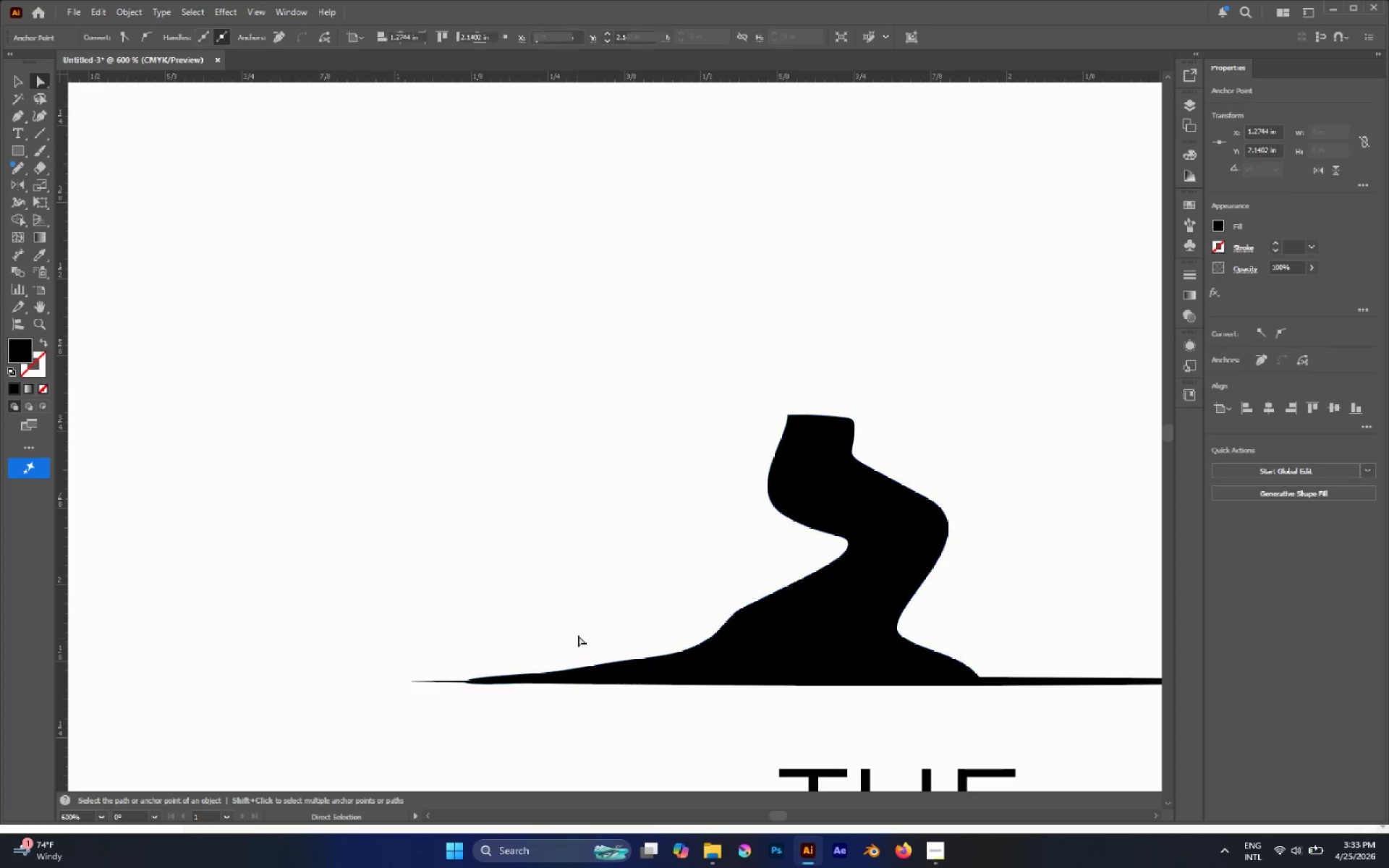 
hold_key(key=AltLeft, duration=0.45)
 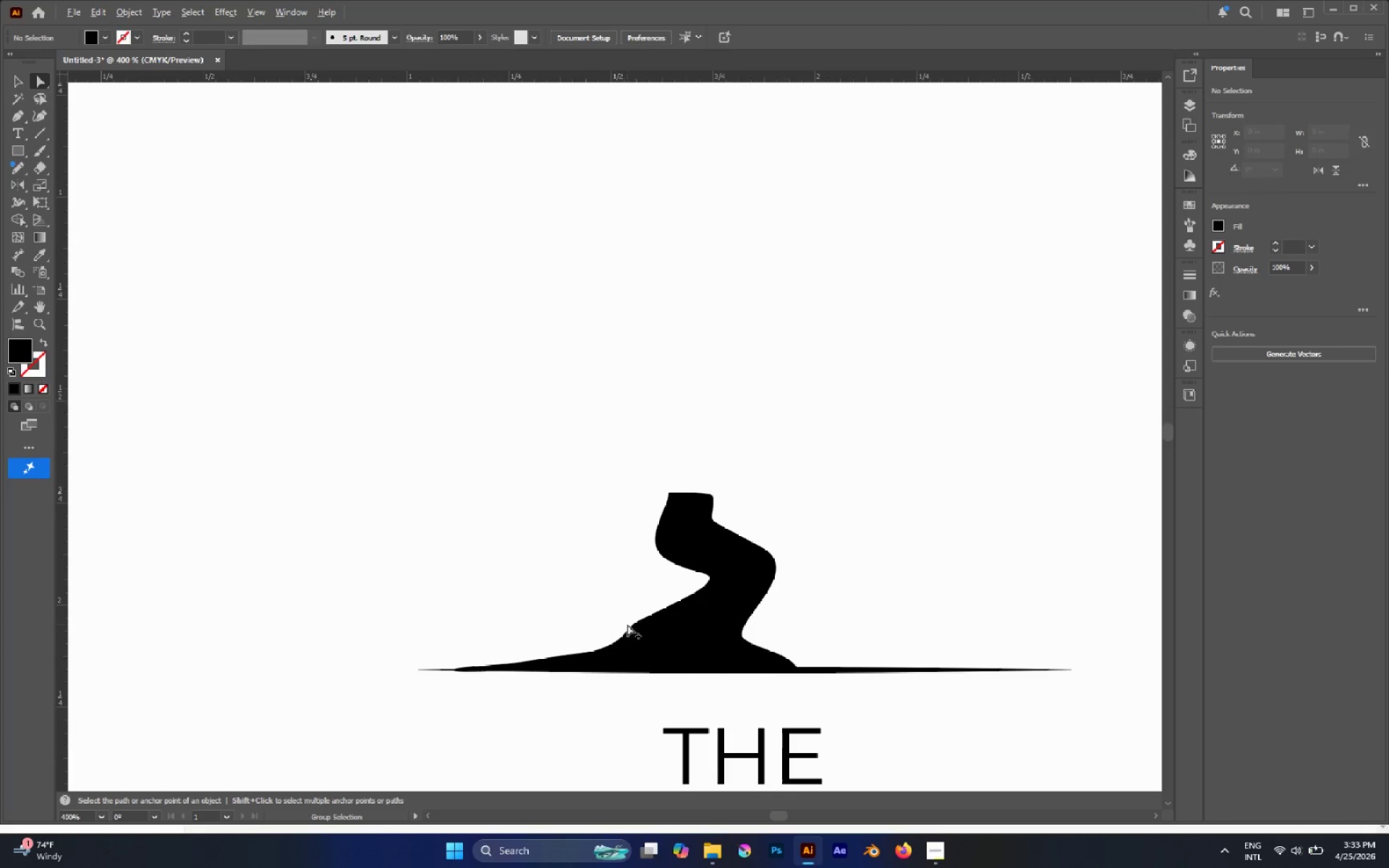 
hold_key(key=AltLeft, duration=0.44)
 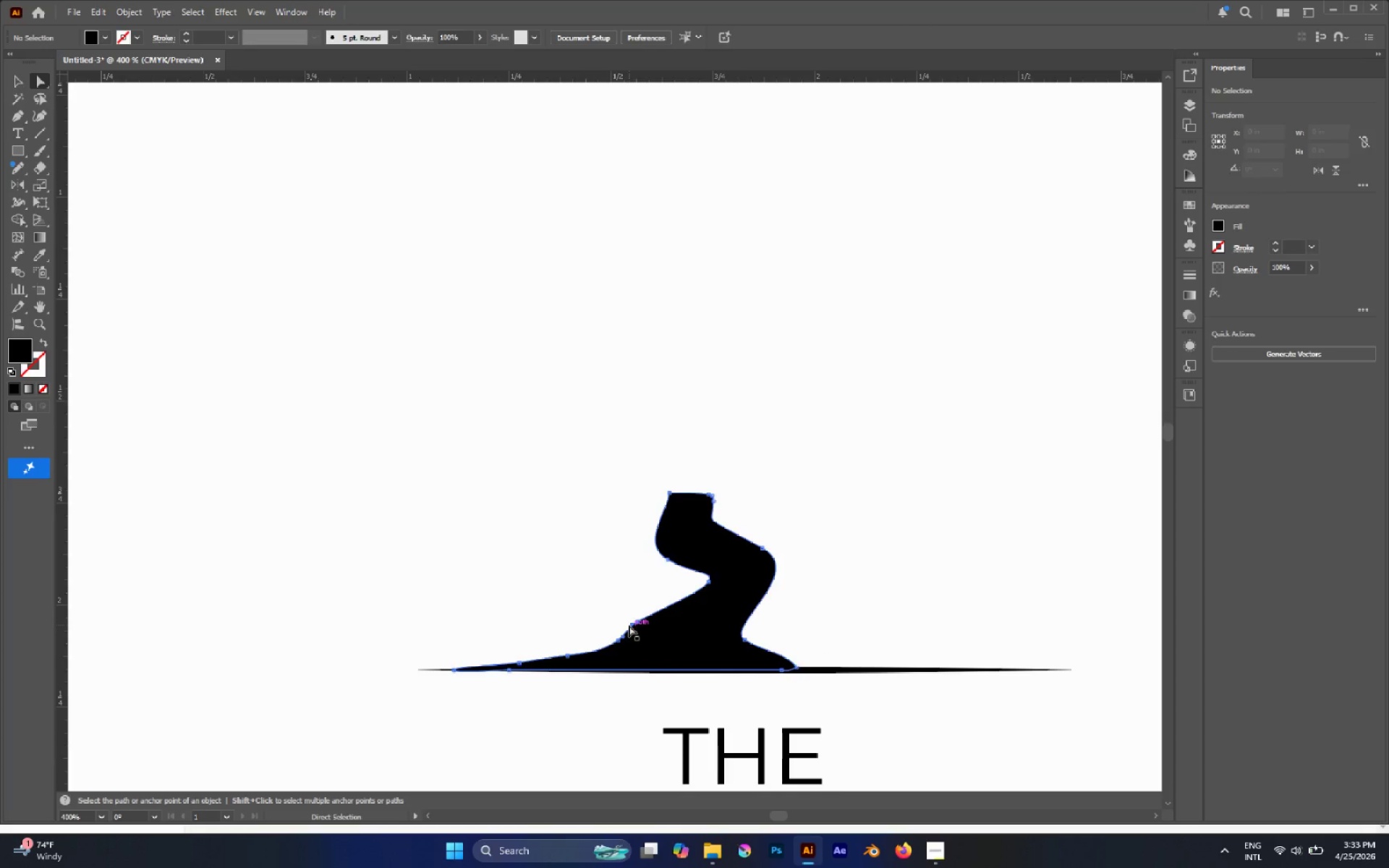 
scroll: coordinate [578, 634], scroll_direction: down, amount: 3.0
 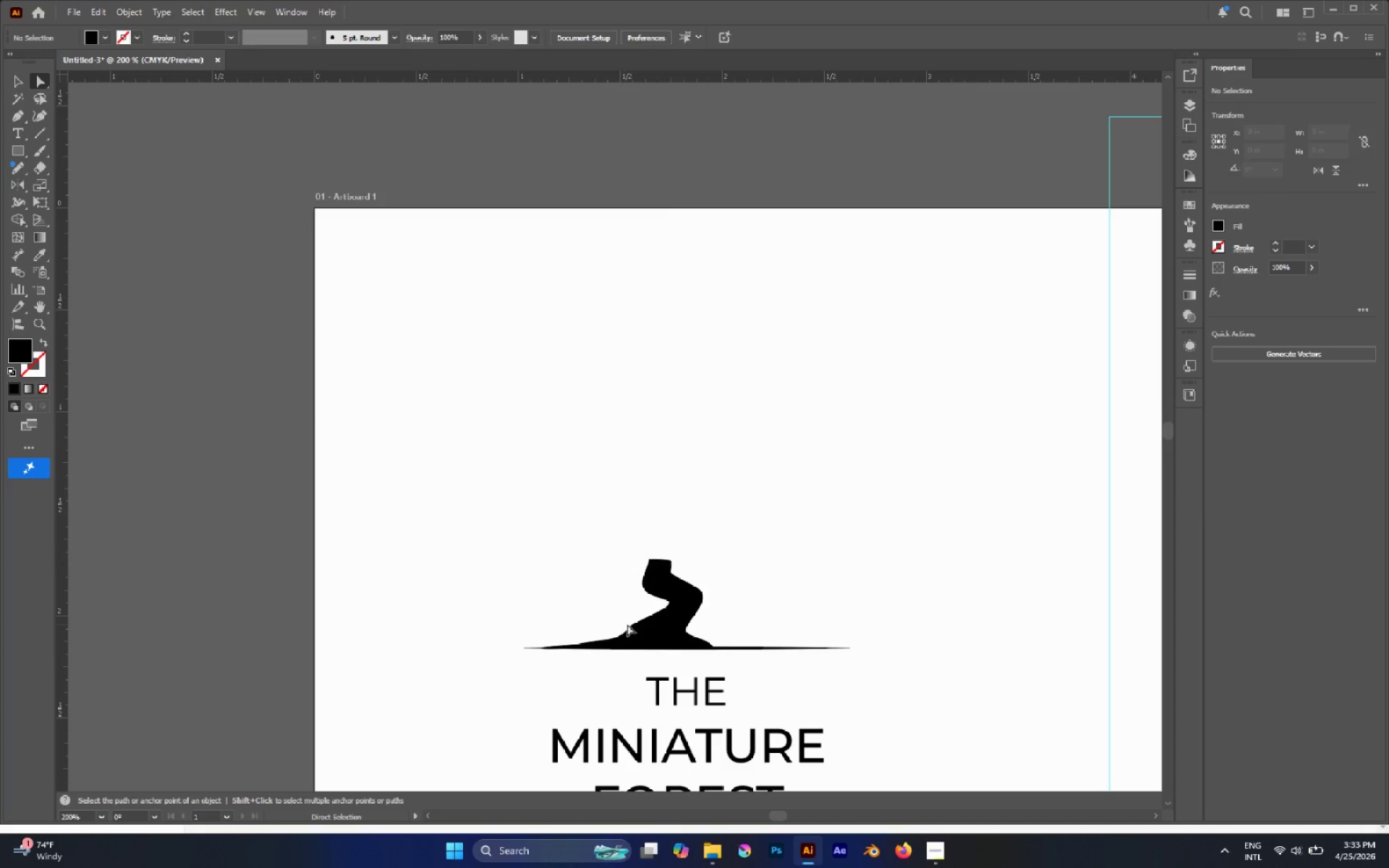 
scroll: coordinate [627, 624], scroll_direction: up, amount: 2.0
 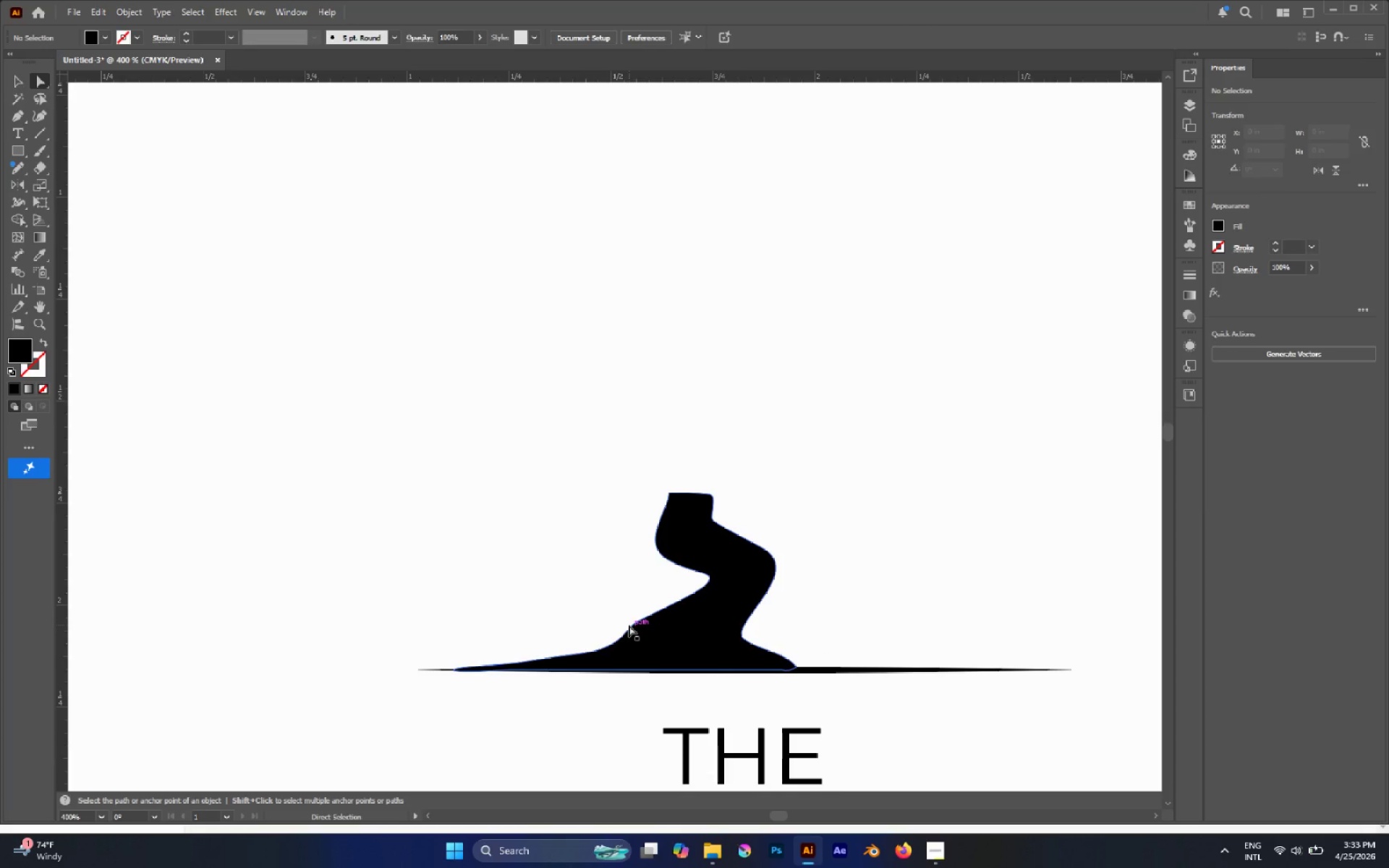 
left_click([629, 625])
 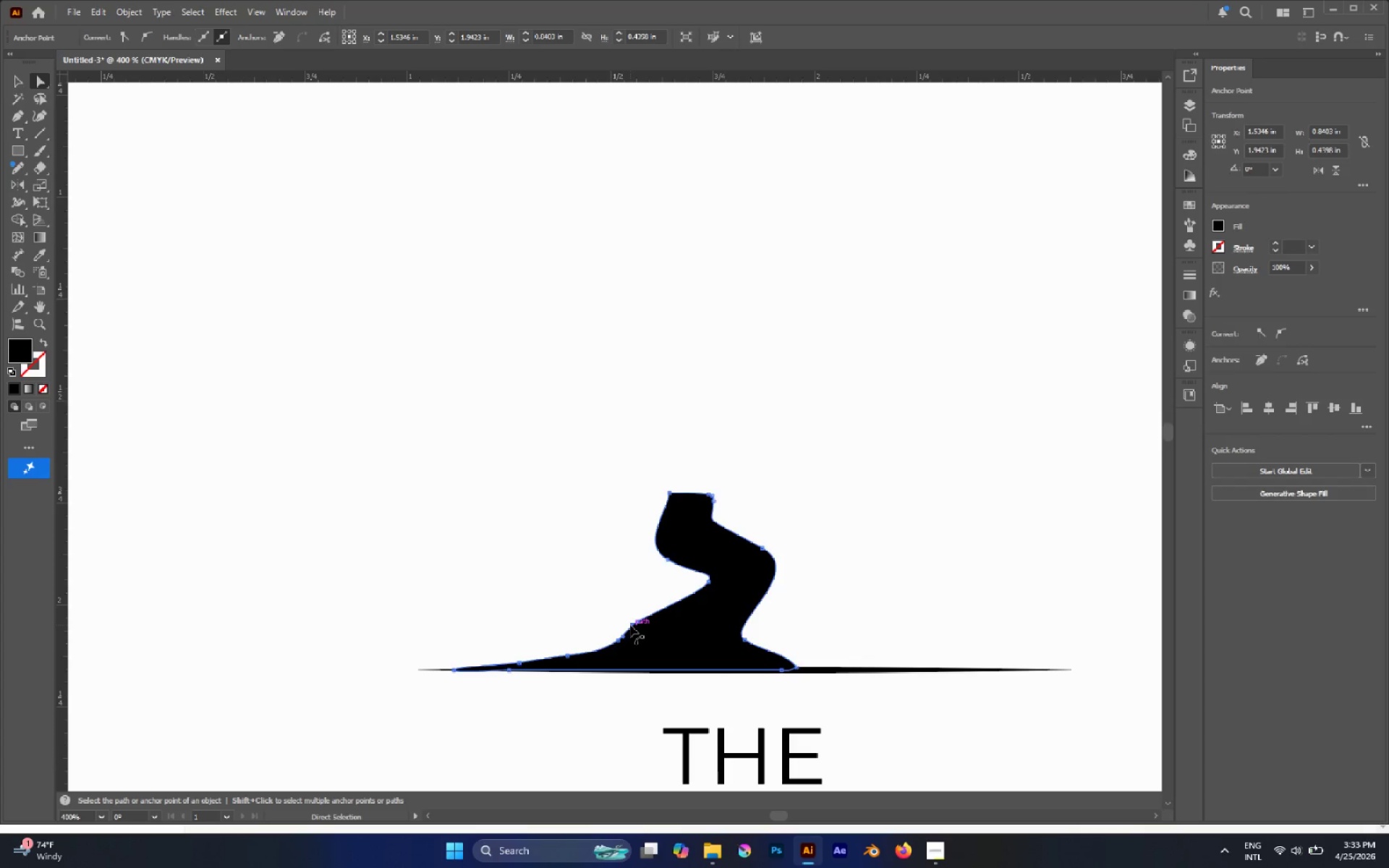 
key(P)
 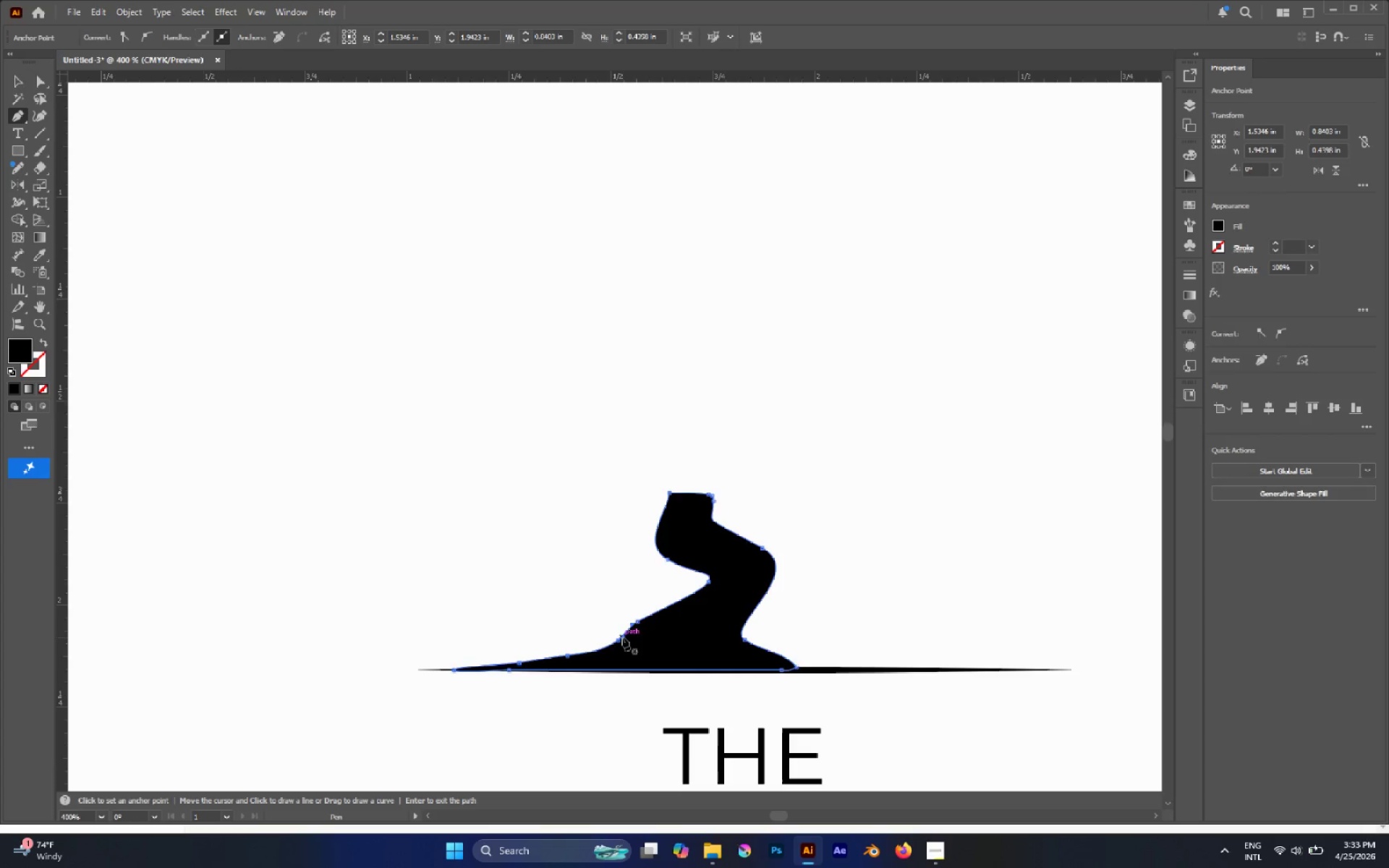 
key(Control+Y)
 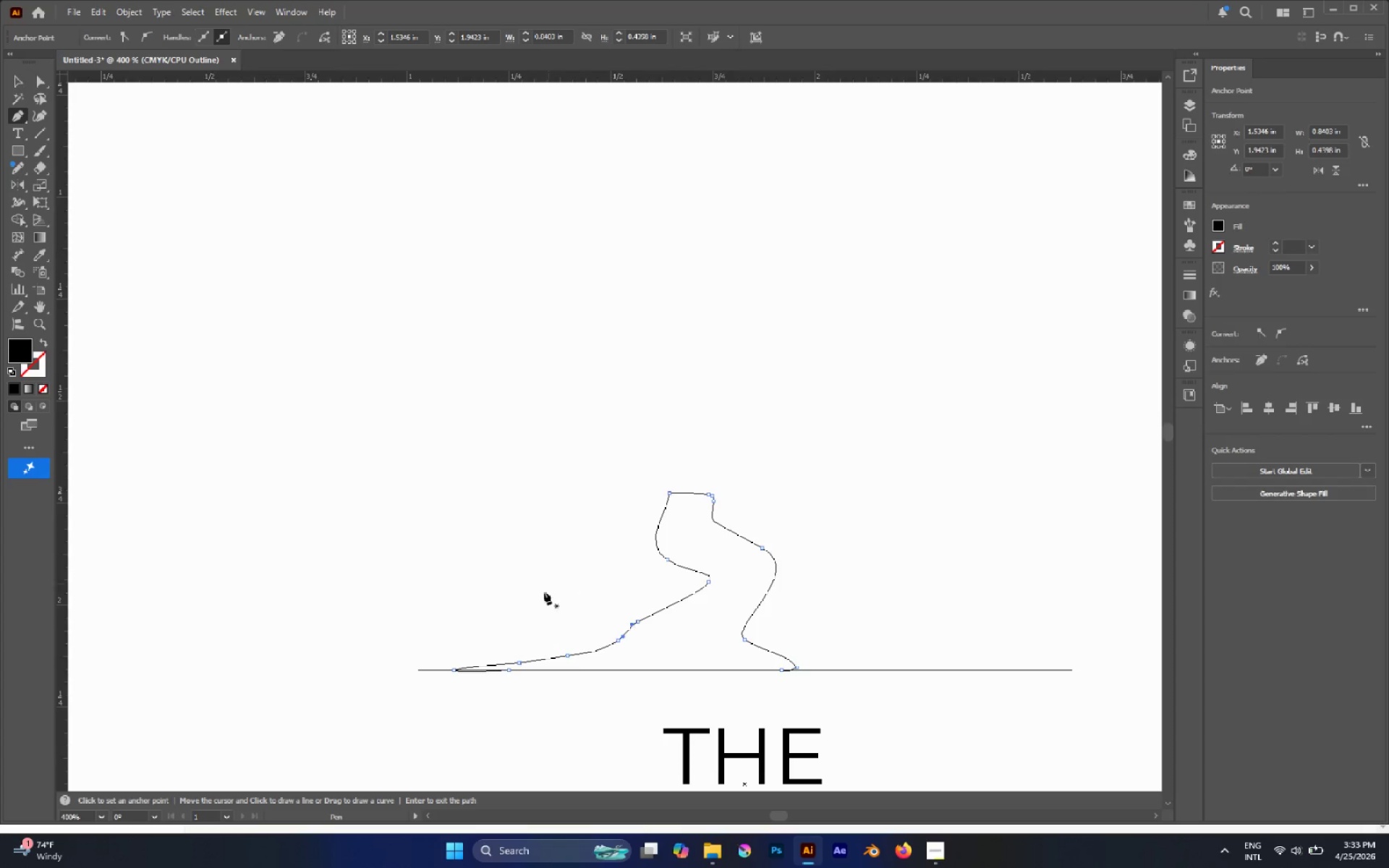 
hold_key(key=AltLeft, duration=0.75)
scroll: coordinate [674, 628], scroll_direction: up, amount: 3.0
 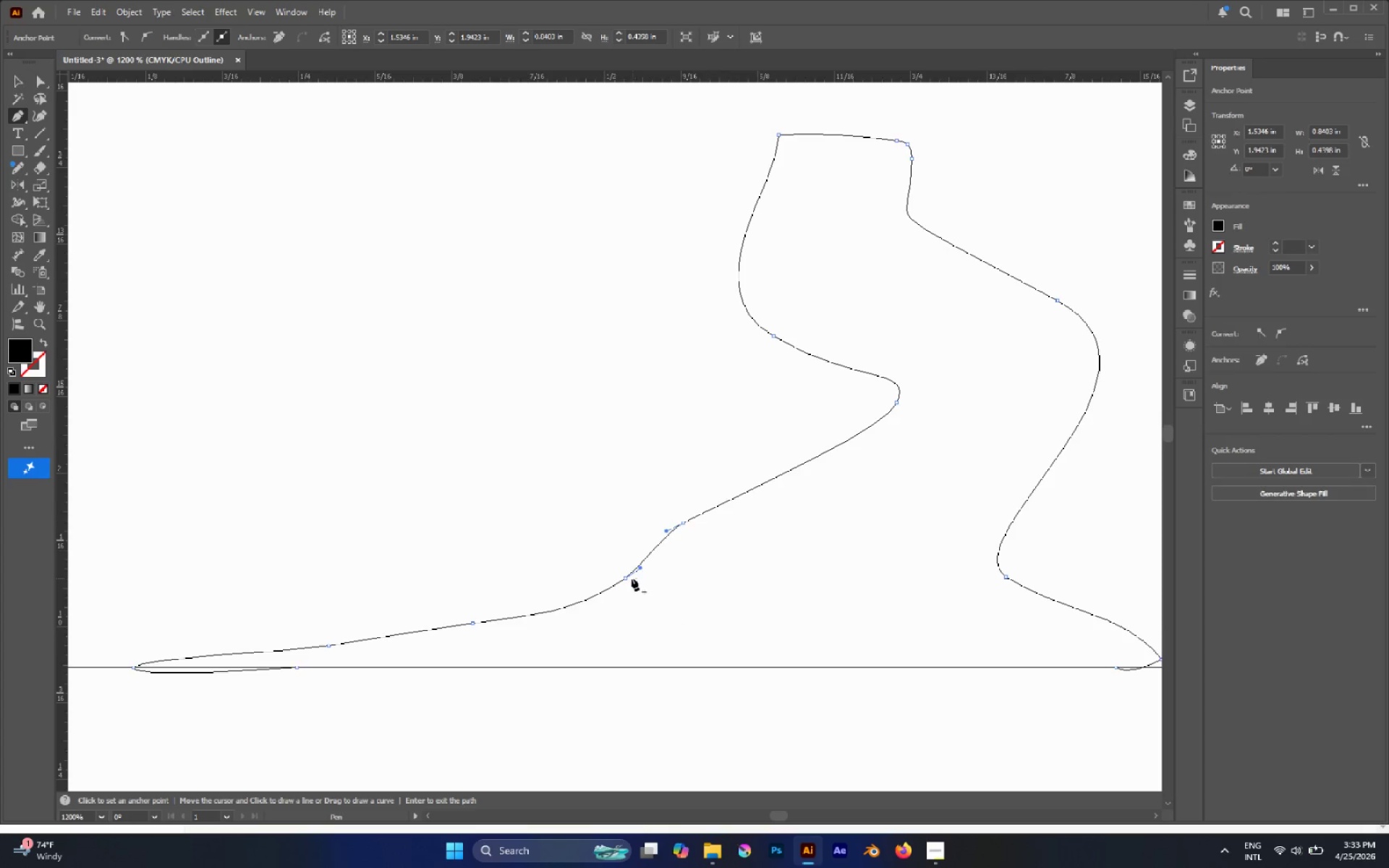 
left_click([626, 577])
 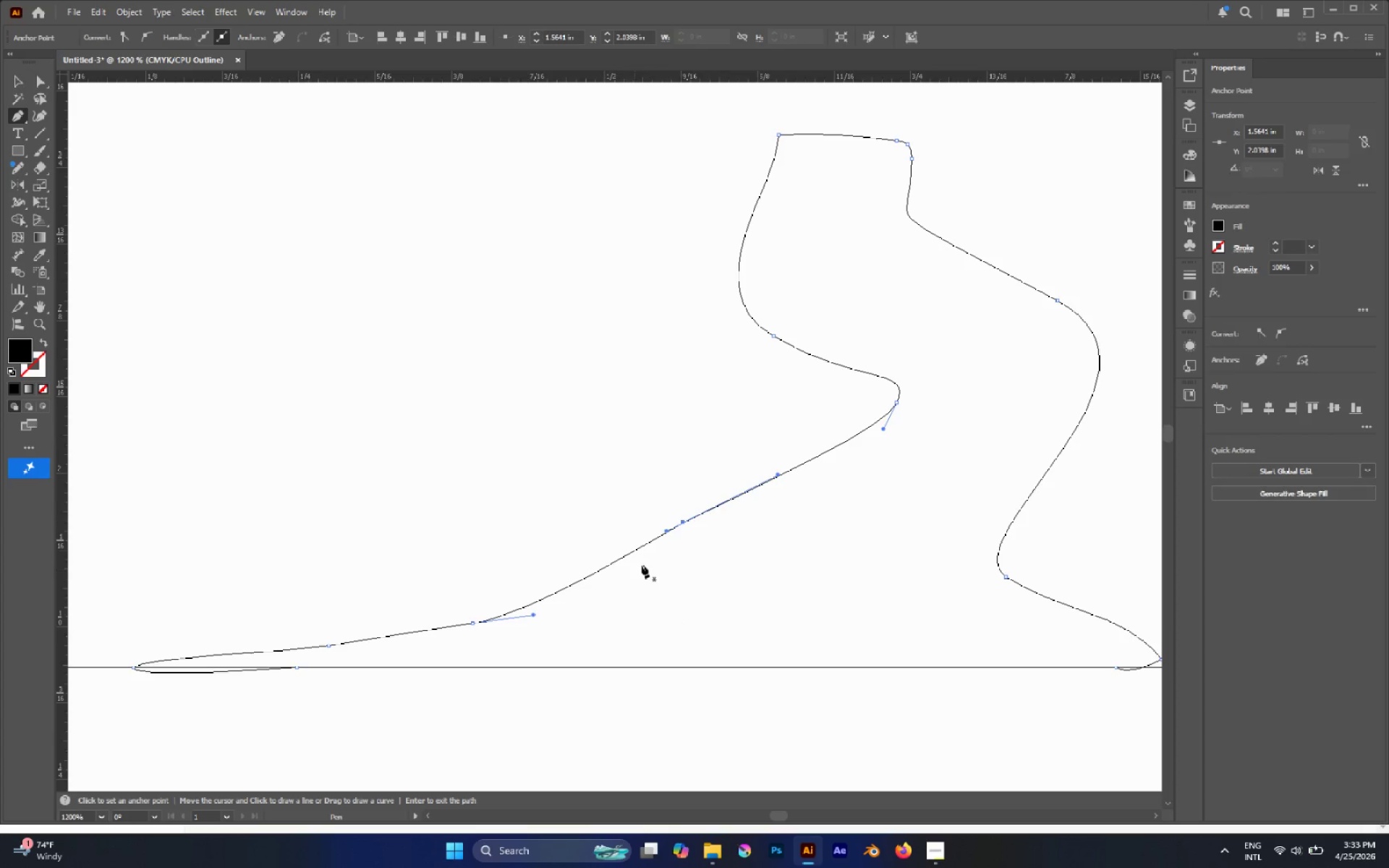 
key(A)
 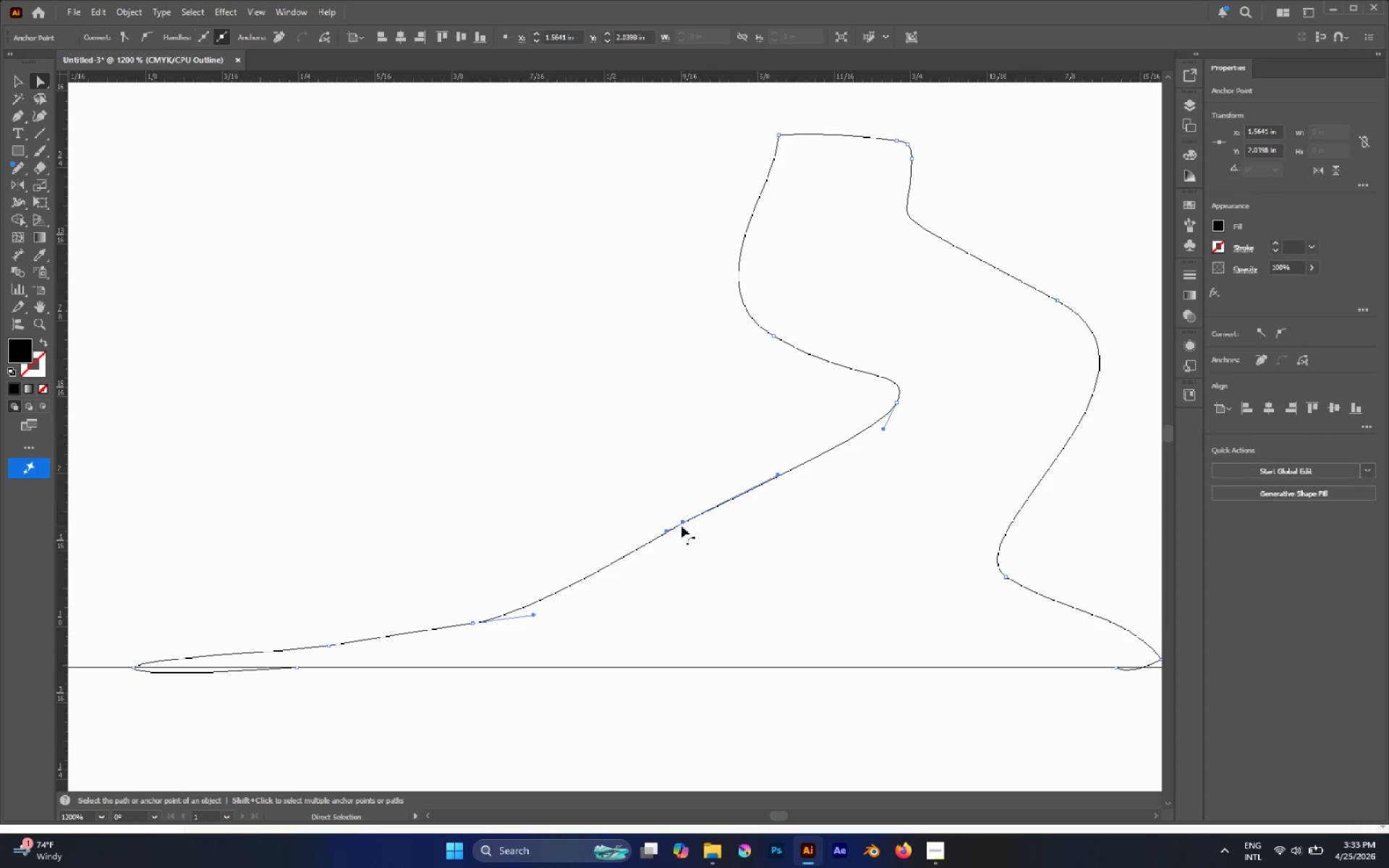 
left_click([681, 524])
 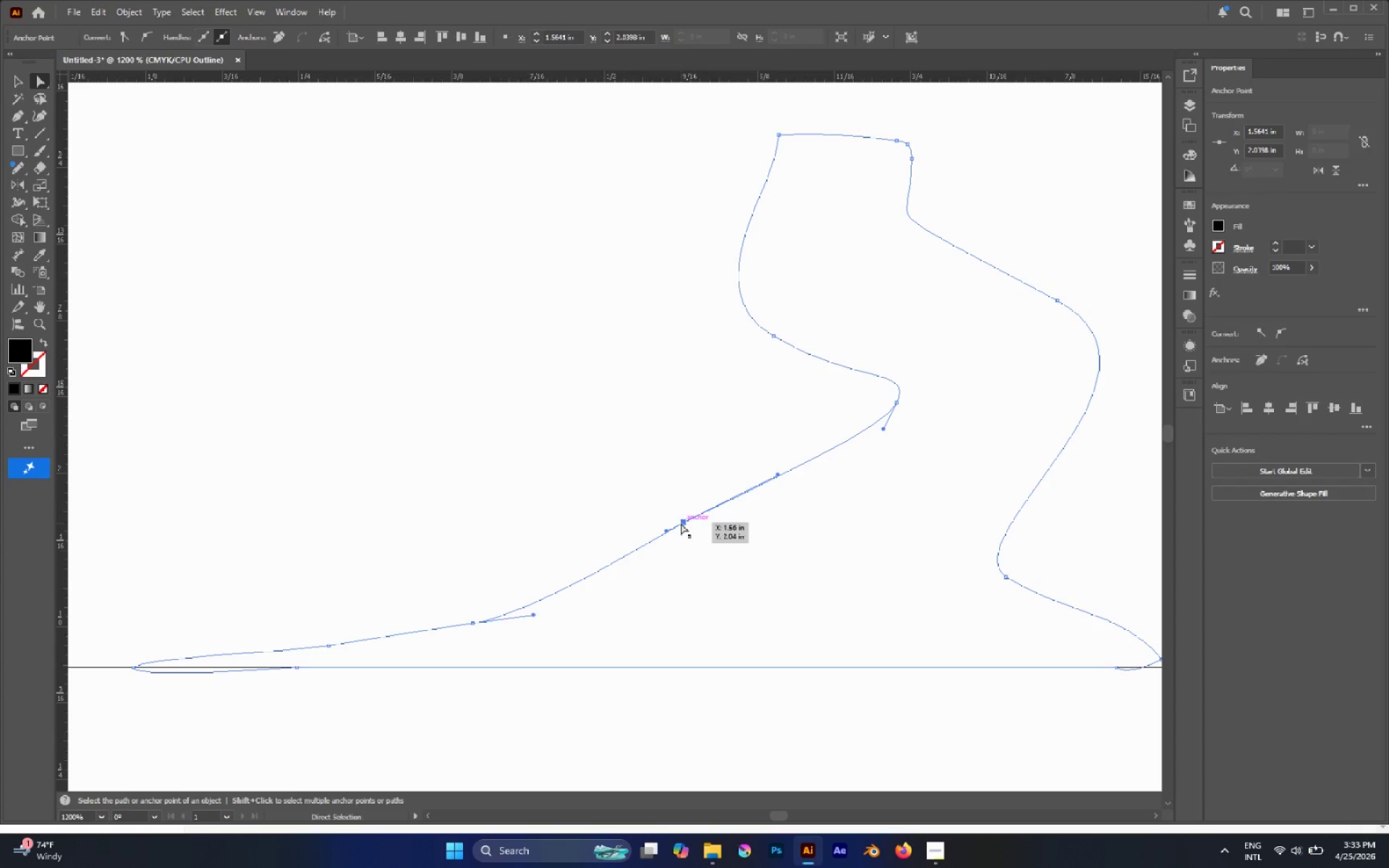 
left_click_drag(start_coordinate=[681, 523], to_coordinate=[710, 548])
 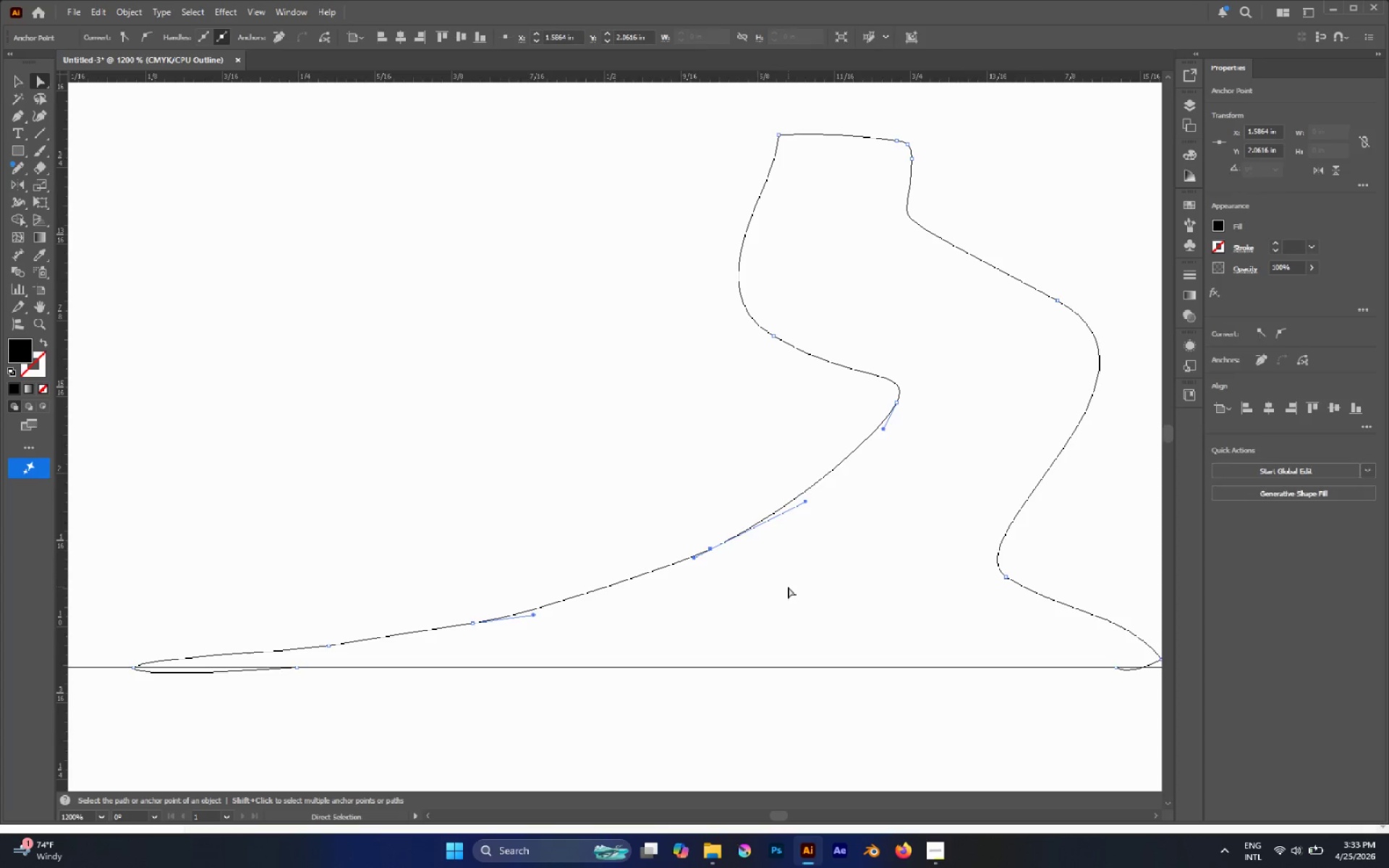 
left_click([788, 587])
 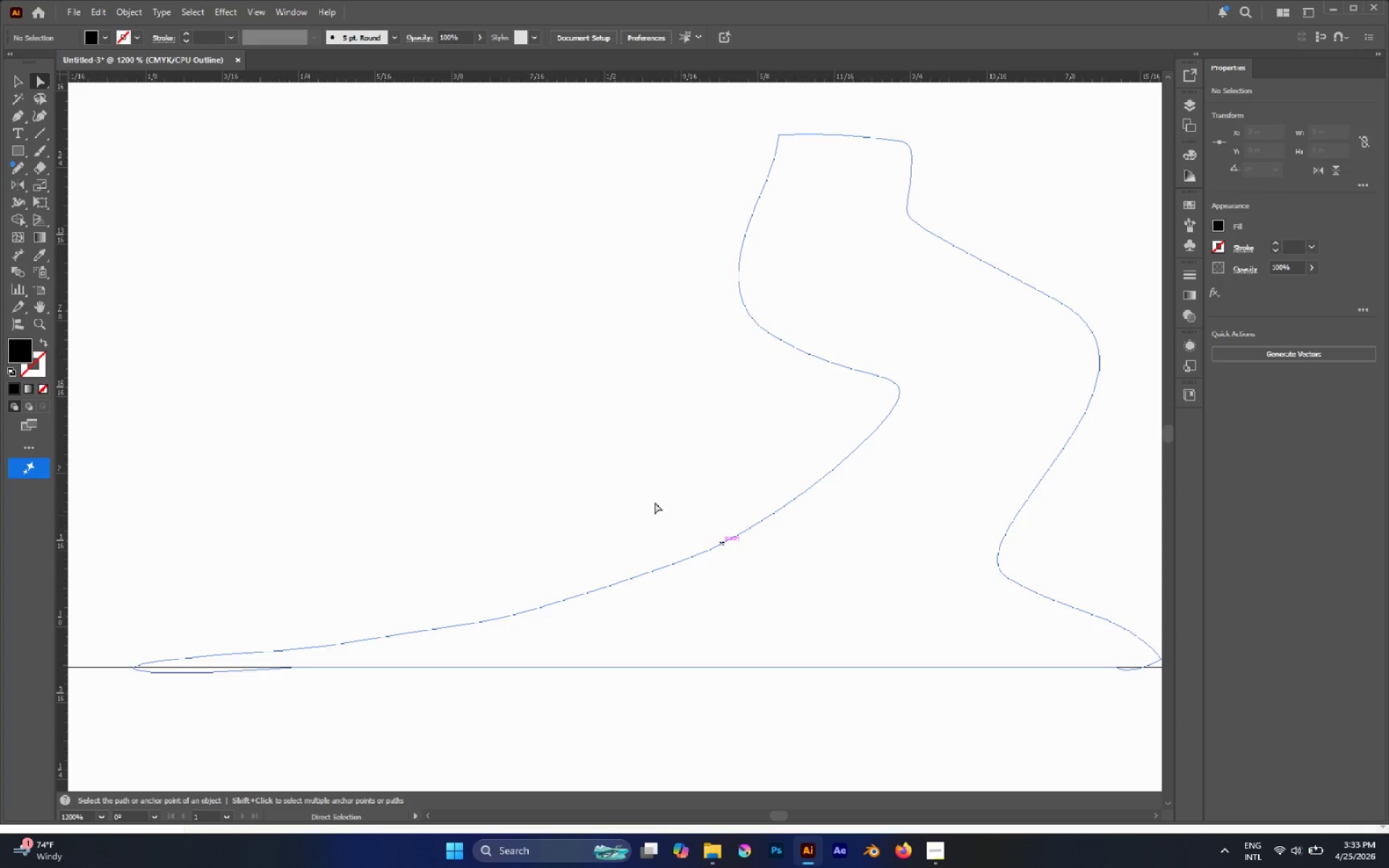 
hold_key(key=AltLeft, duration=0.75)
scroll: coordinate [648, 498], scroll_direction: down, amount: 2.0
 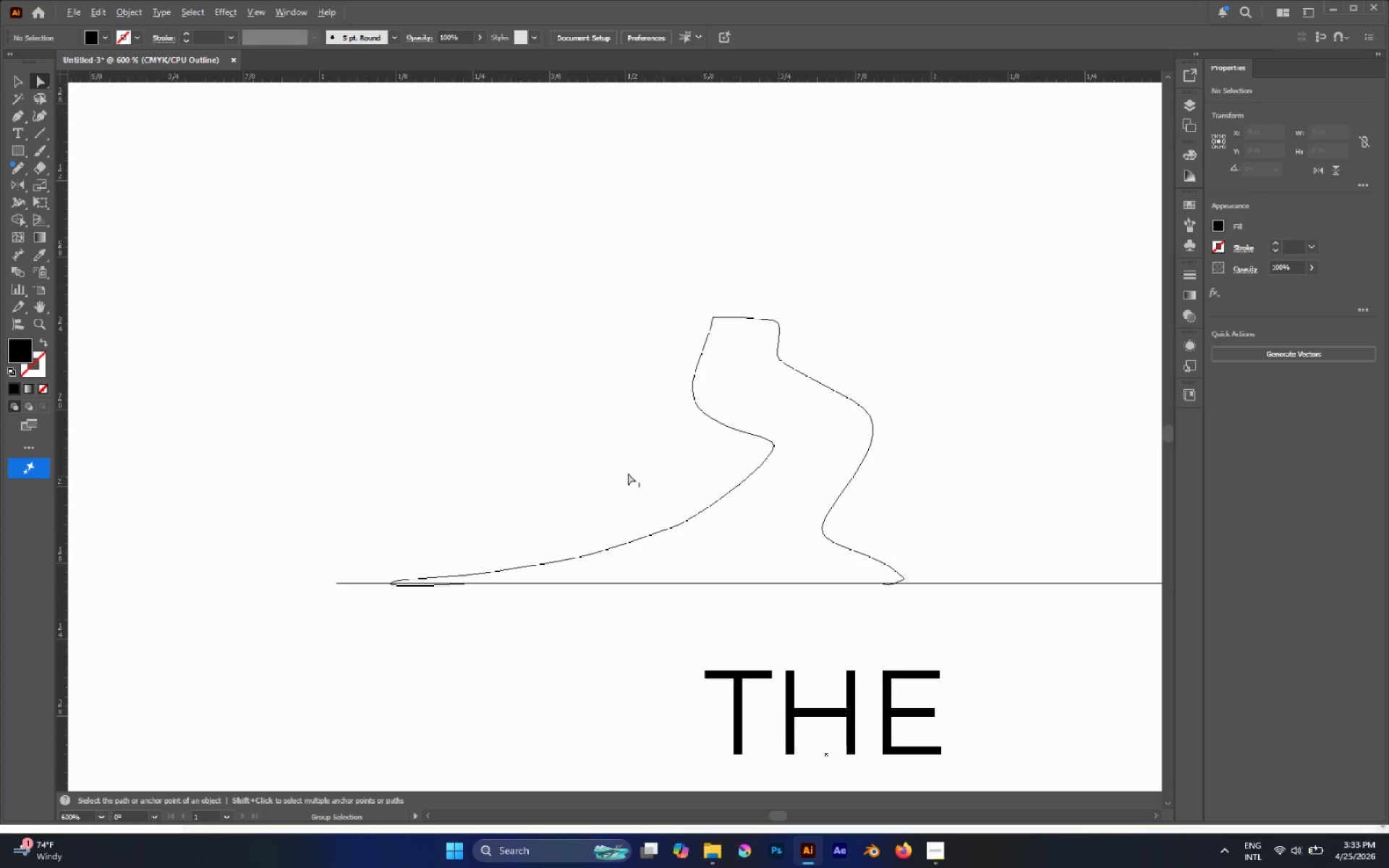 
hold_key(key=AltLeft, duration=0.42)
 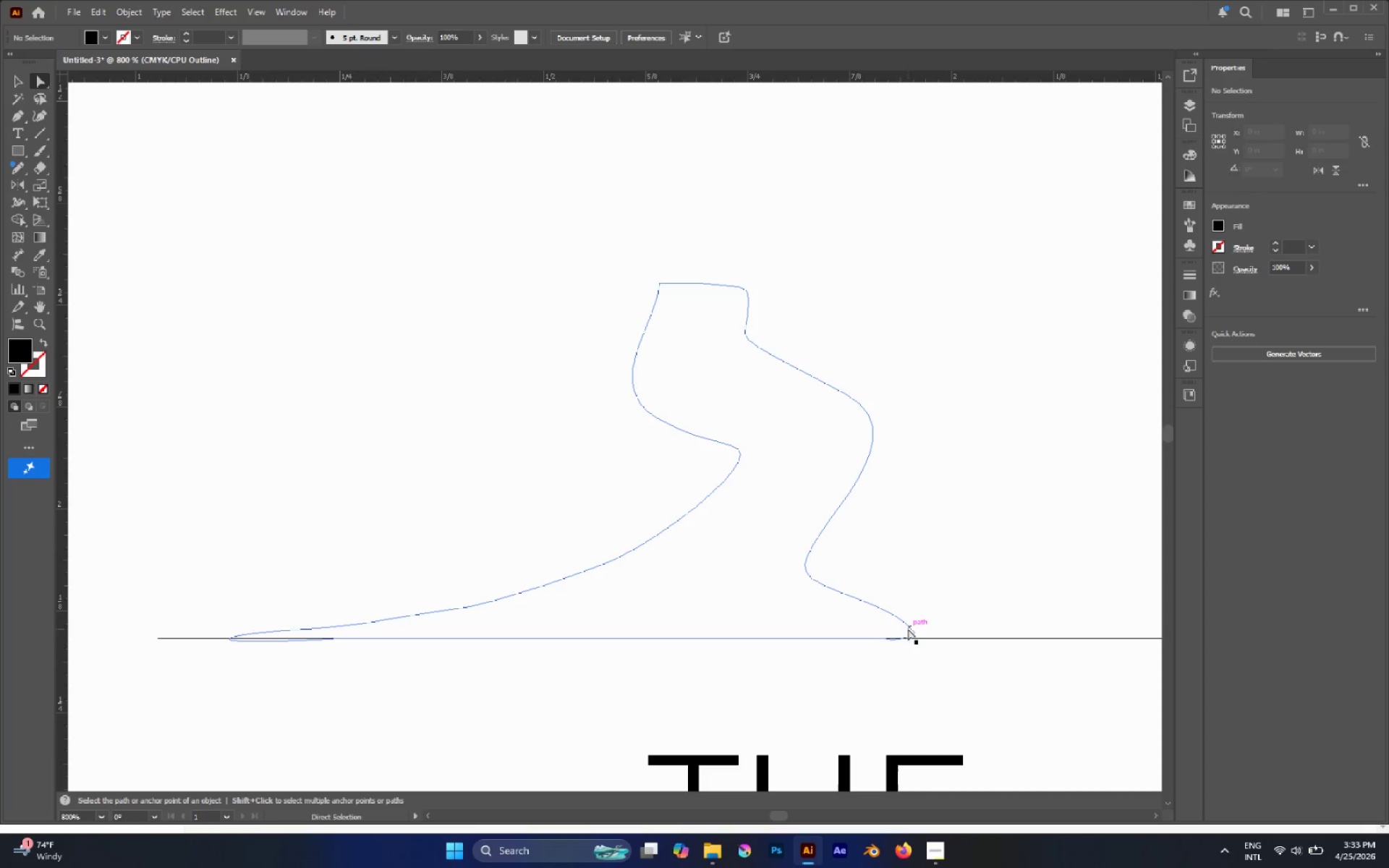 
scroll: coordinate [874, 611], scroll_direction: up, amount: 4.0
 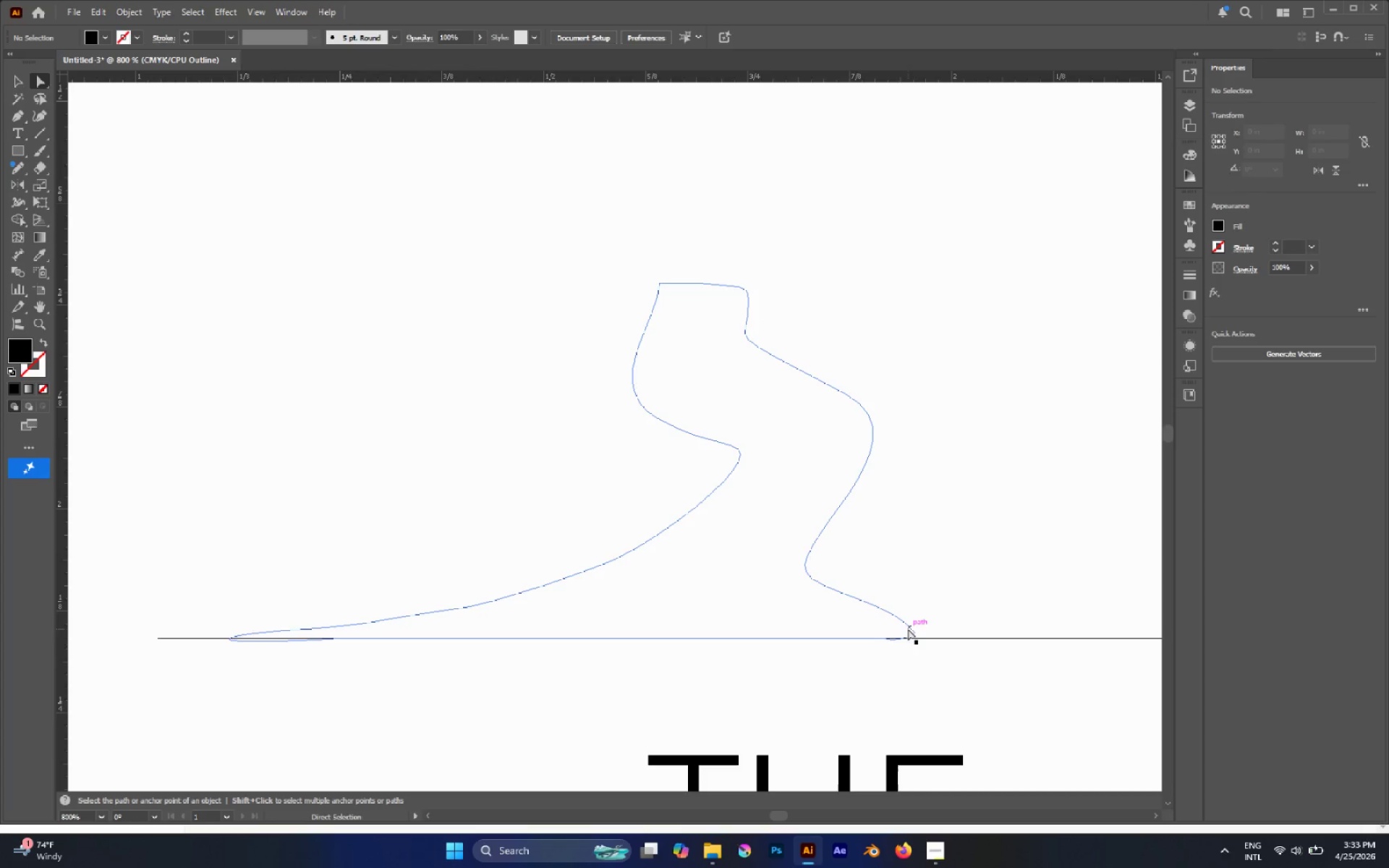 
left_click([908, 628])
 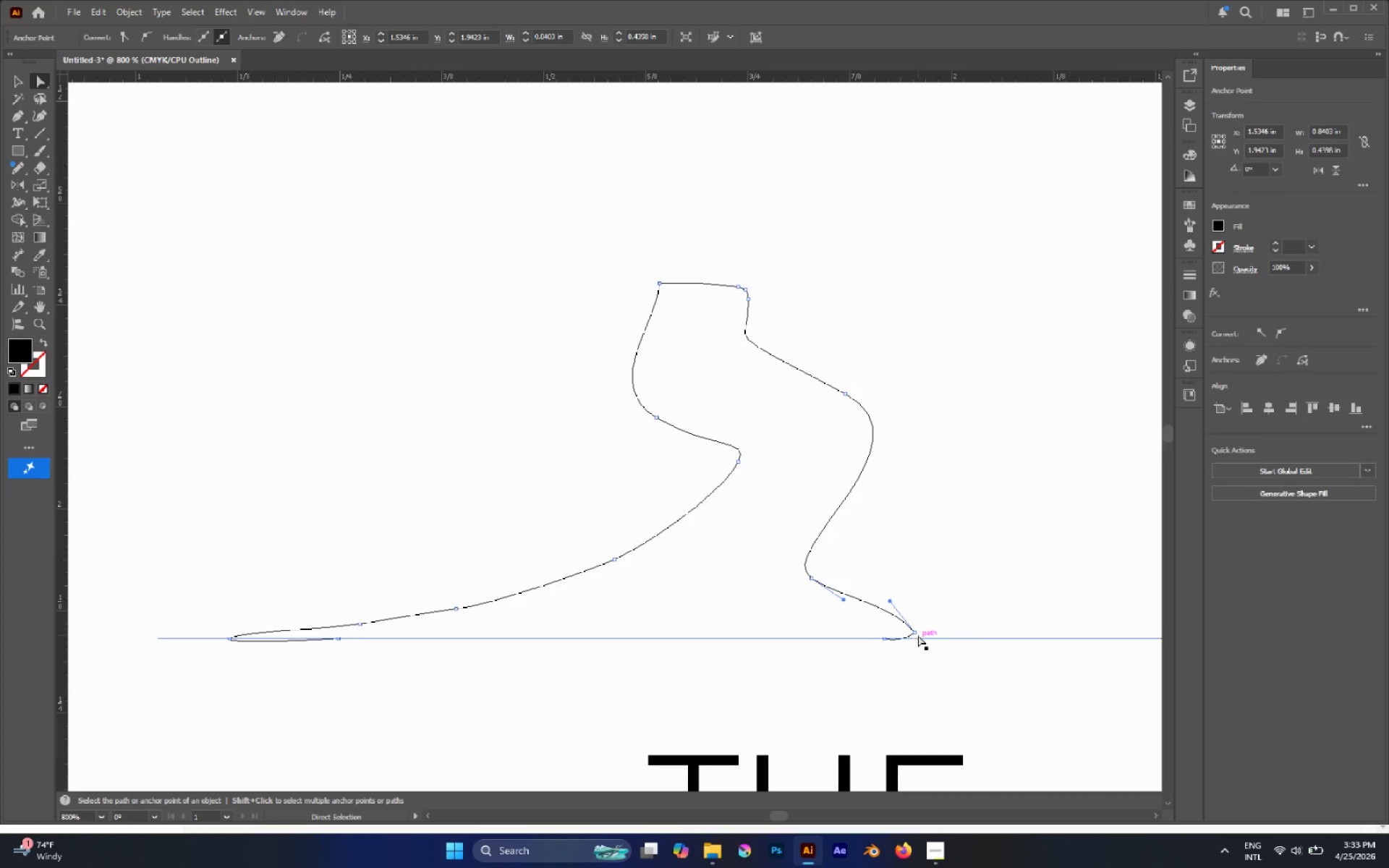 
left_click([914, 629])
 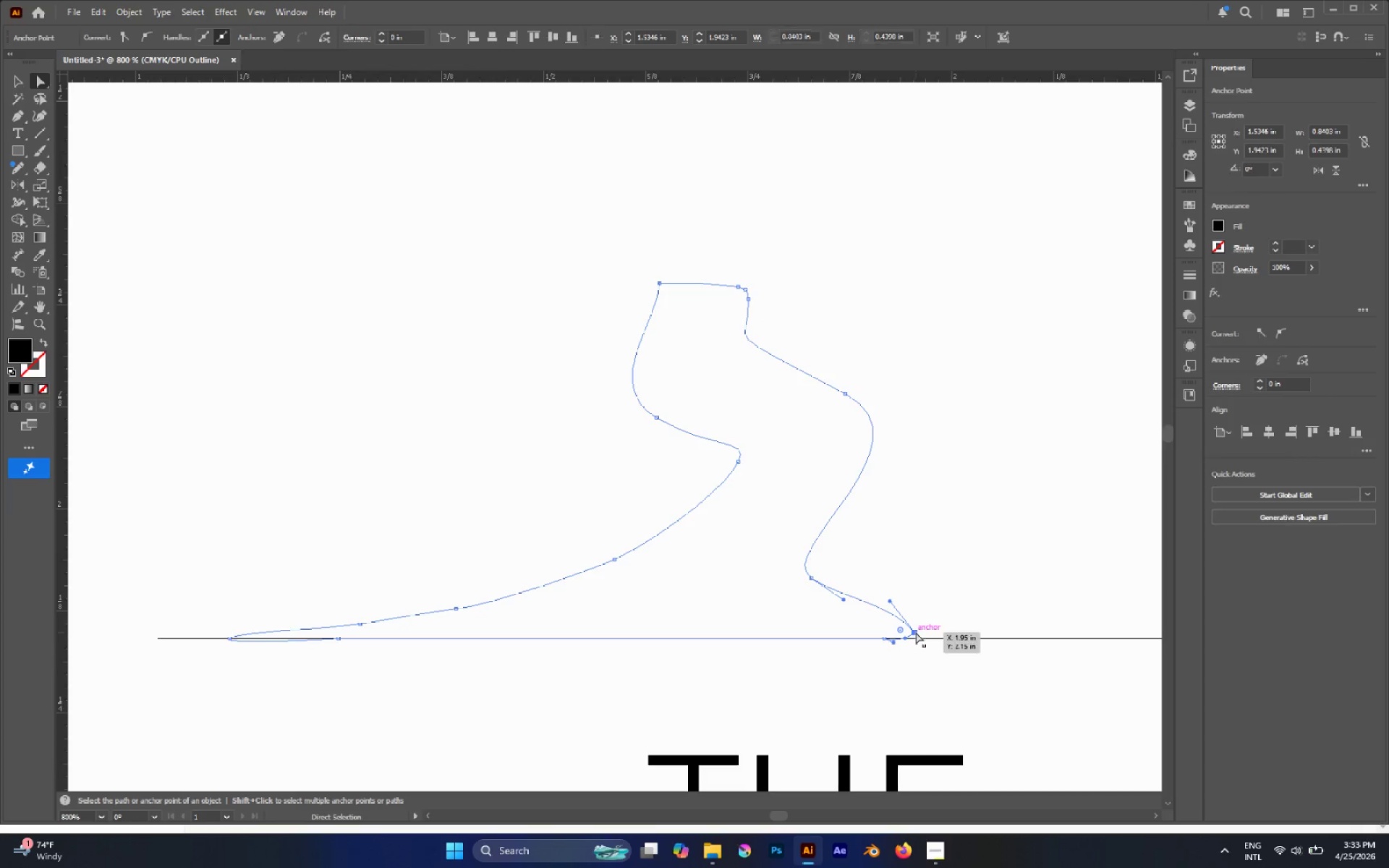 
left_click_drag(start_coordinate=[916, 632], to_coordinate=[974, 637])
 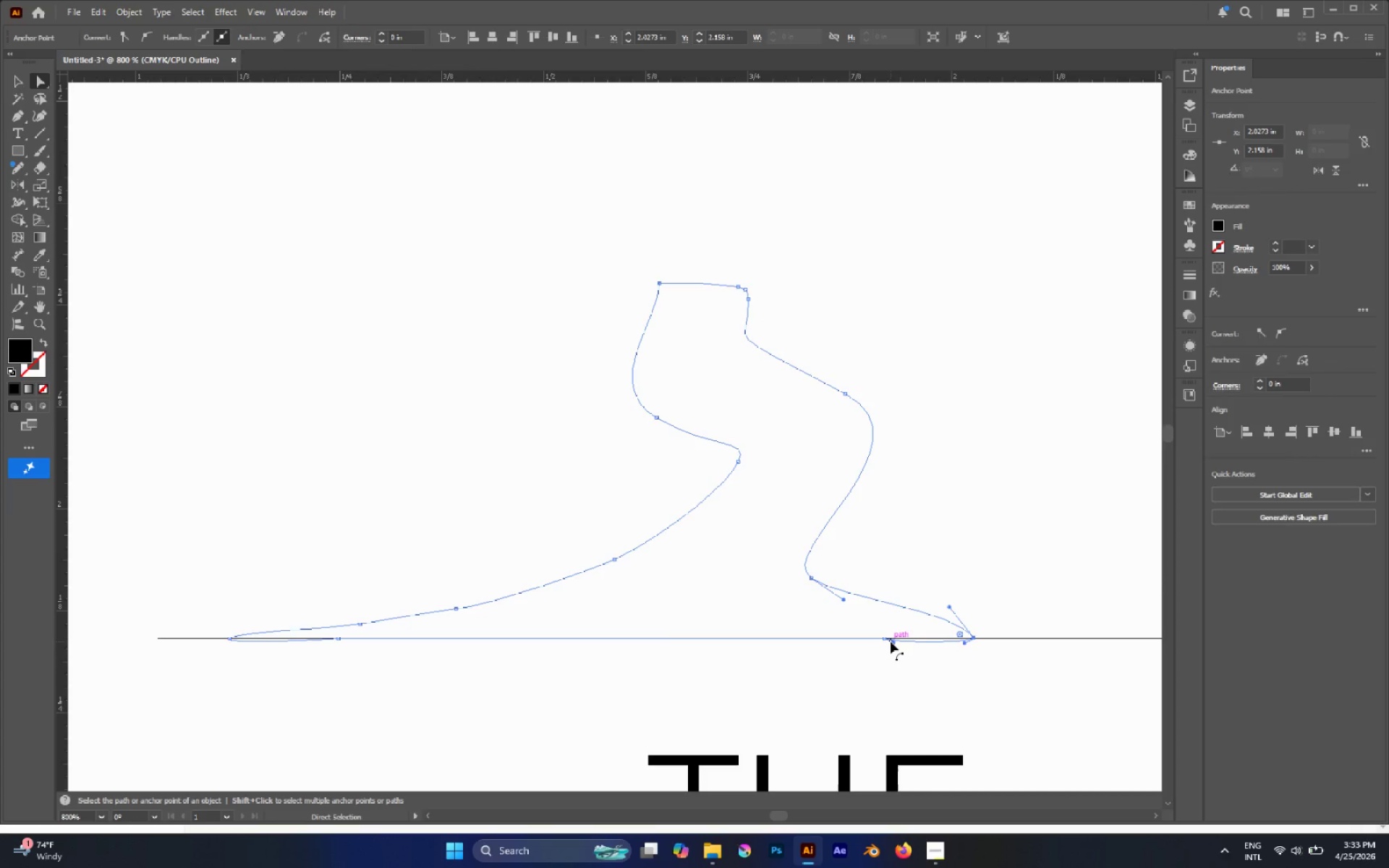 
left_click_drag(start_coordinate=[891, 642], to_coordinate=[906, 637])
 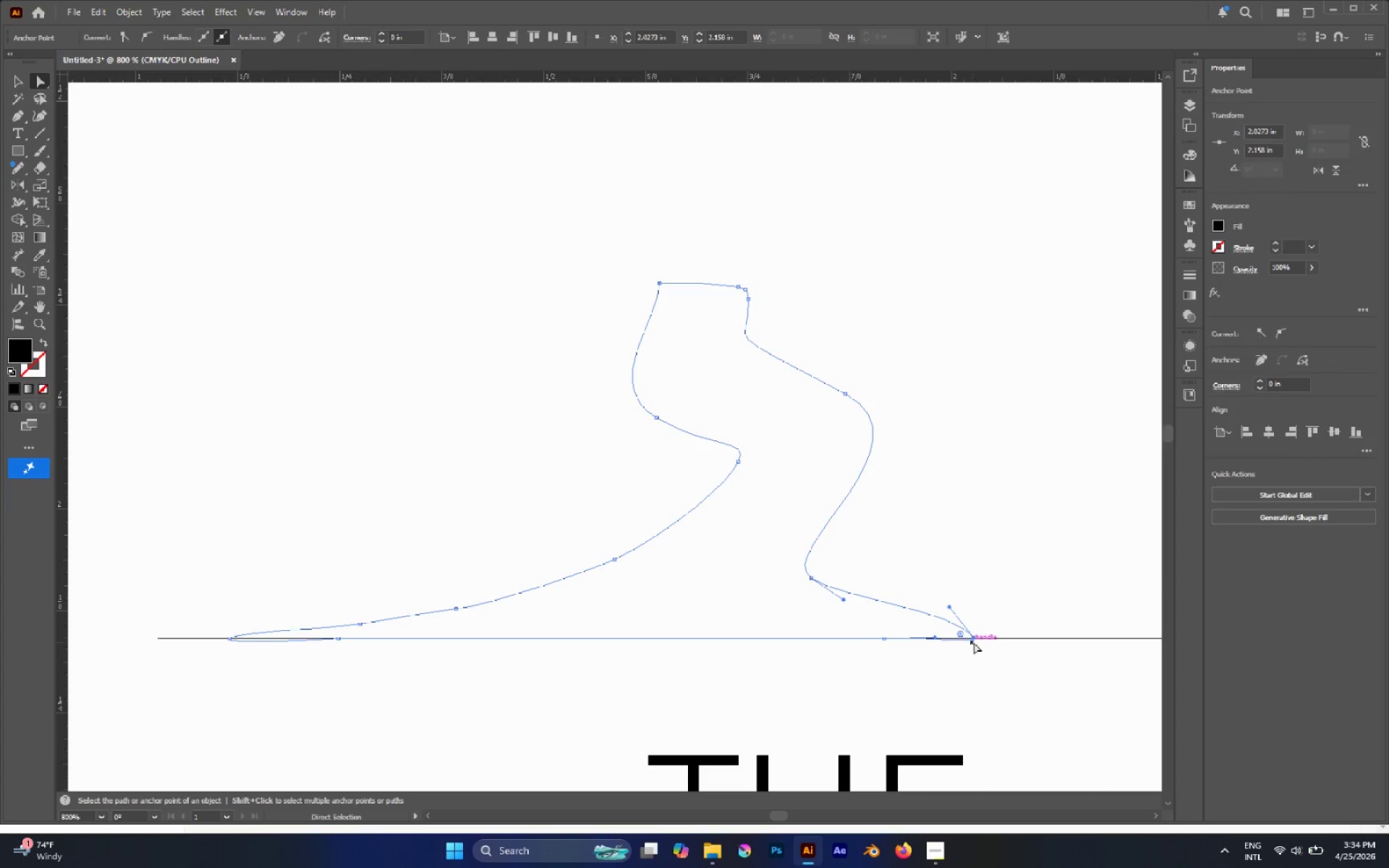 
hold_key(key=AltLeft, duration=0.5)
scroll: coordinate [974, 639], scroll_direction: up, amount: 4.0
 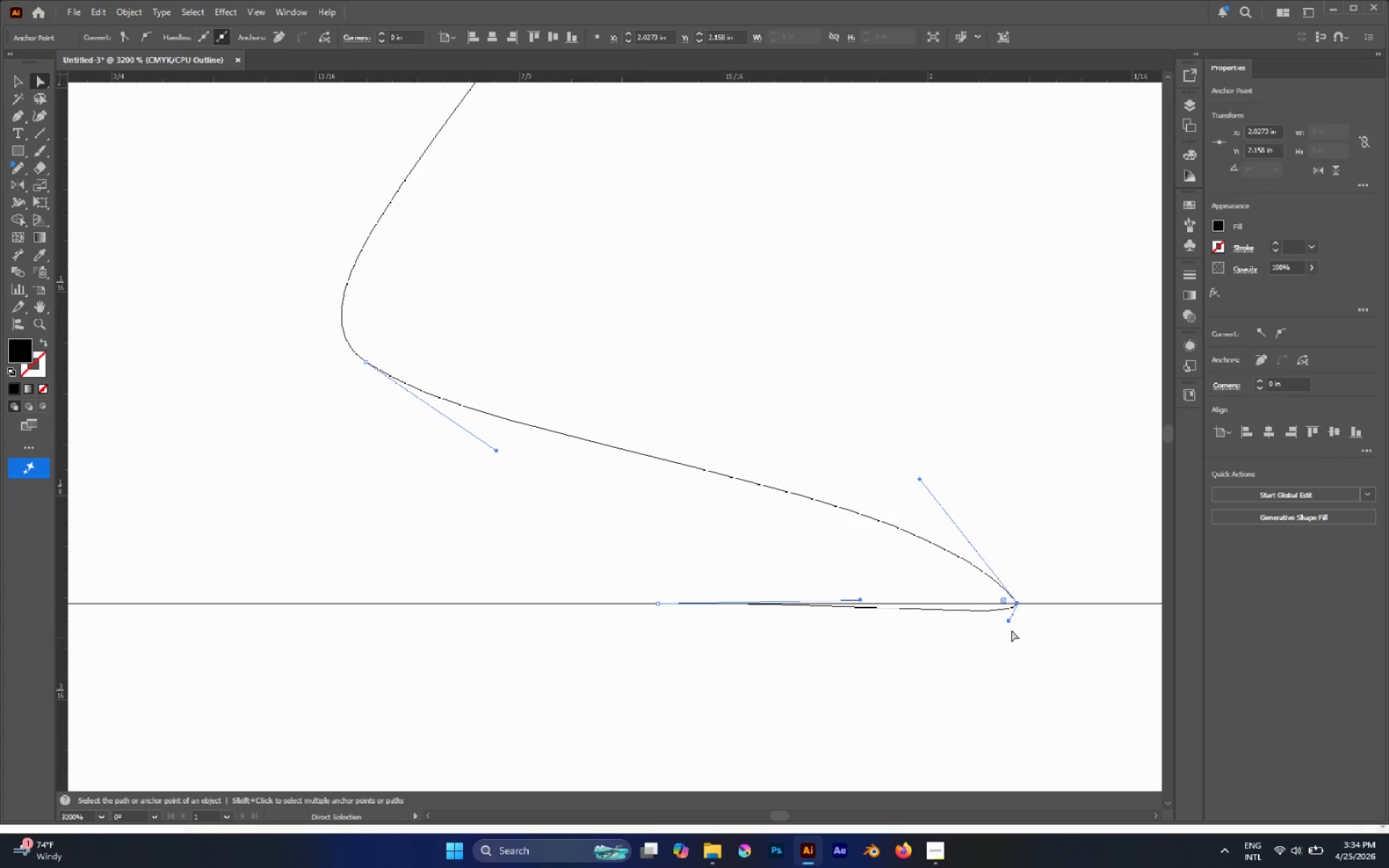 
hold_key(key=AltLeft, duration=1.76)
left_click_drag(start_coordinate=[1010, 621], to_coordinate=[989, 605])
 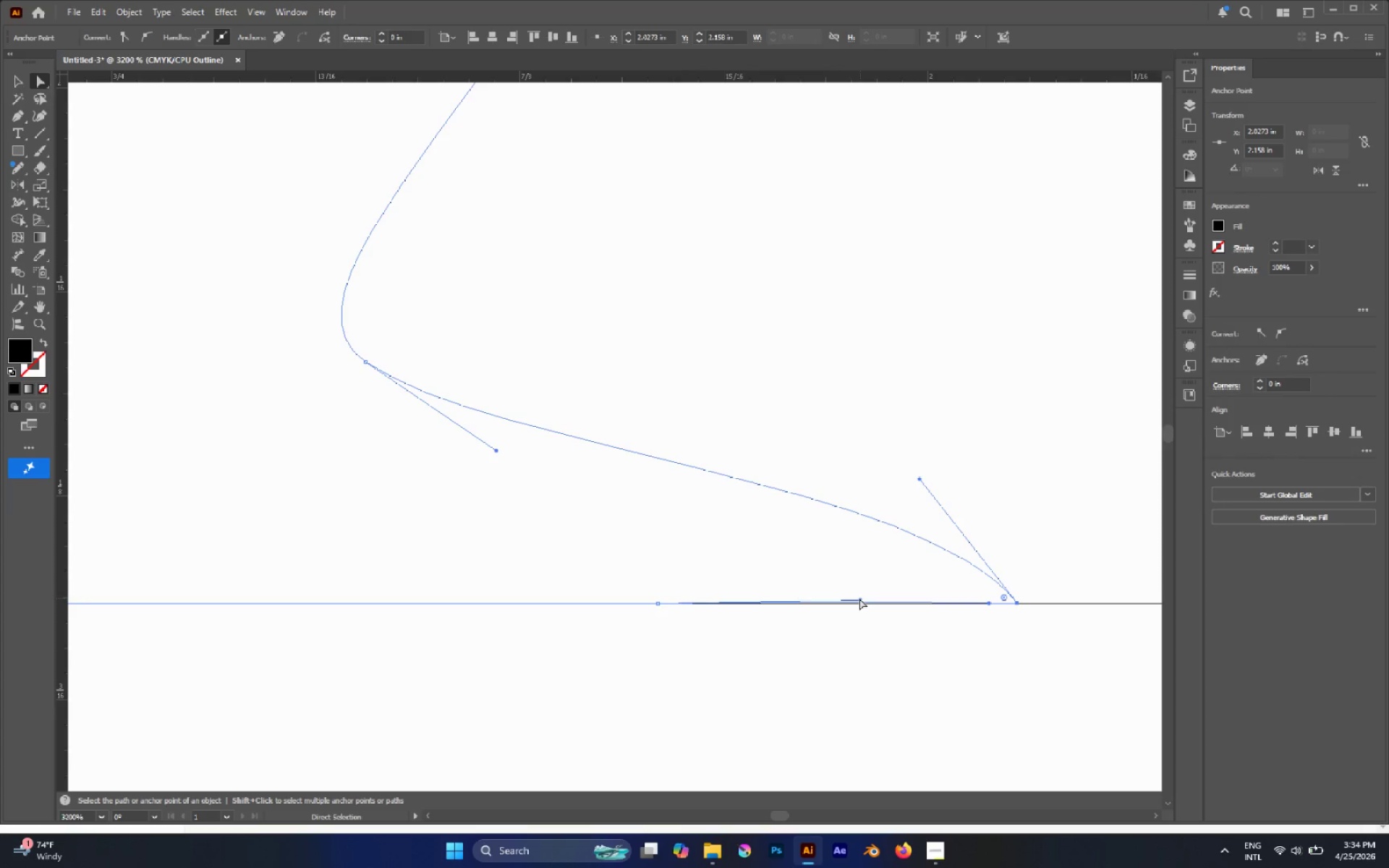 
left_click_drag(start_coordinate=[856, 596], to_coordinate=[867, 601])
 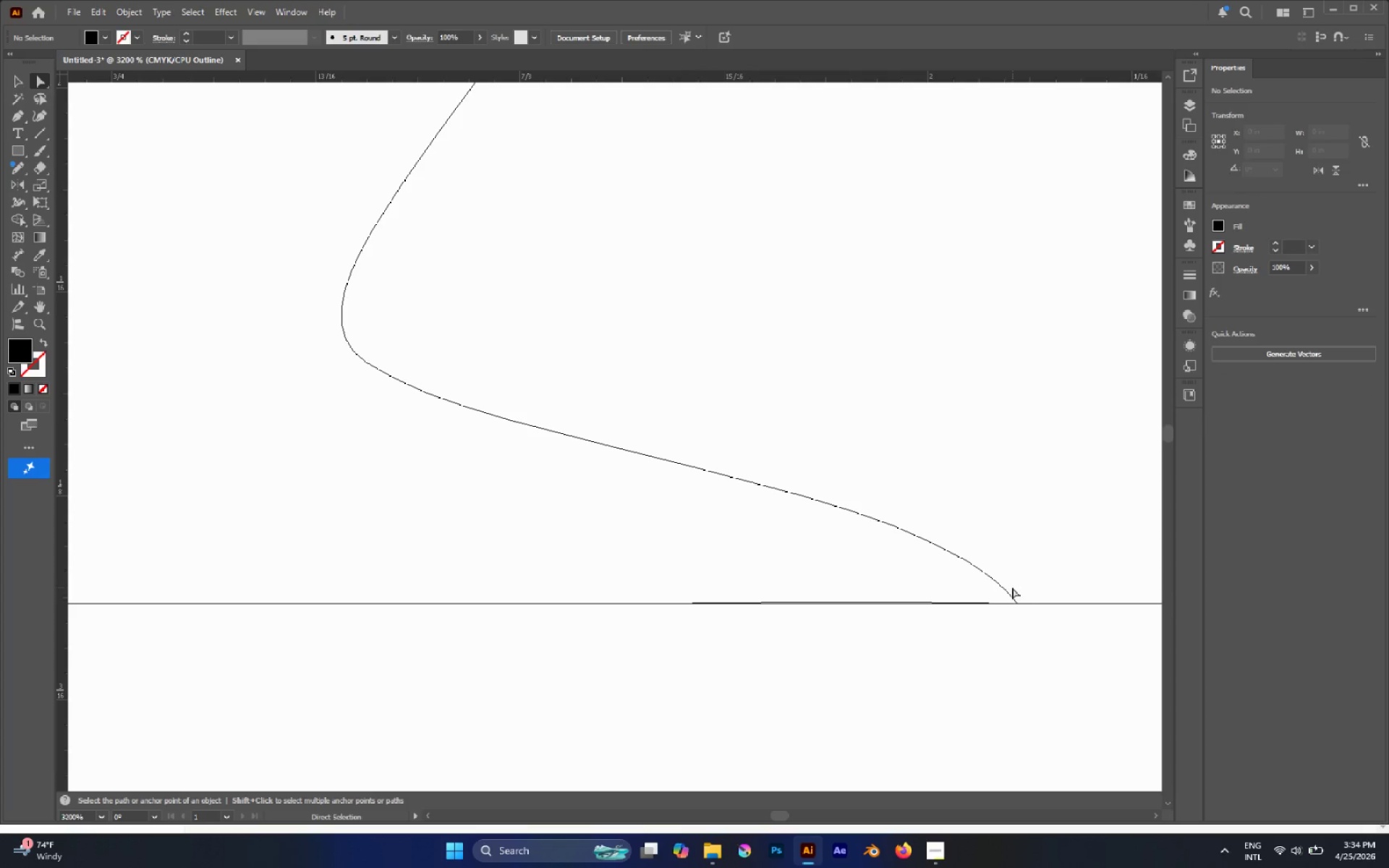 
hold_key(key=AltLeft, duration=0.53)
left_click([991, 578])
 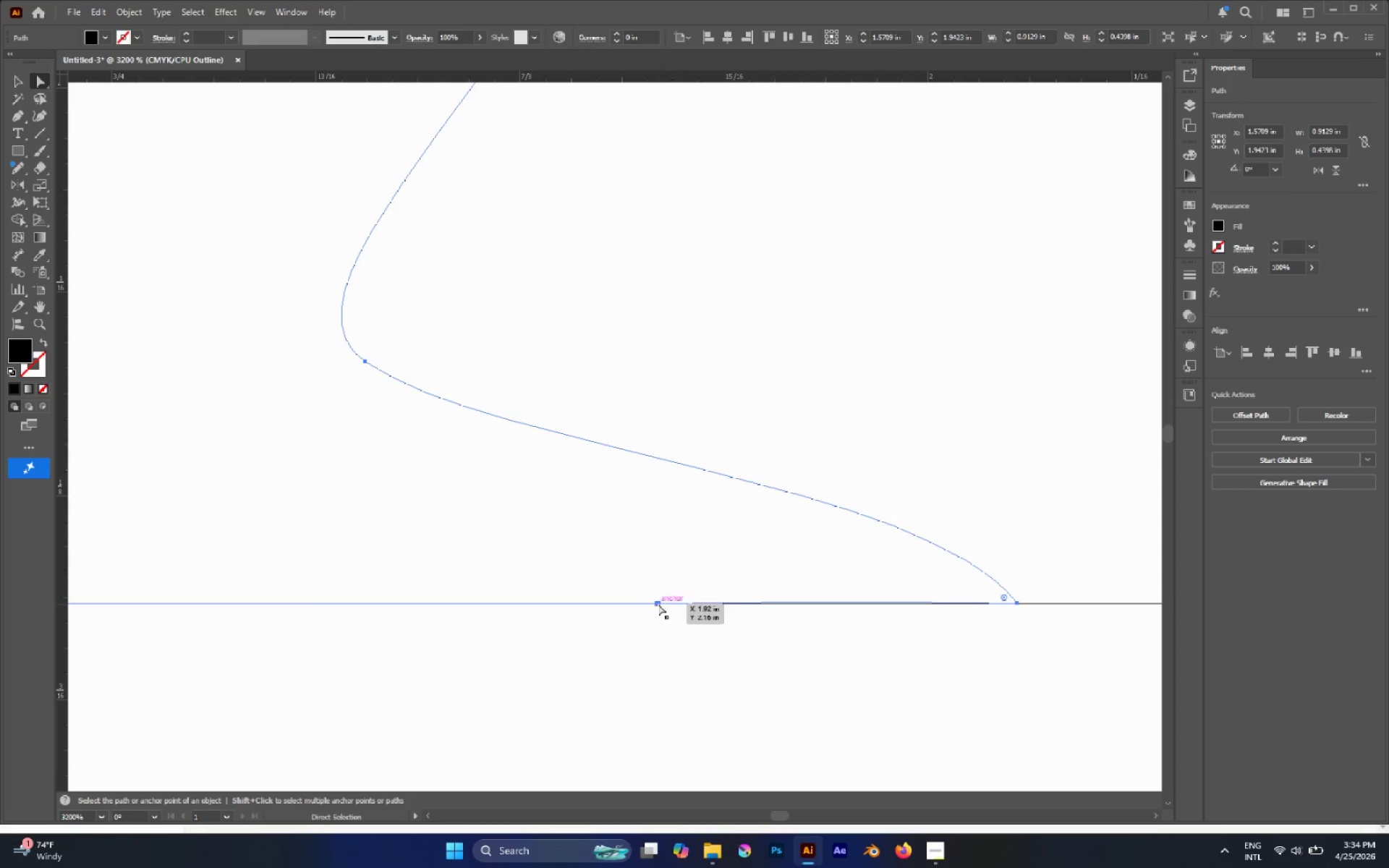 
left_click([658, 604])
 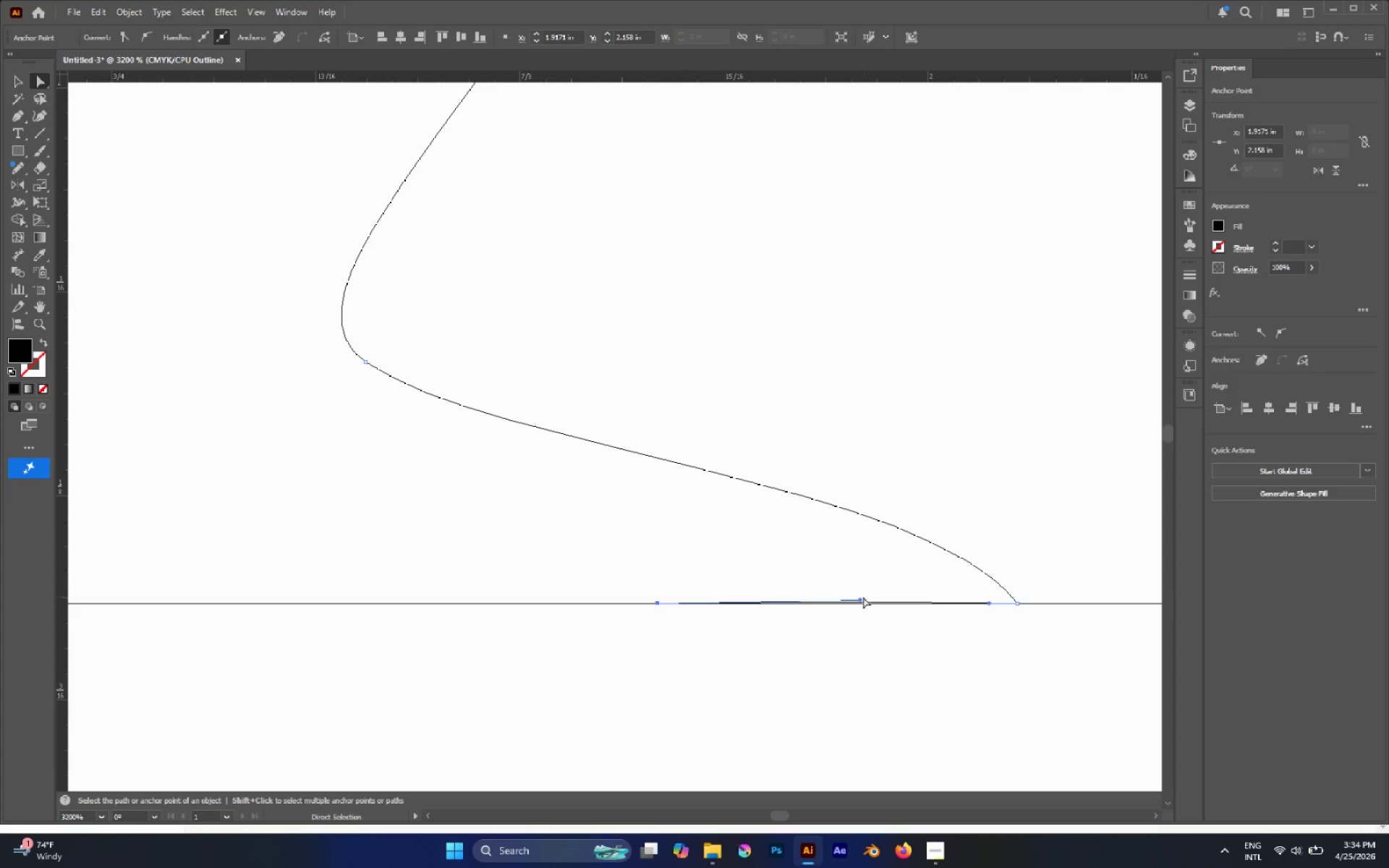 
left_click_drag(start_coordinate=[862, 597], to_coordinate=[859, 603])
 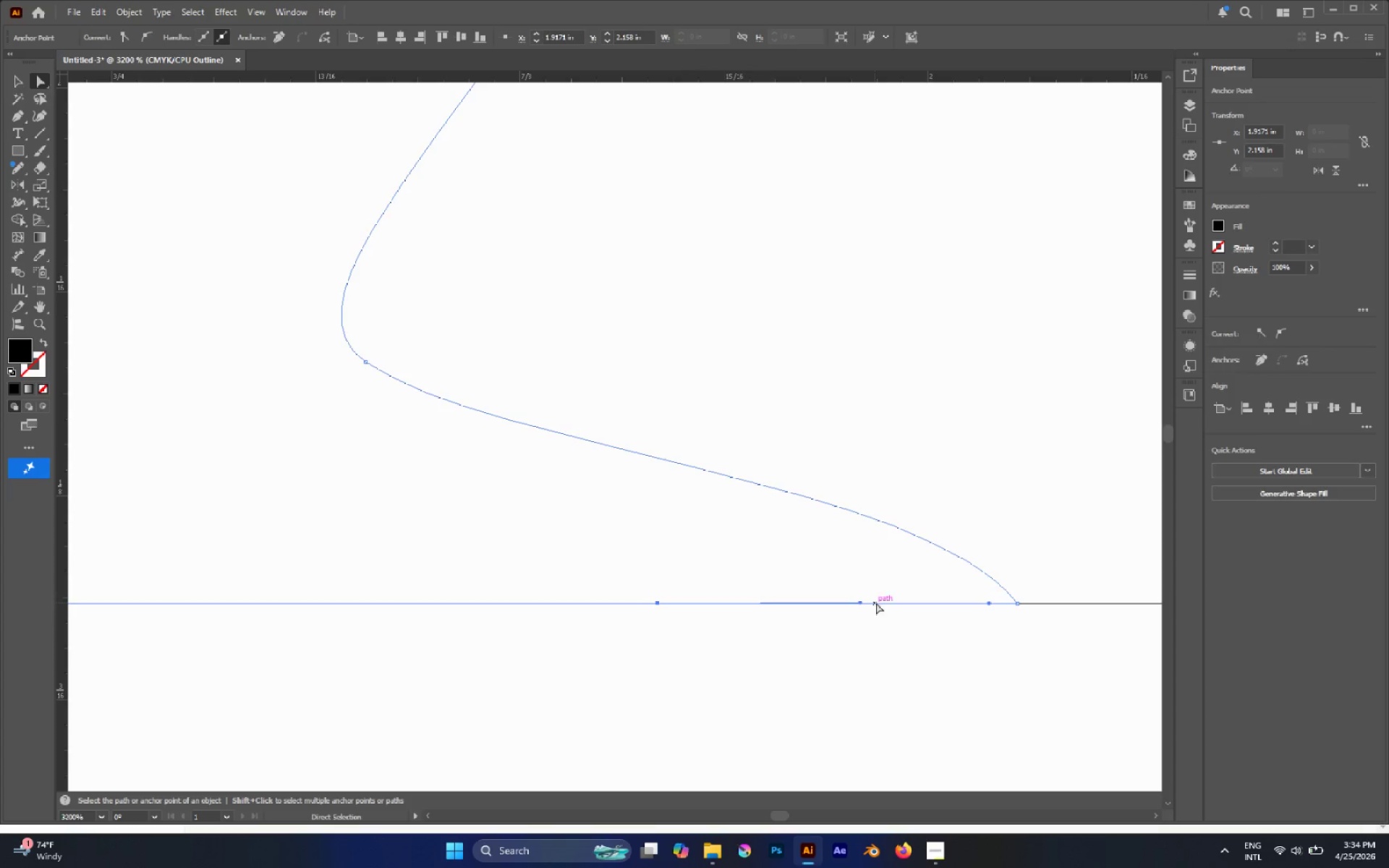 
hold_key(key=AltLeft, duration=0.58)
scroll: coordinate [878, 603], scroll_direction: down, amount: 5.0
 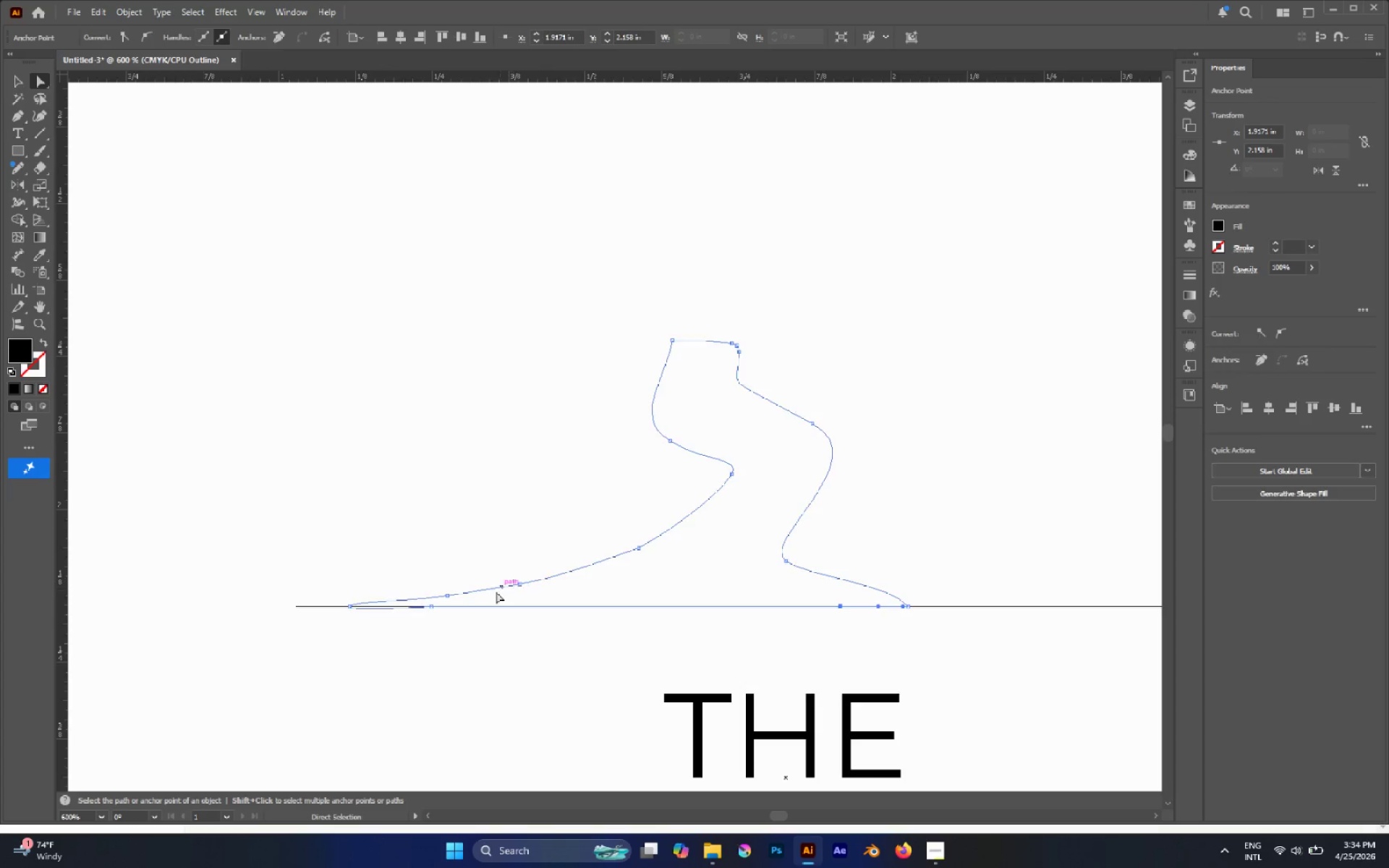 
hold_key(key=AltLeft, duration=0.45)
scroll: coordinate [332, 589], scroll_direction: up, amount: 3.0
 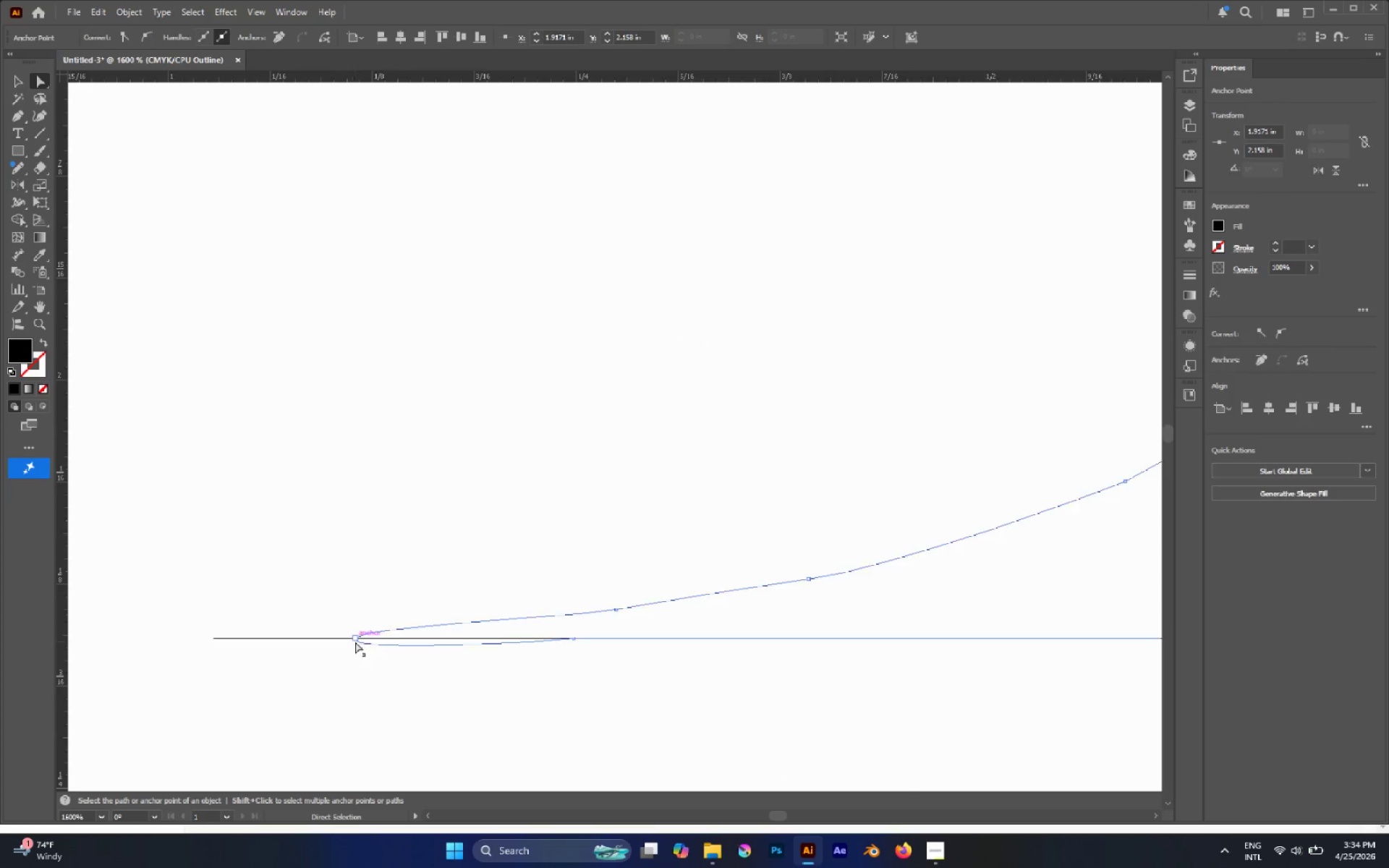 
left_click([357, 639])
 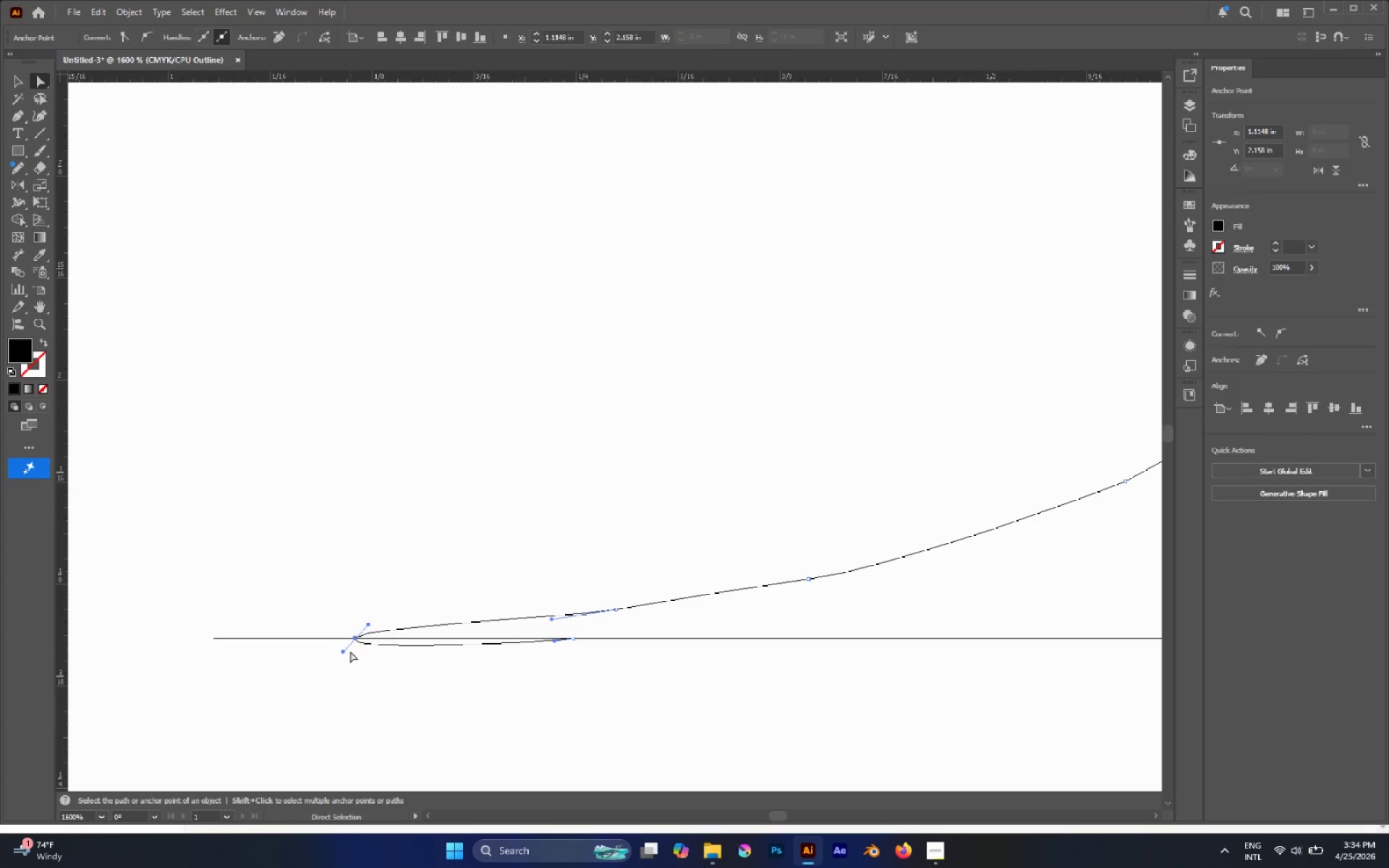 
key(P)
 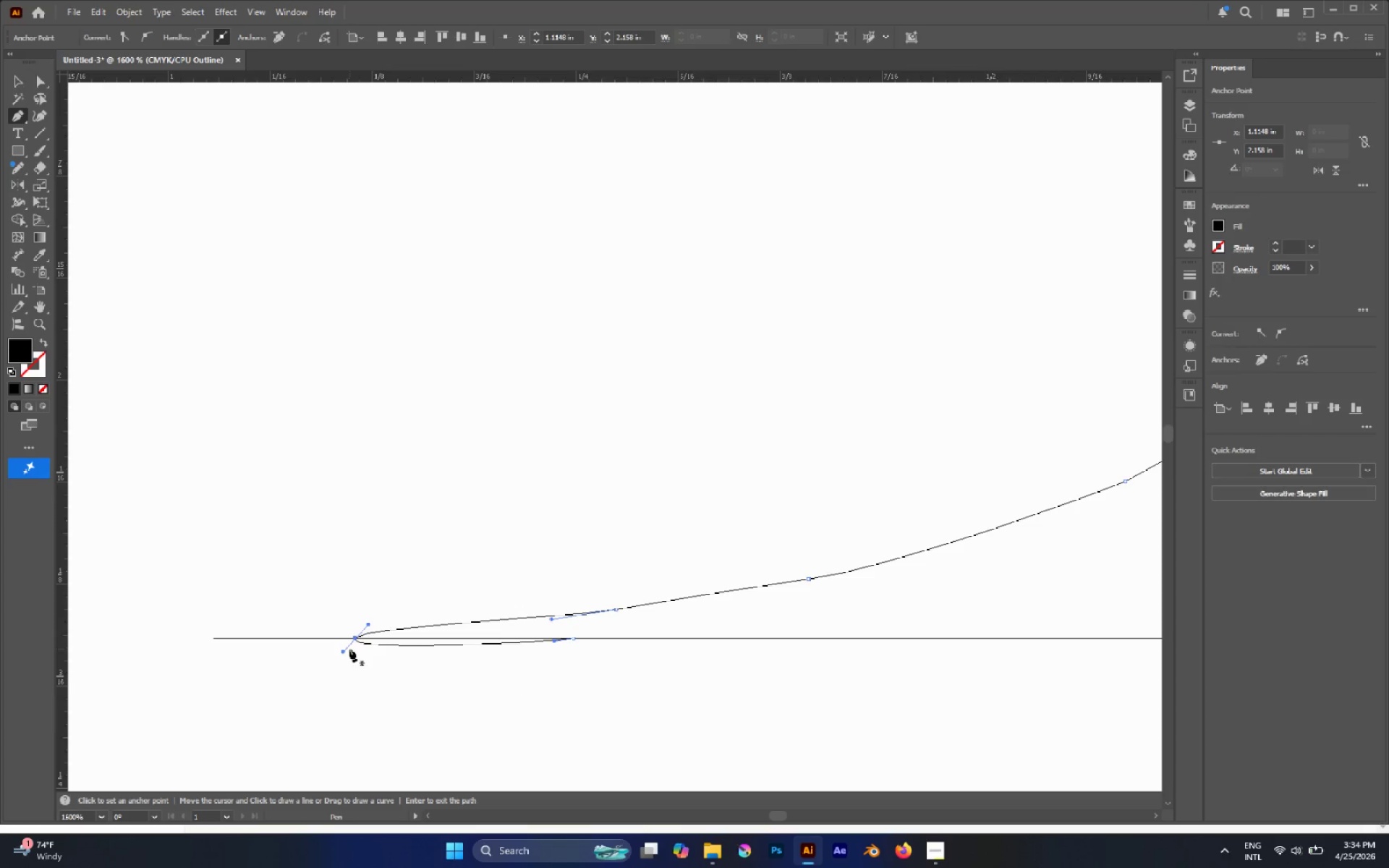 
hold_key(key=AltLeft, duration=3.02)
left_click_drag(start_coordinate=[344, 652], to_coordinate=[402, 638])
 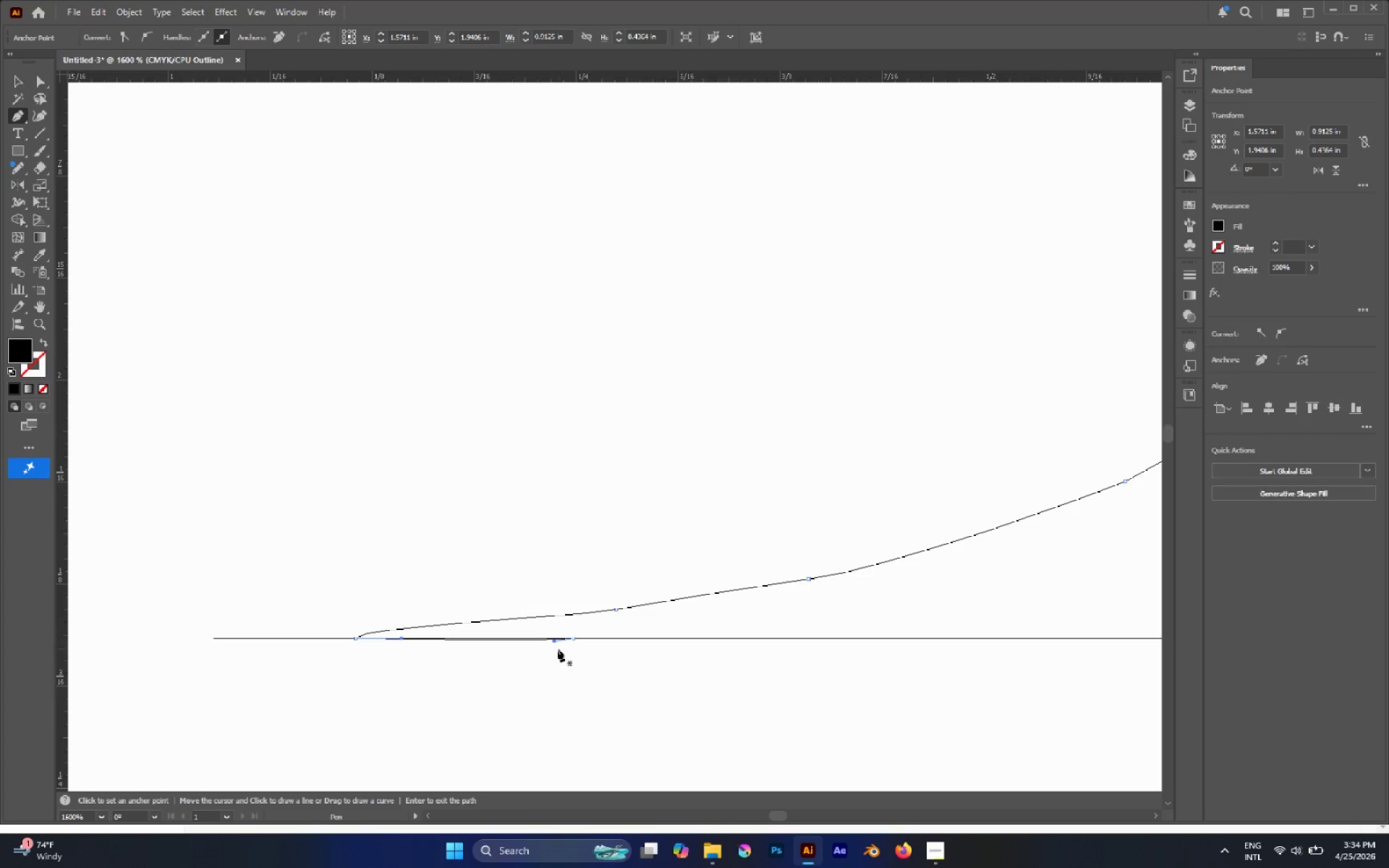 
hold_key(key=ControlLeft, duration=2.31)
left_click_drag(start_coordinate=[553, 642], to_coordinate=[529, 635])
 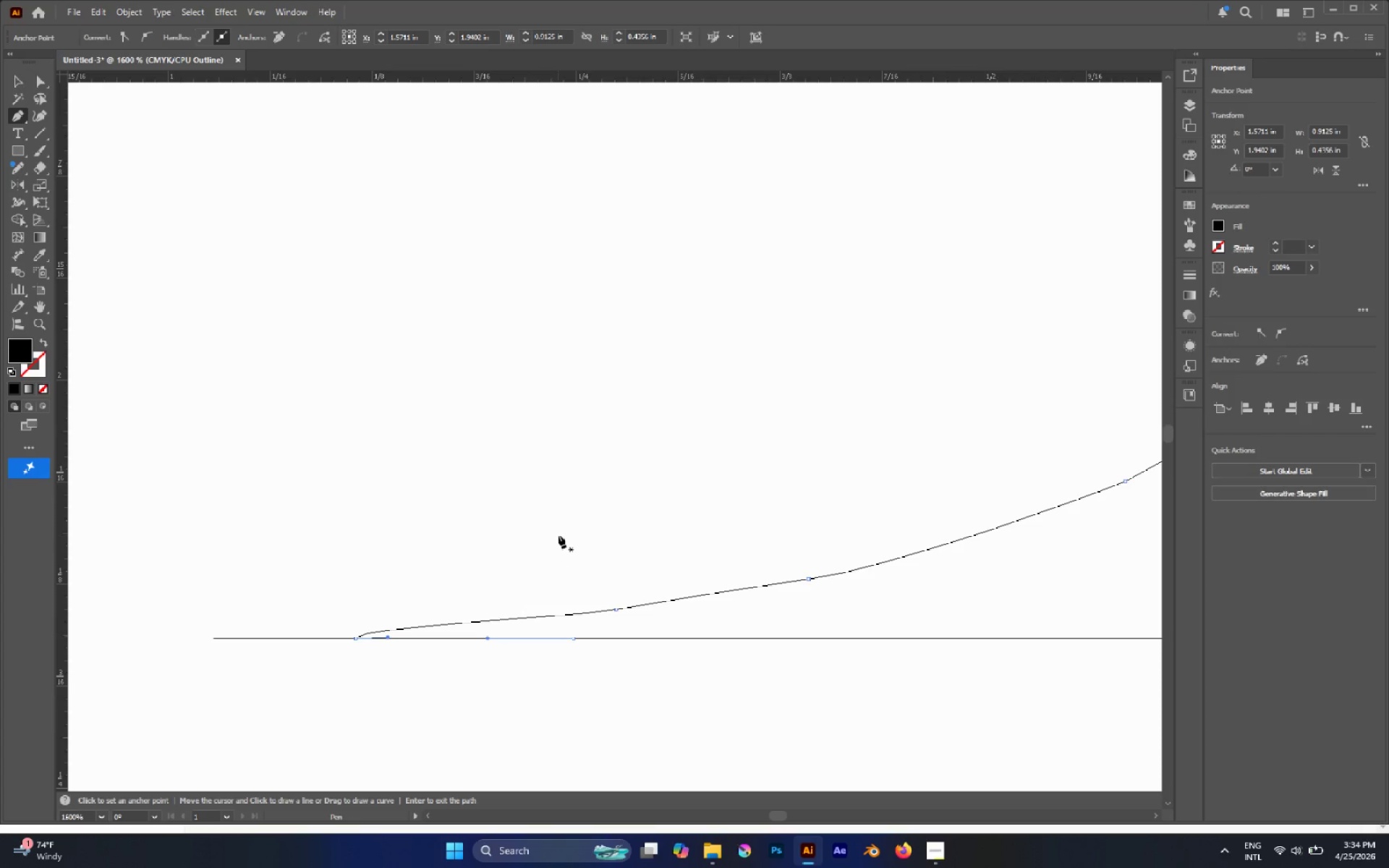 
key(CapsLock)
 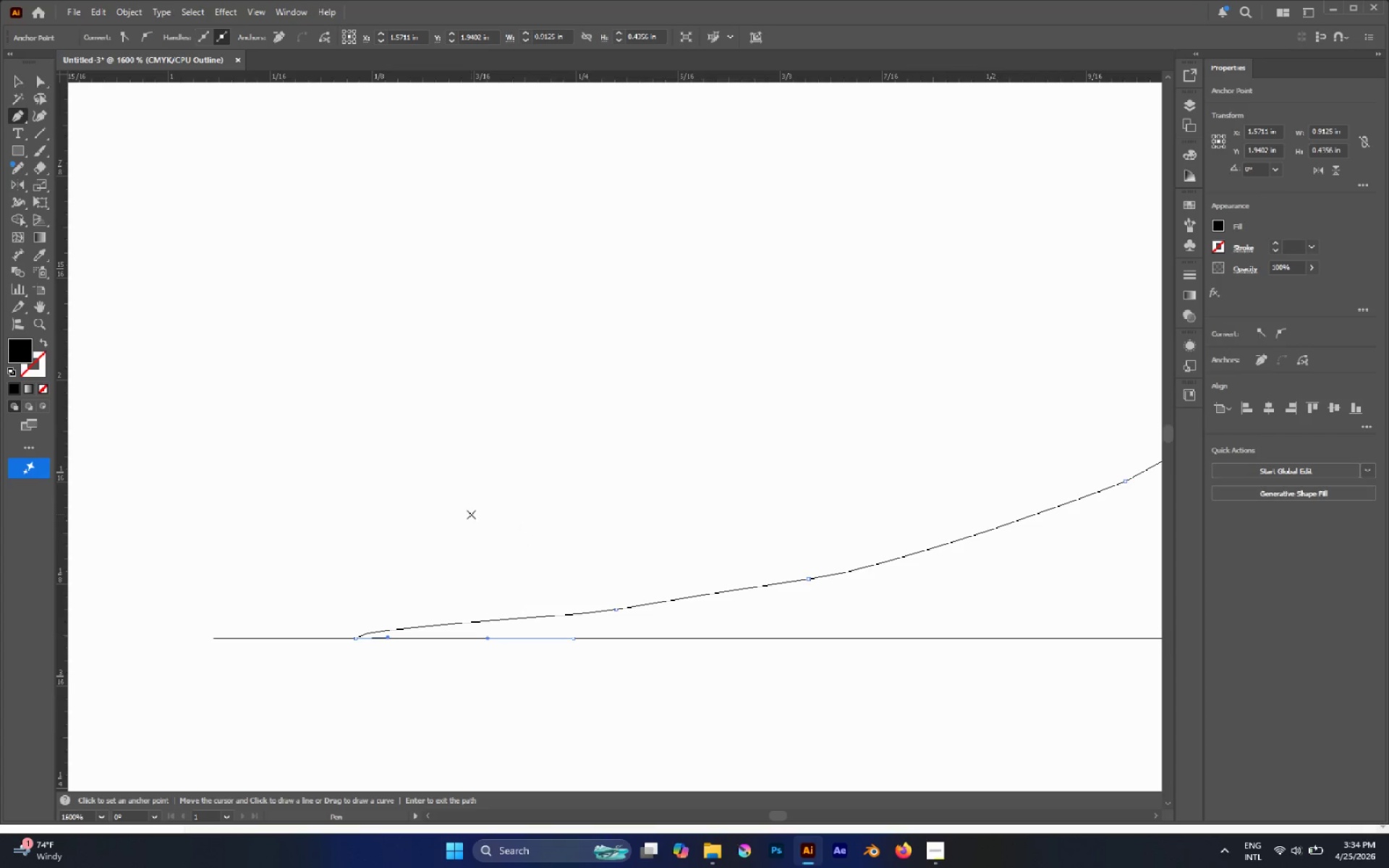 
key(A)
 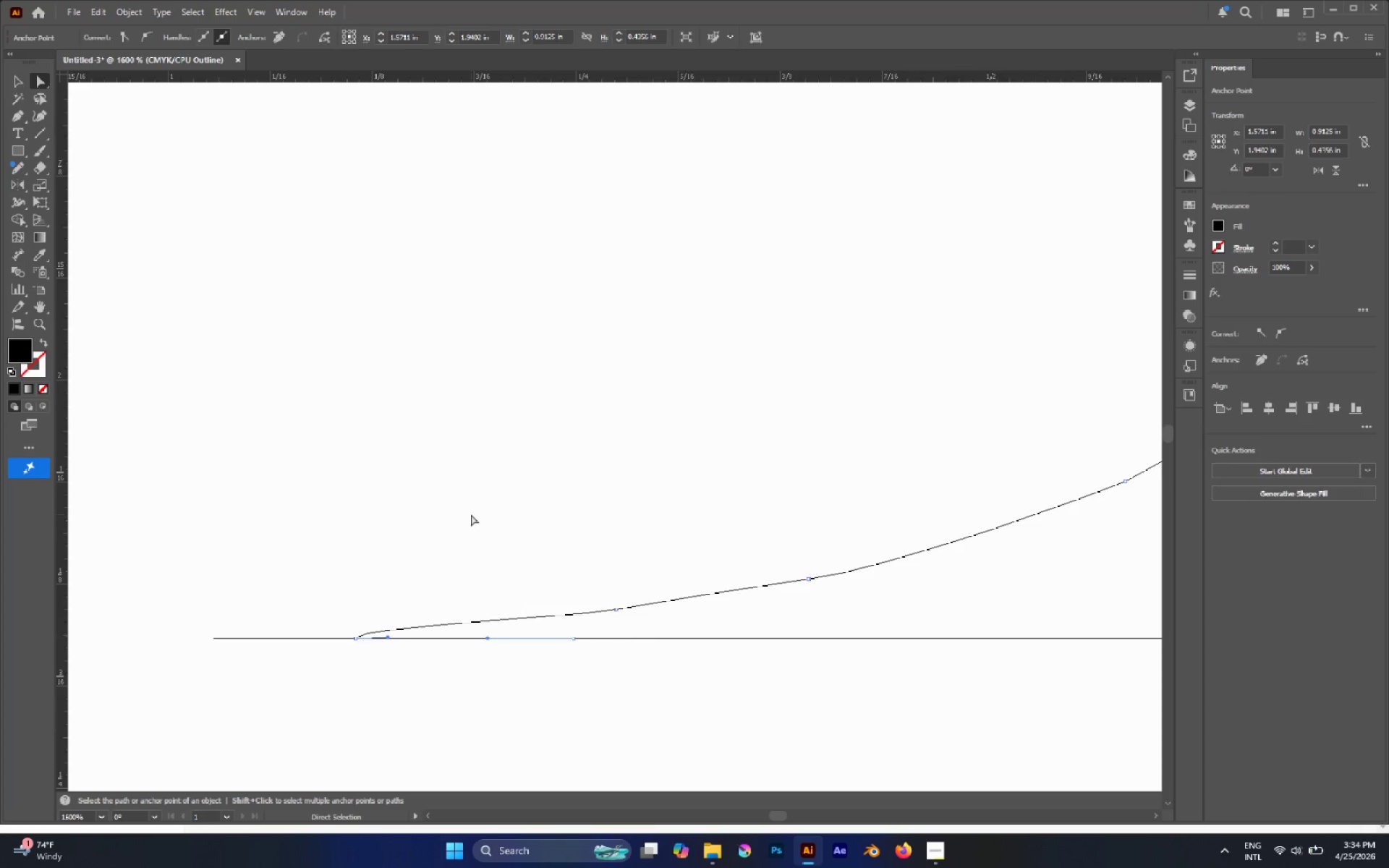 
left_click([471, 514])
 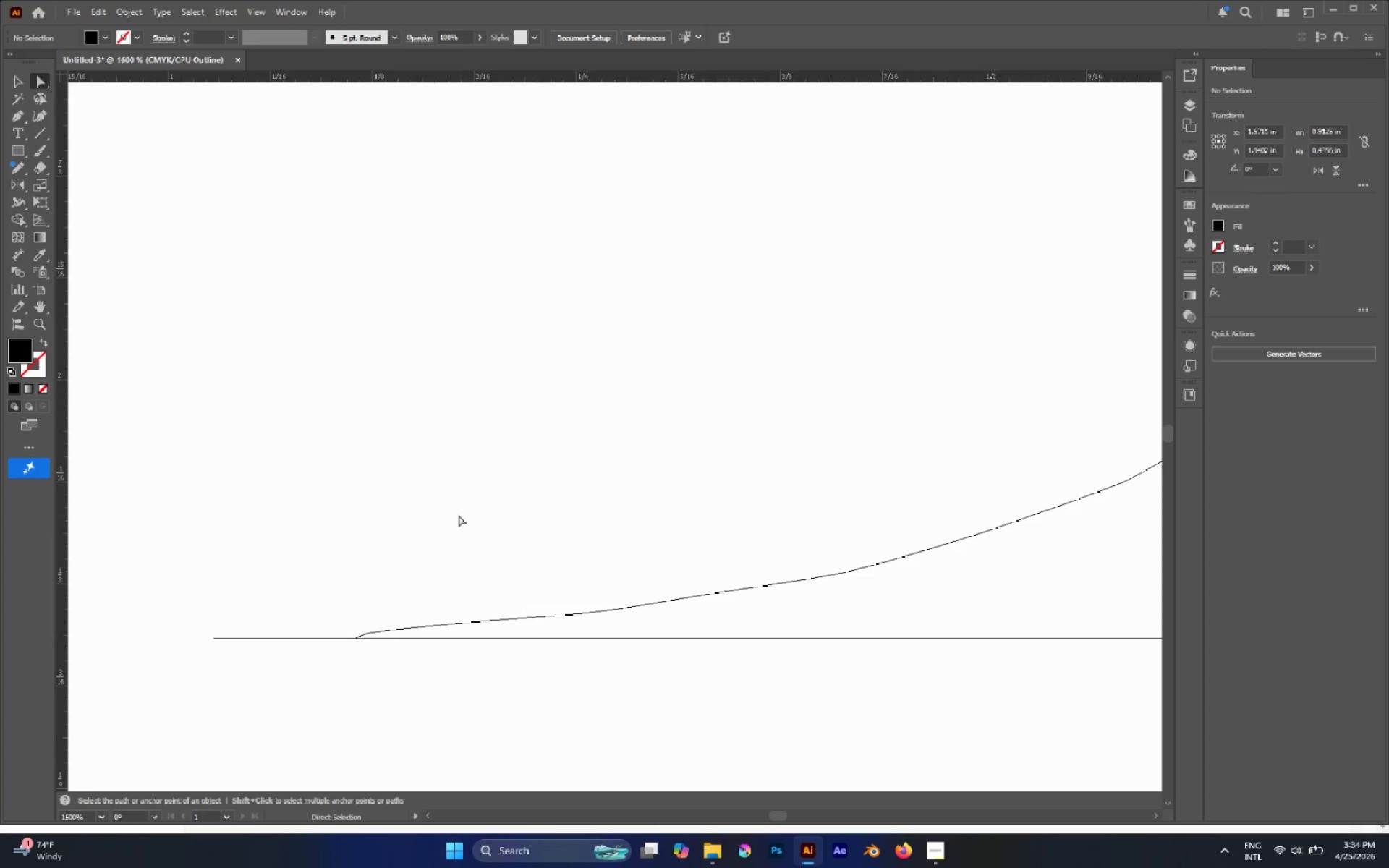 
hold_key(key=AltLeft, duration=0.56)
scroll: coordinate [451, 515], scroll_direction: down, amount: 5.0
 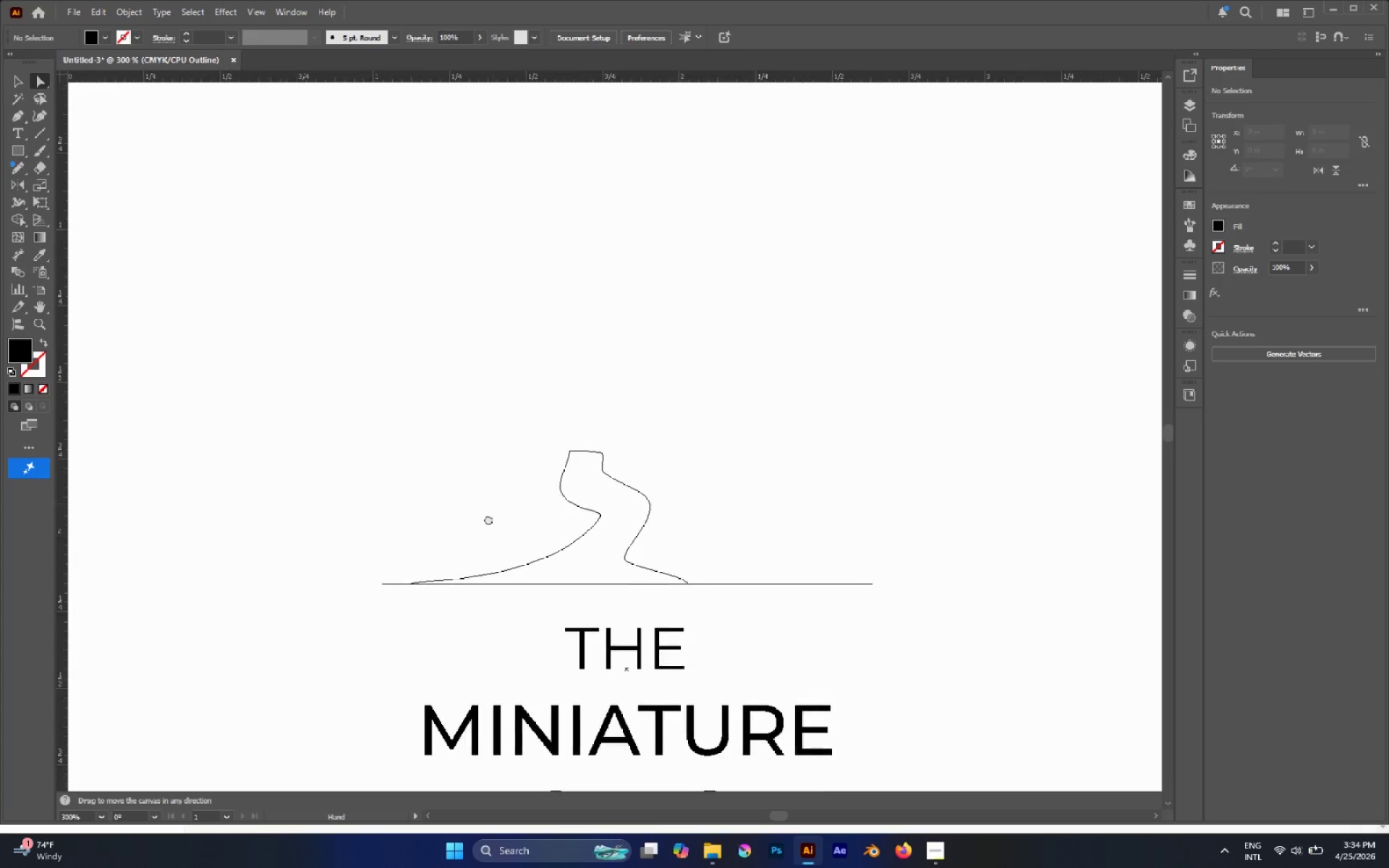 
hold_key(key=AltLeft, duration=0.5)
scroll: coordinate [580, 524], scroll_direction: up, amount: 3.0
 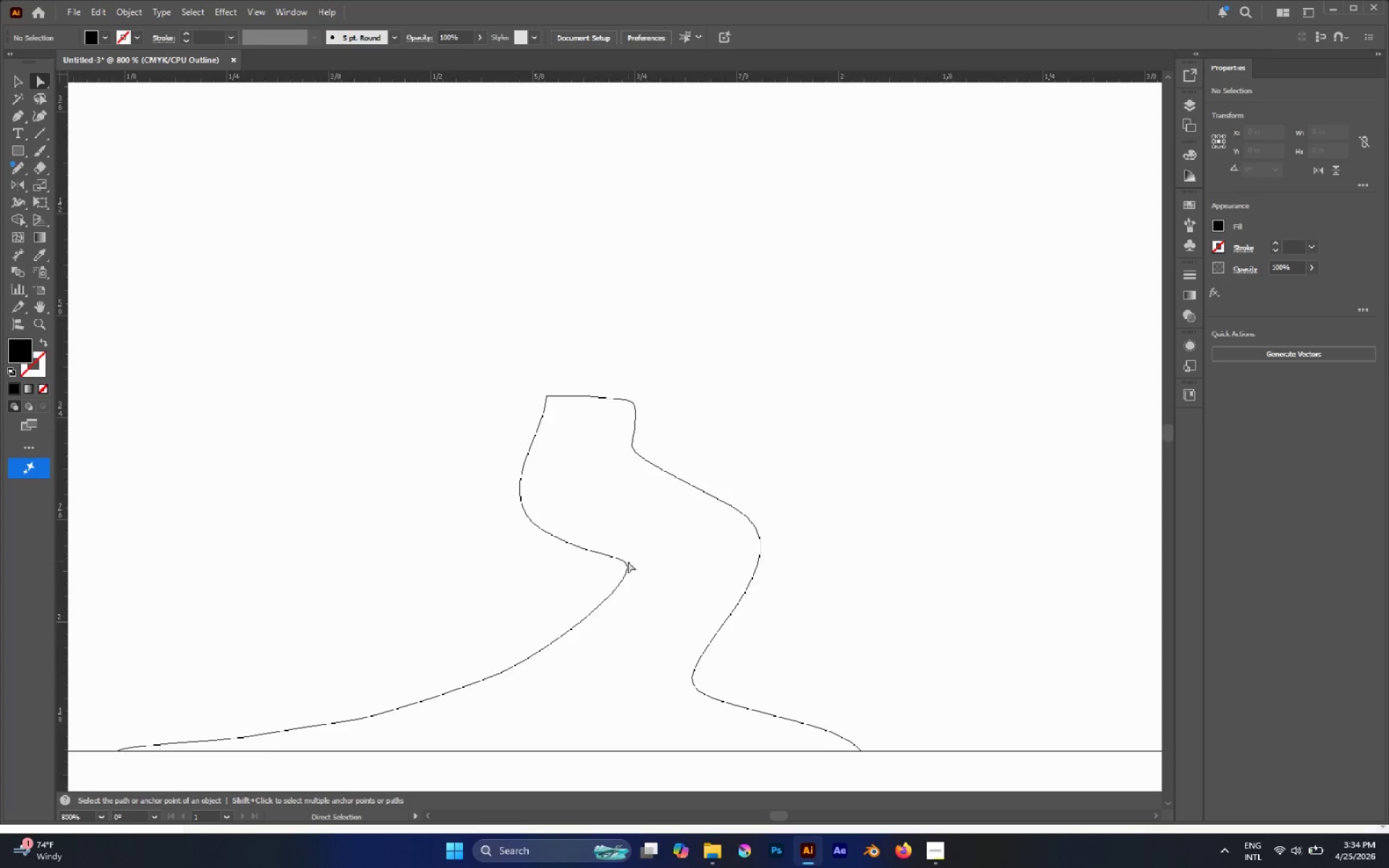 
hold_key(key=ControlLeft, duration=0.8)
left_click([625, 562])
 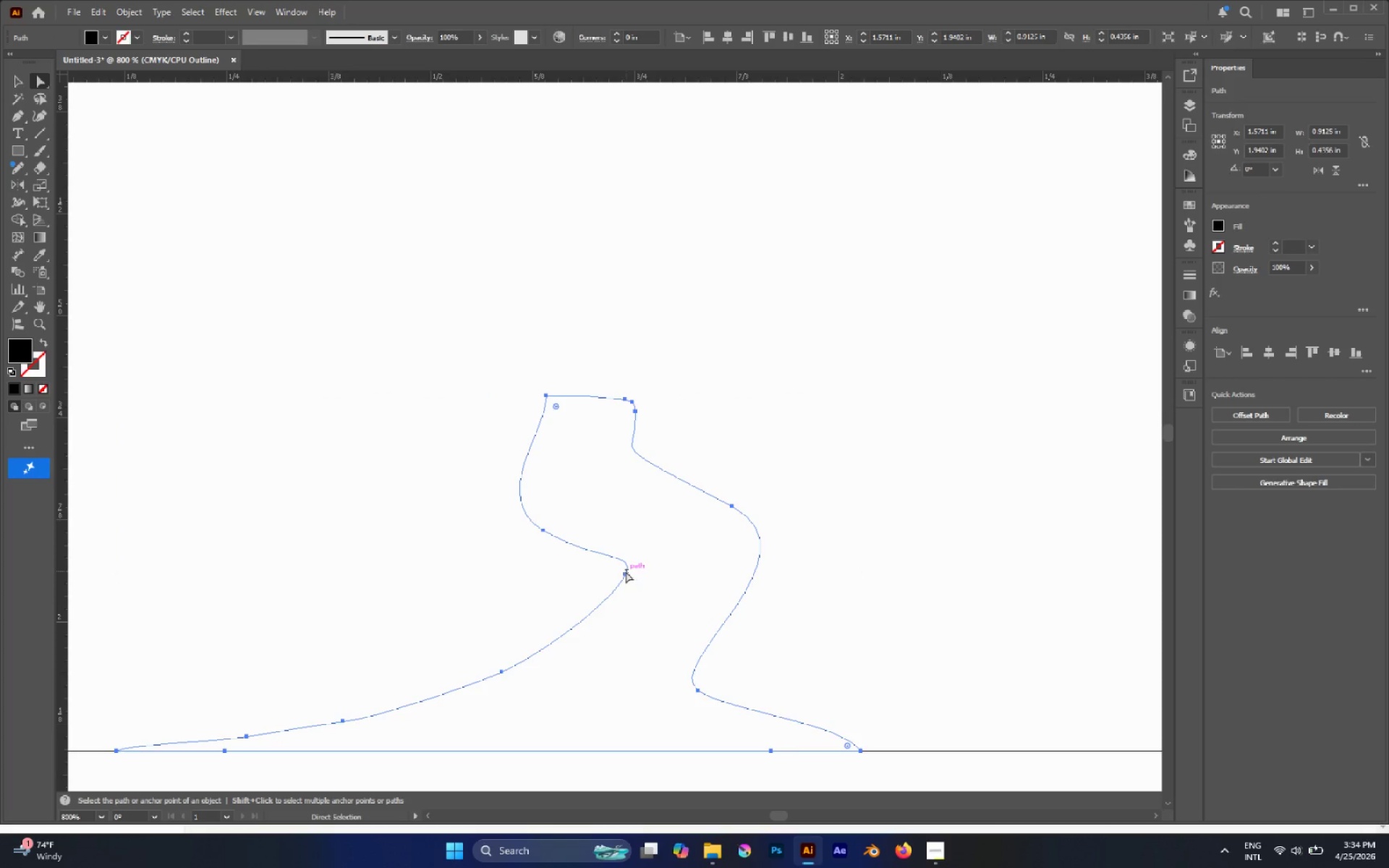 
left_click([626, 572])
 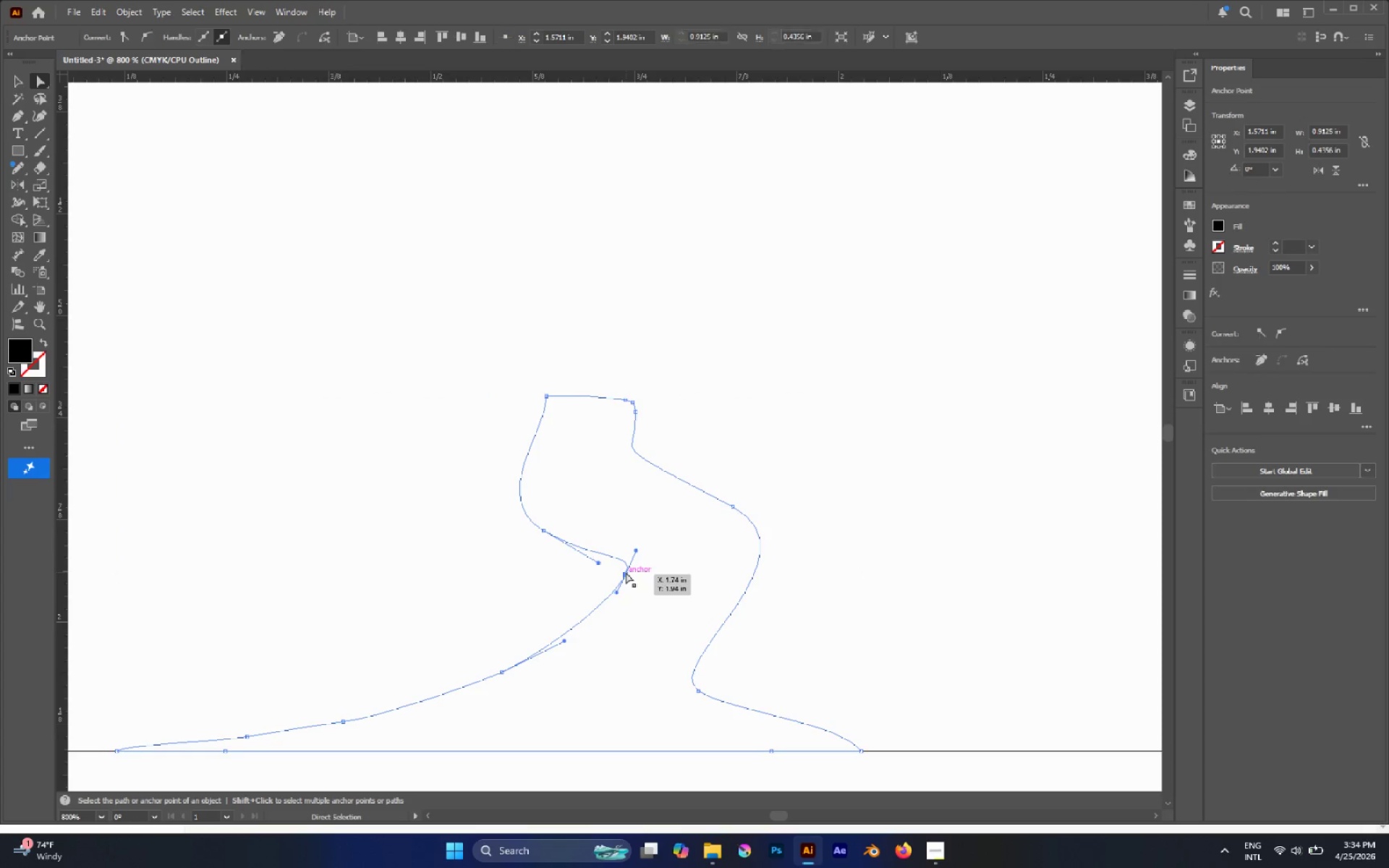 
left_click_drag(start_coordinate=[626, 572], to_coordinate=[627, 585])
 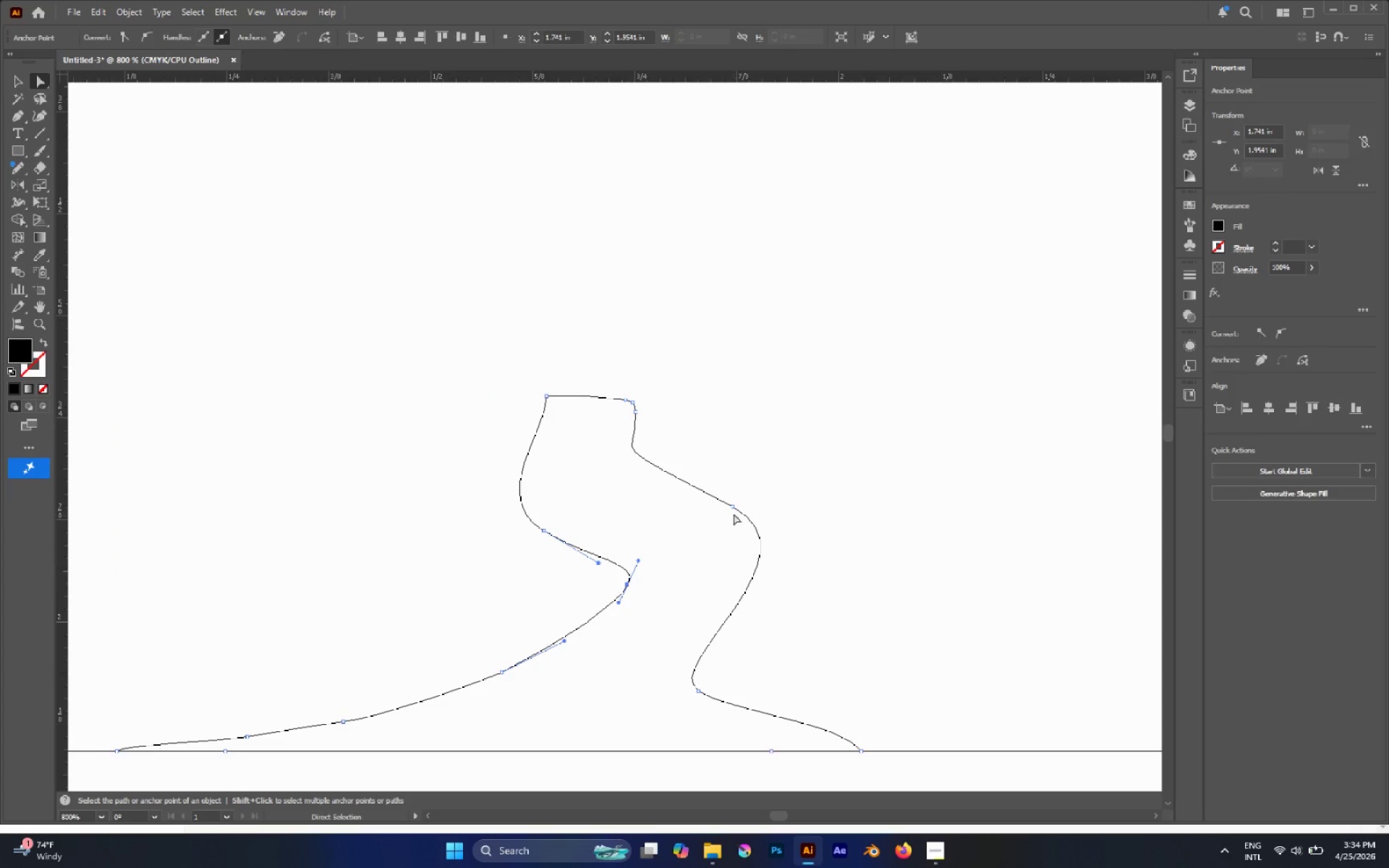 
left_click([734, 509])
 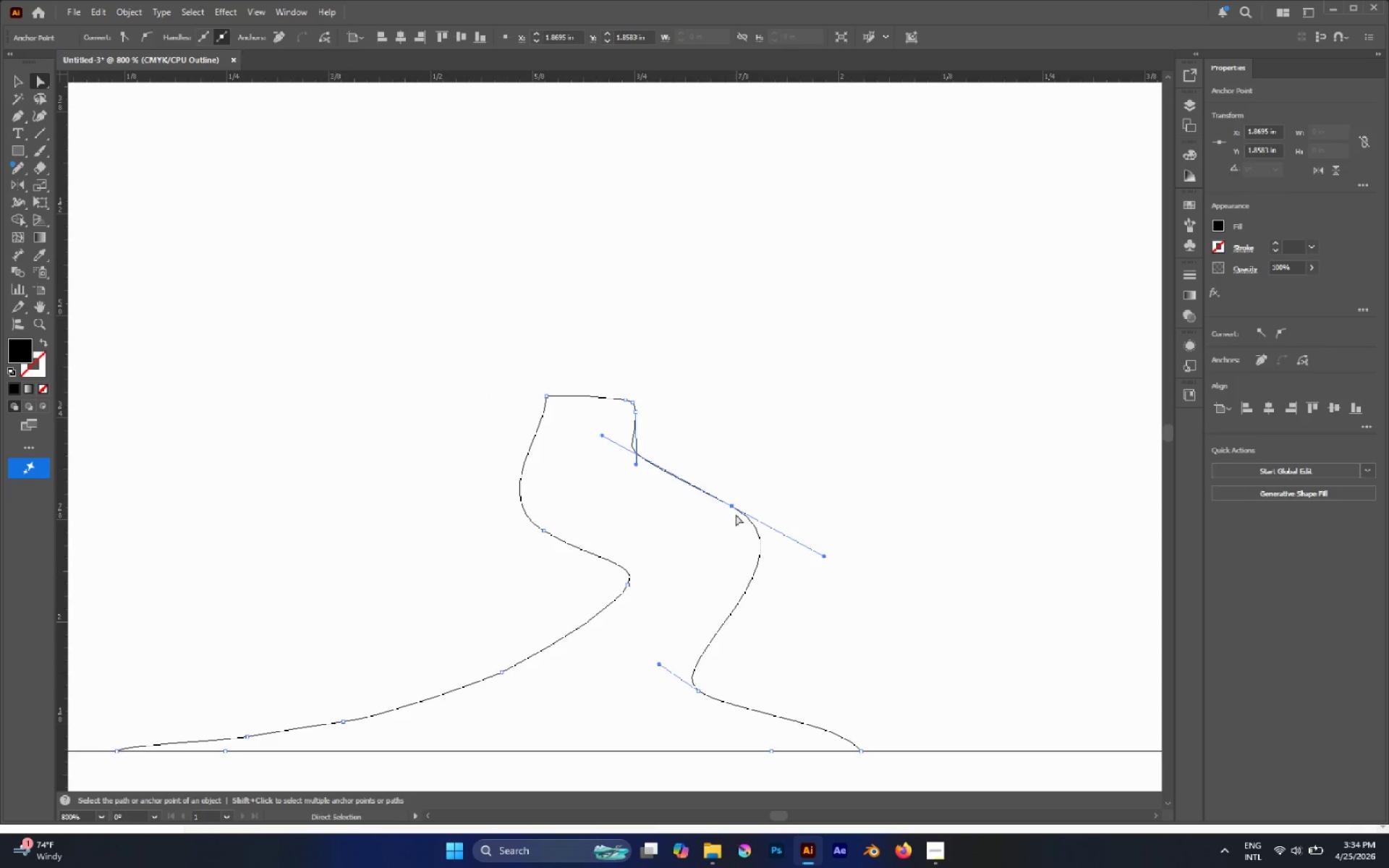 
left_click_drag(start_coordinate=[734, 504], to_coordinate=[725, 524])
 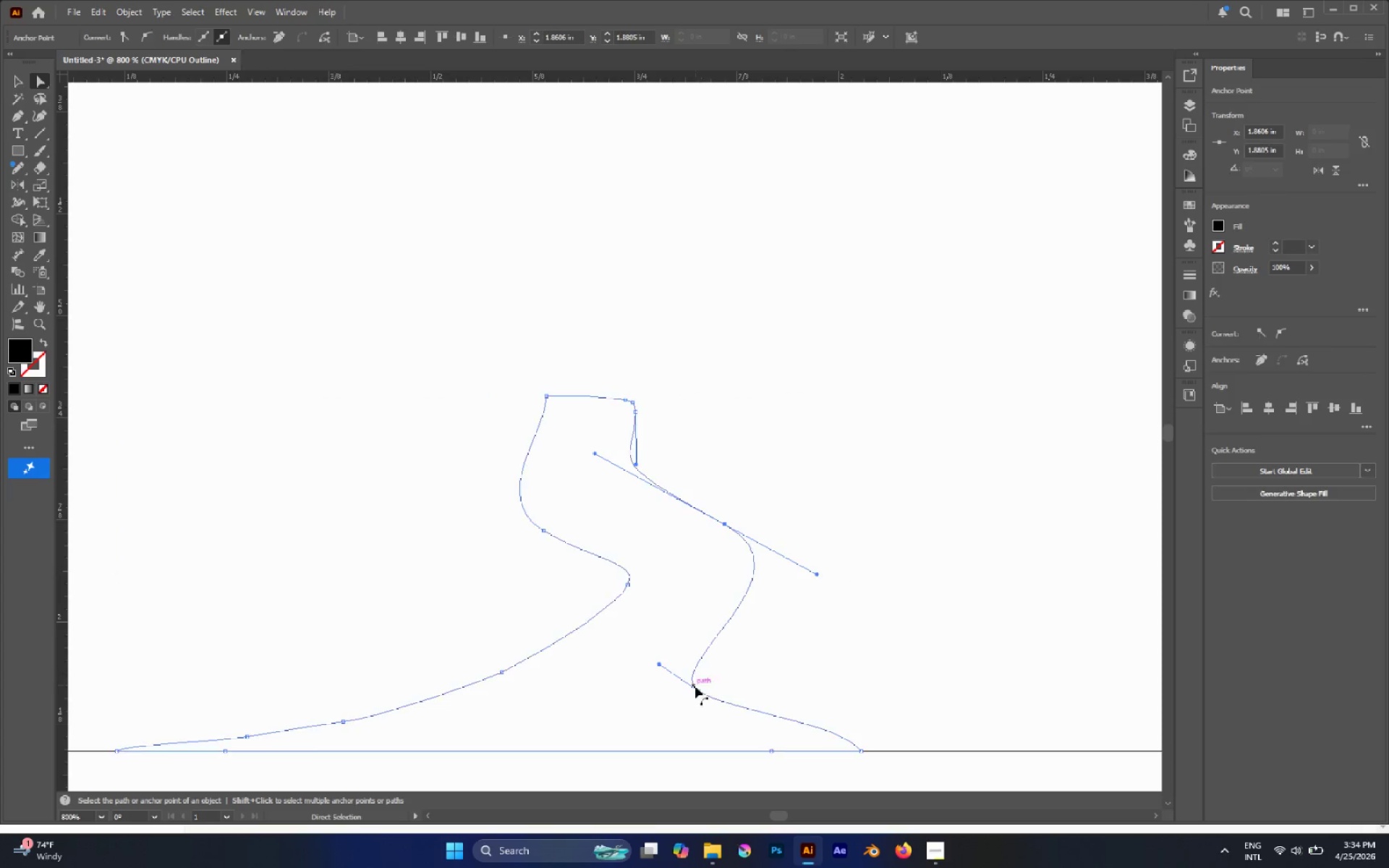 
left_click([698, 691])
 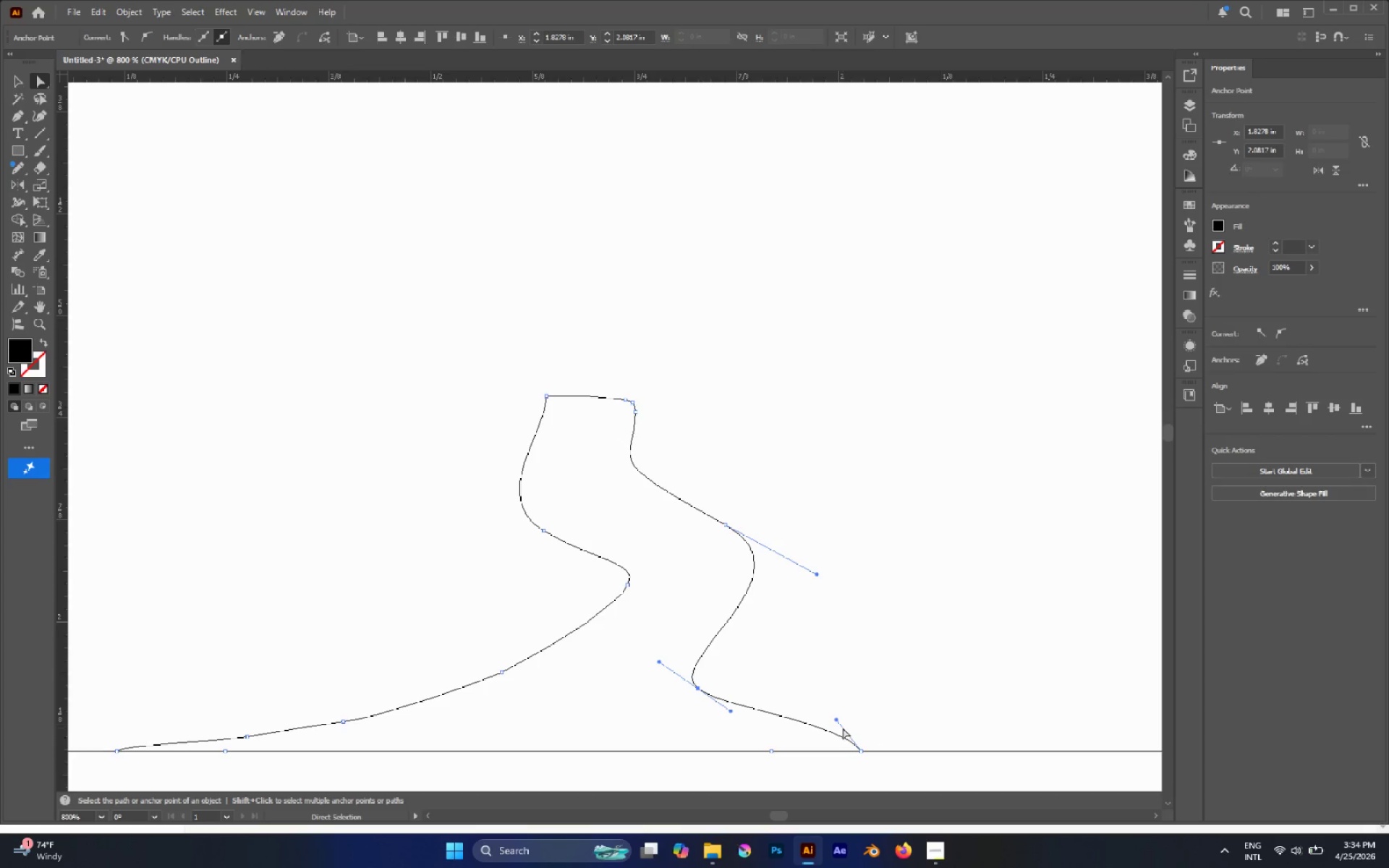 
wait(5.2)
 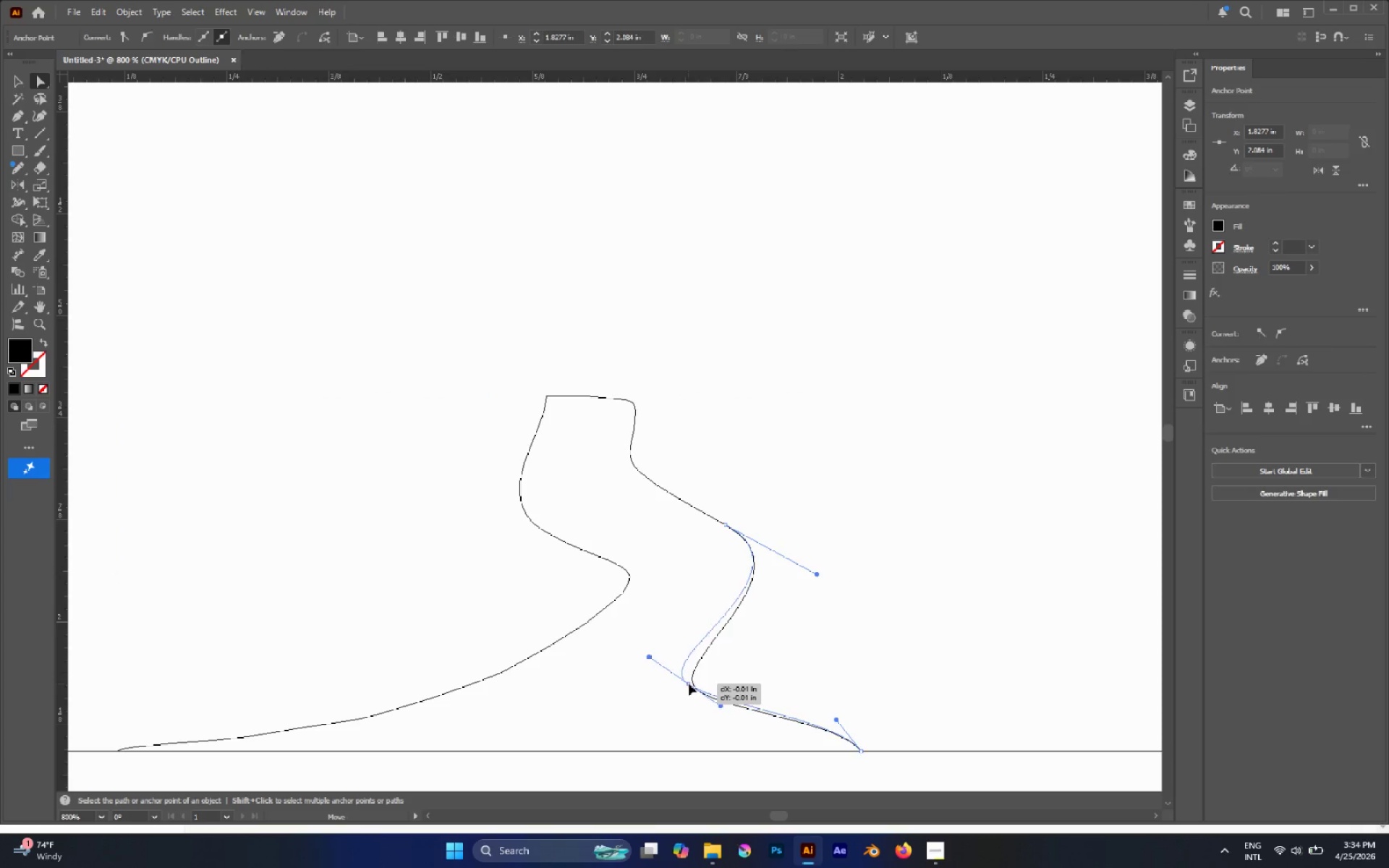 
left_click_drag(start_coordinate=[836, 720], to_coordinate=[783, 704])
 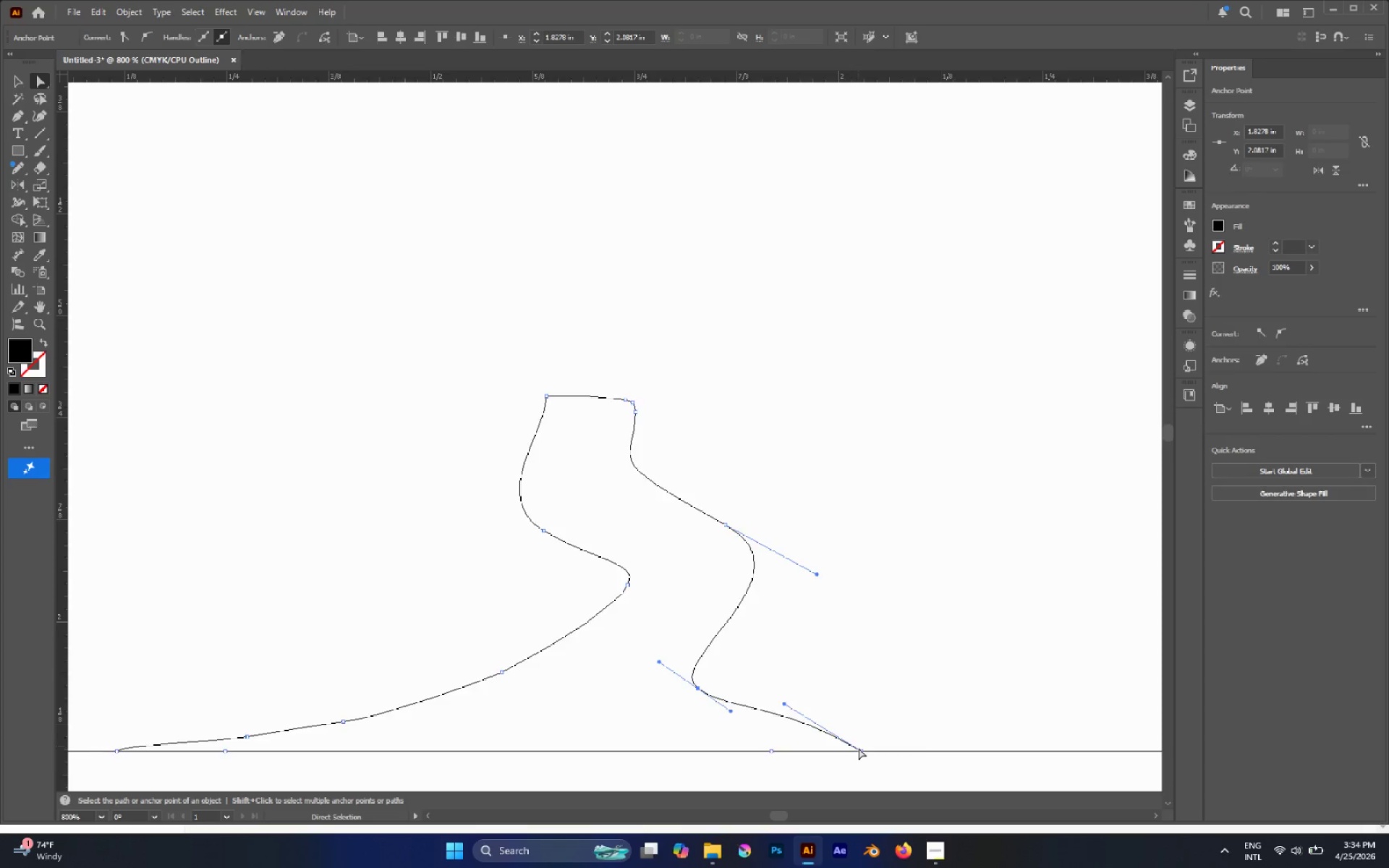 
left_click([860, 752])
 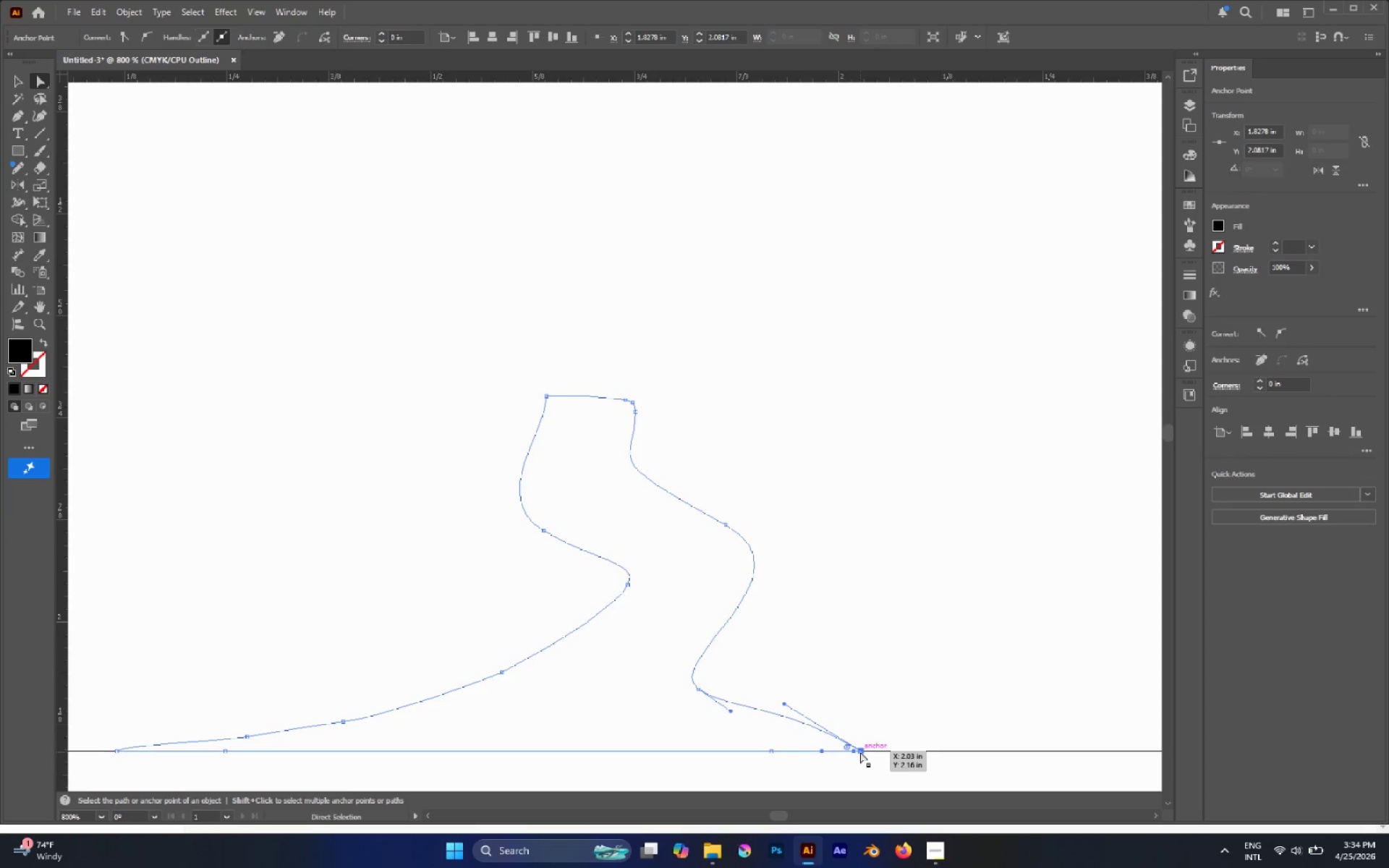 
left_click_drag(start_coordinate=[860, 752], to_coordinate=[891, 757])
 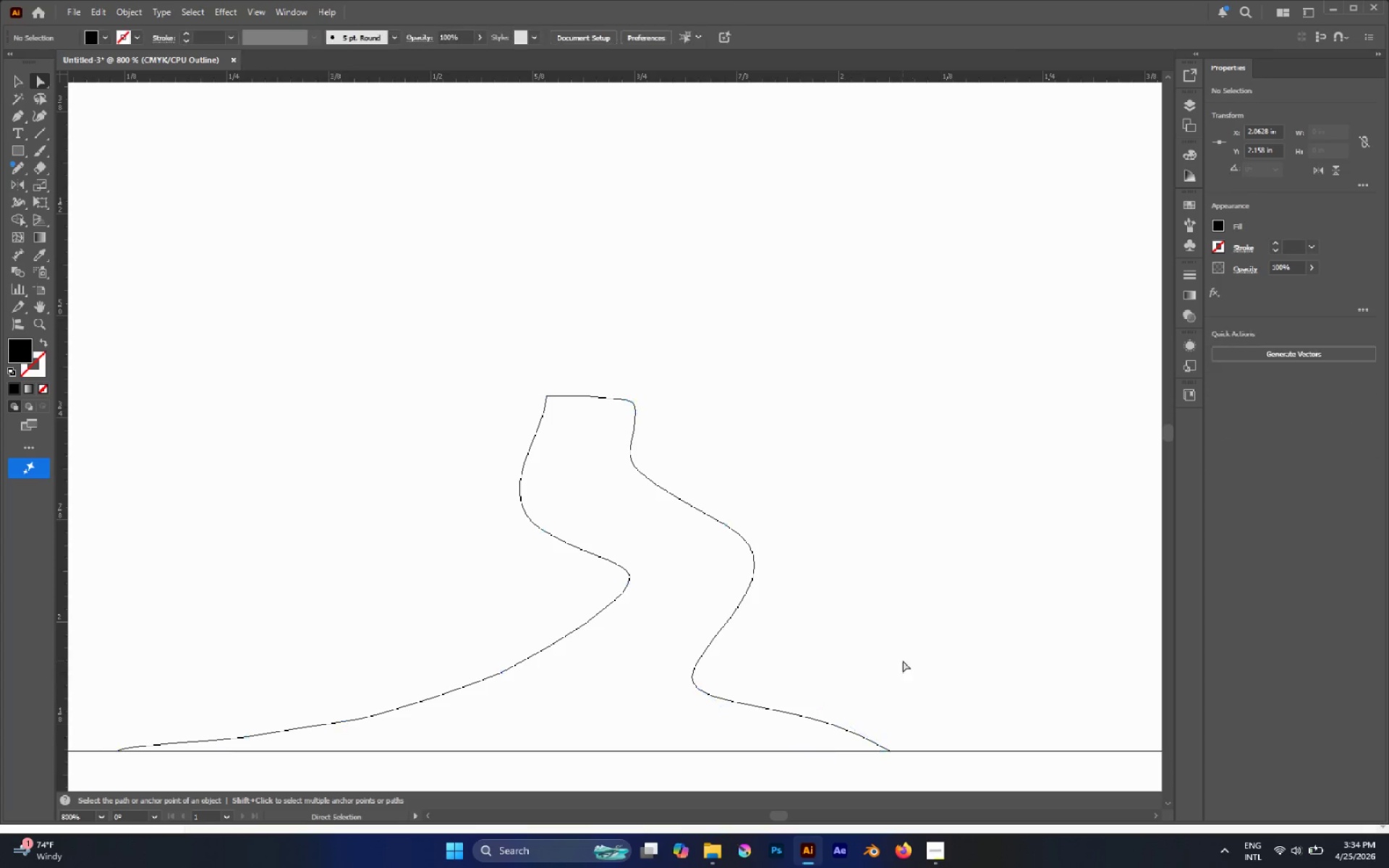 
hold_key(key=ShiftLeft, duration=0.81)
 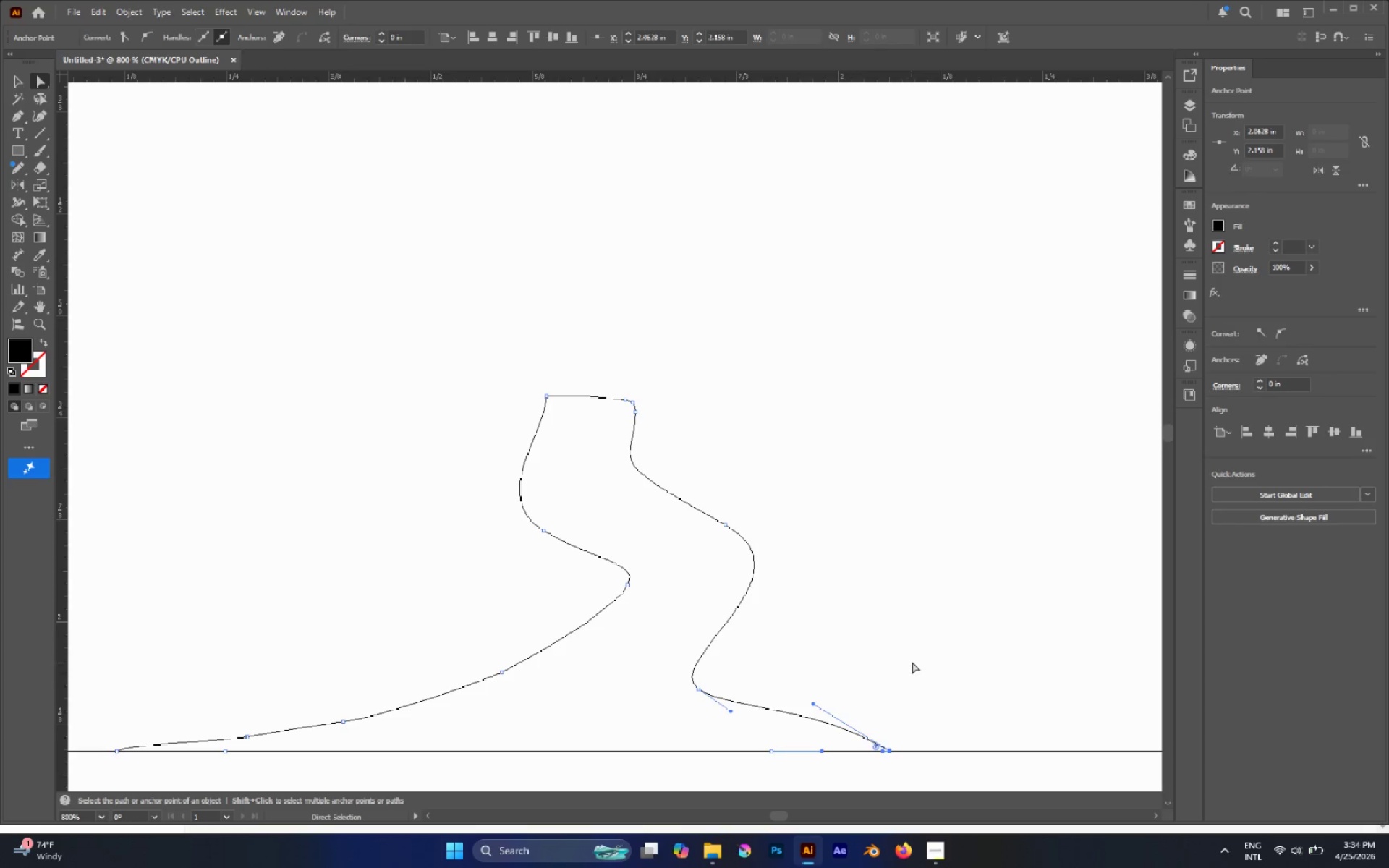 
left_click([912, 662])
 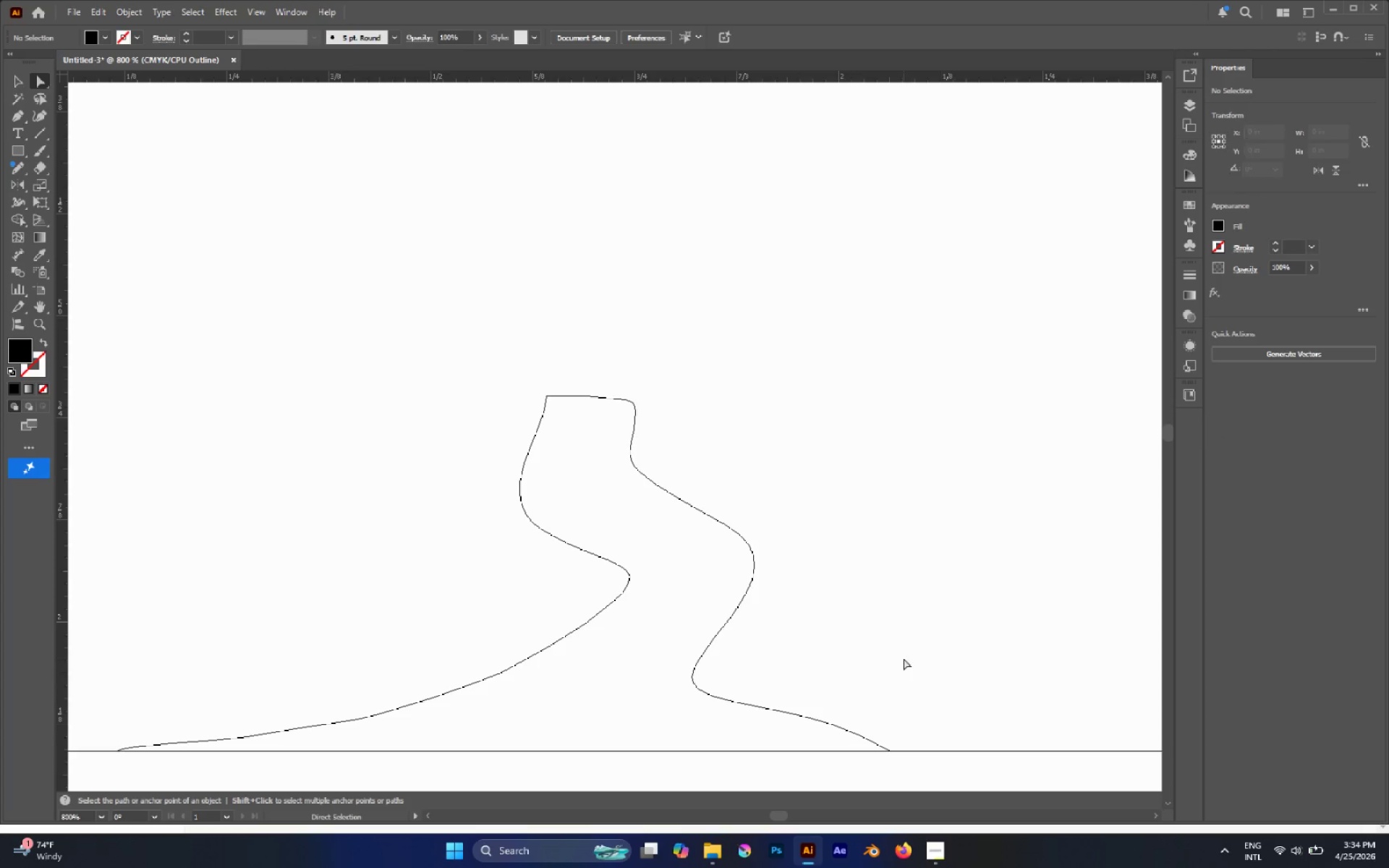 
key(Control+Y)
 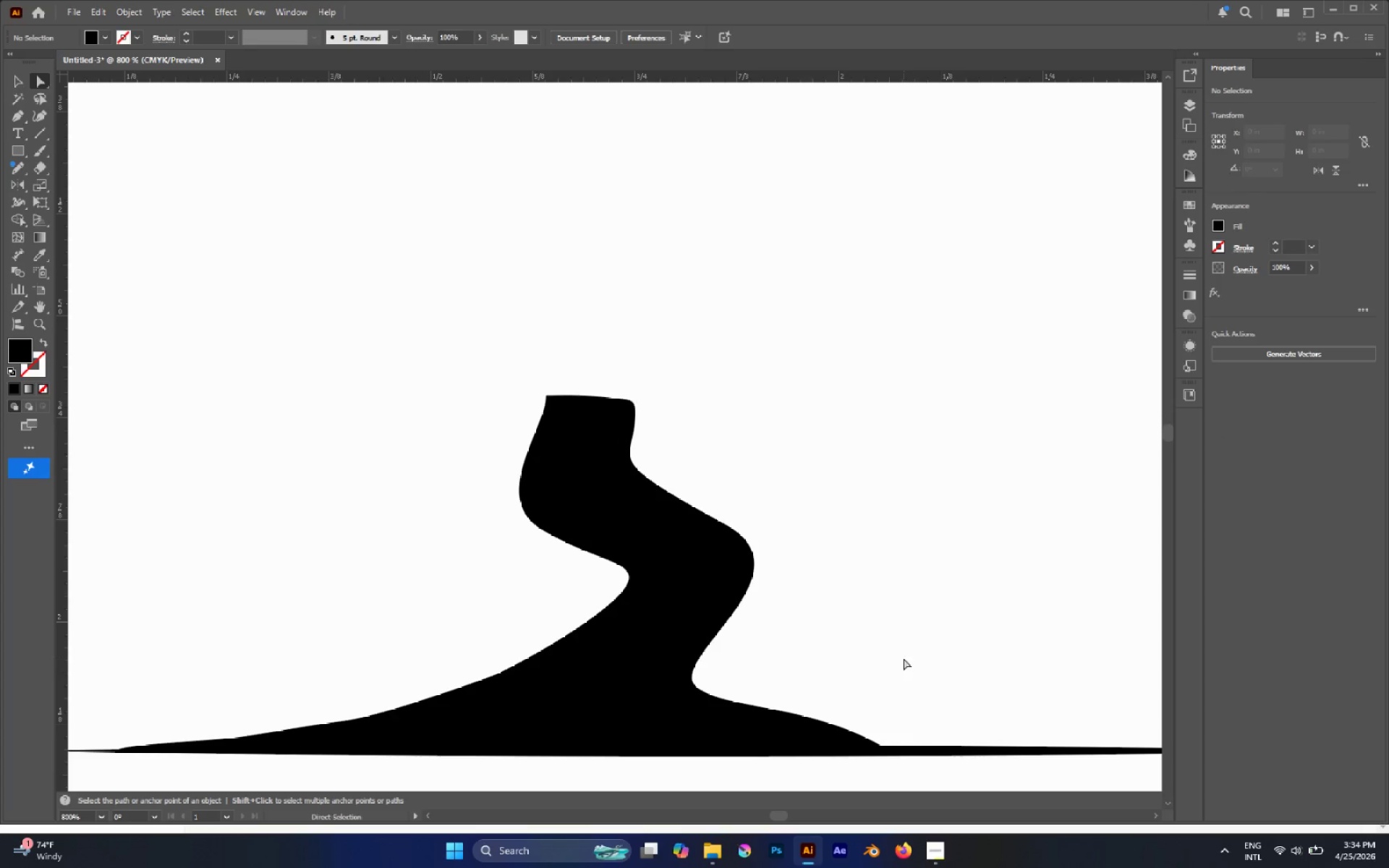 
hold_key(key=AltLeft, duration=0.47)
 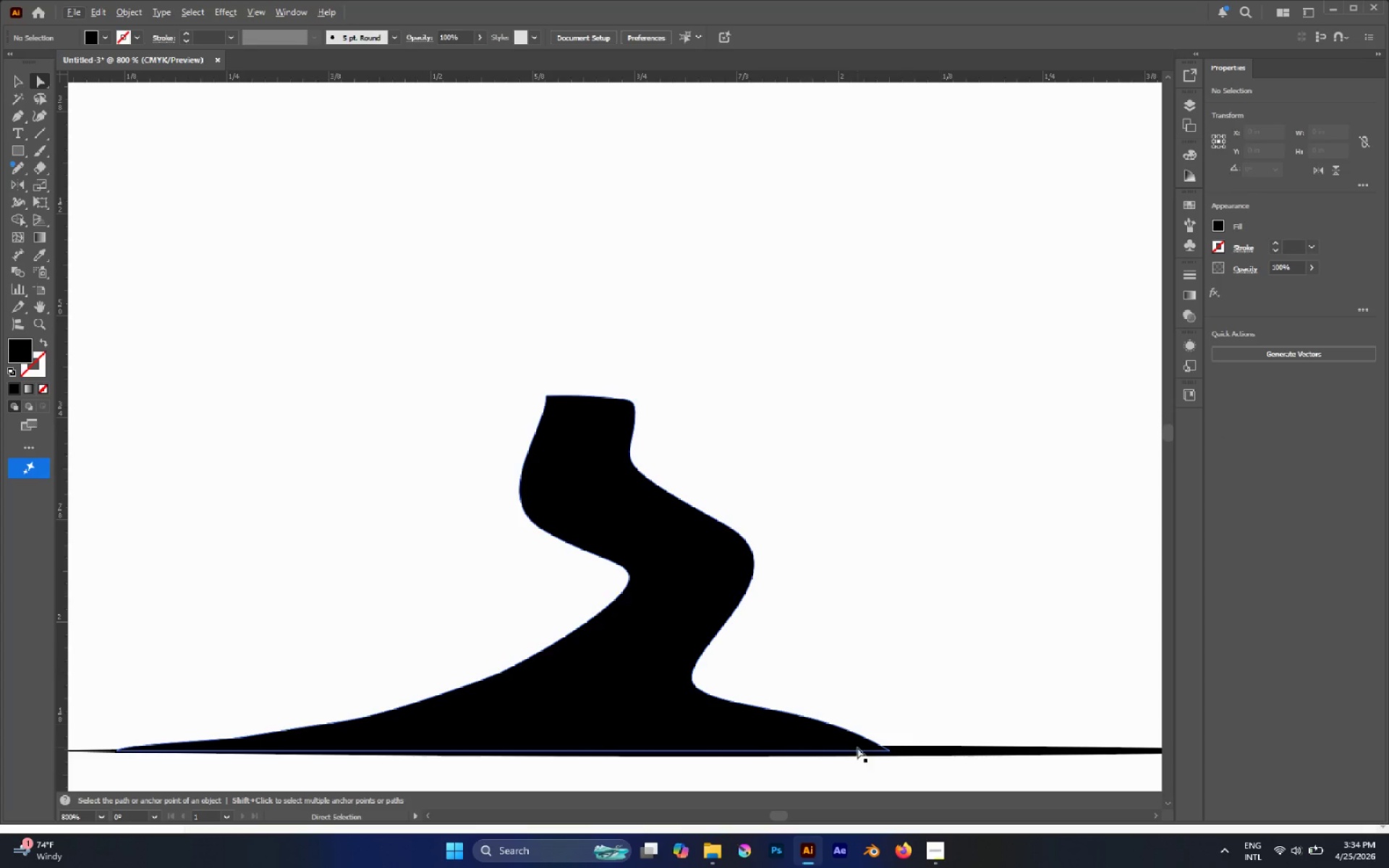 
left_click([849, 742])
 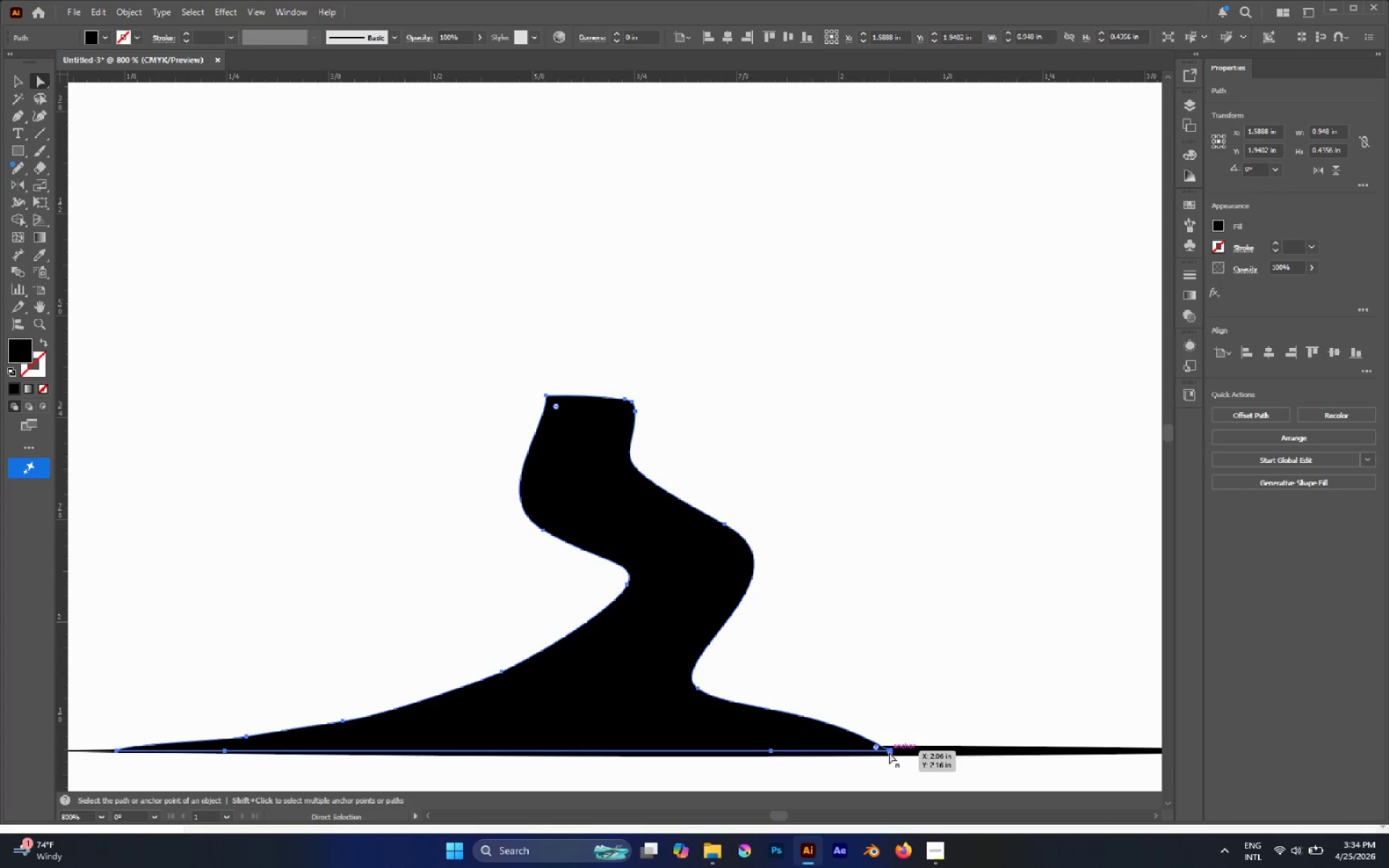 
left_click([889, 752])
 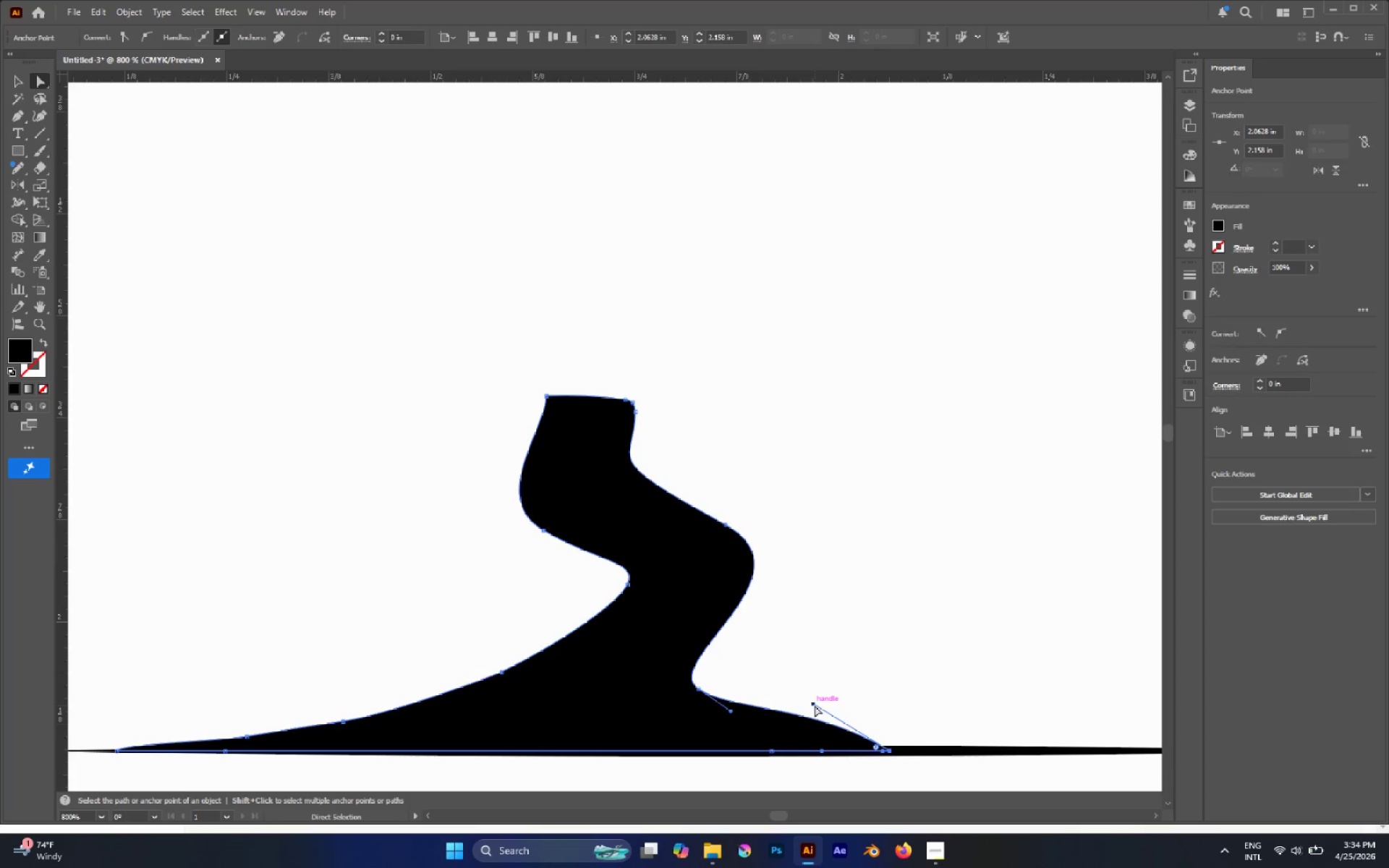 
left_click_drag(start_coordinate=[814, 705], to_coordinate=[776, 743])
 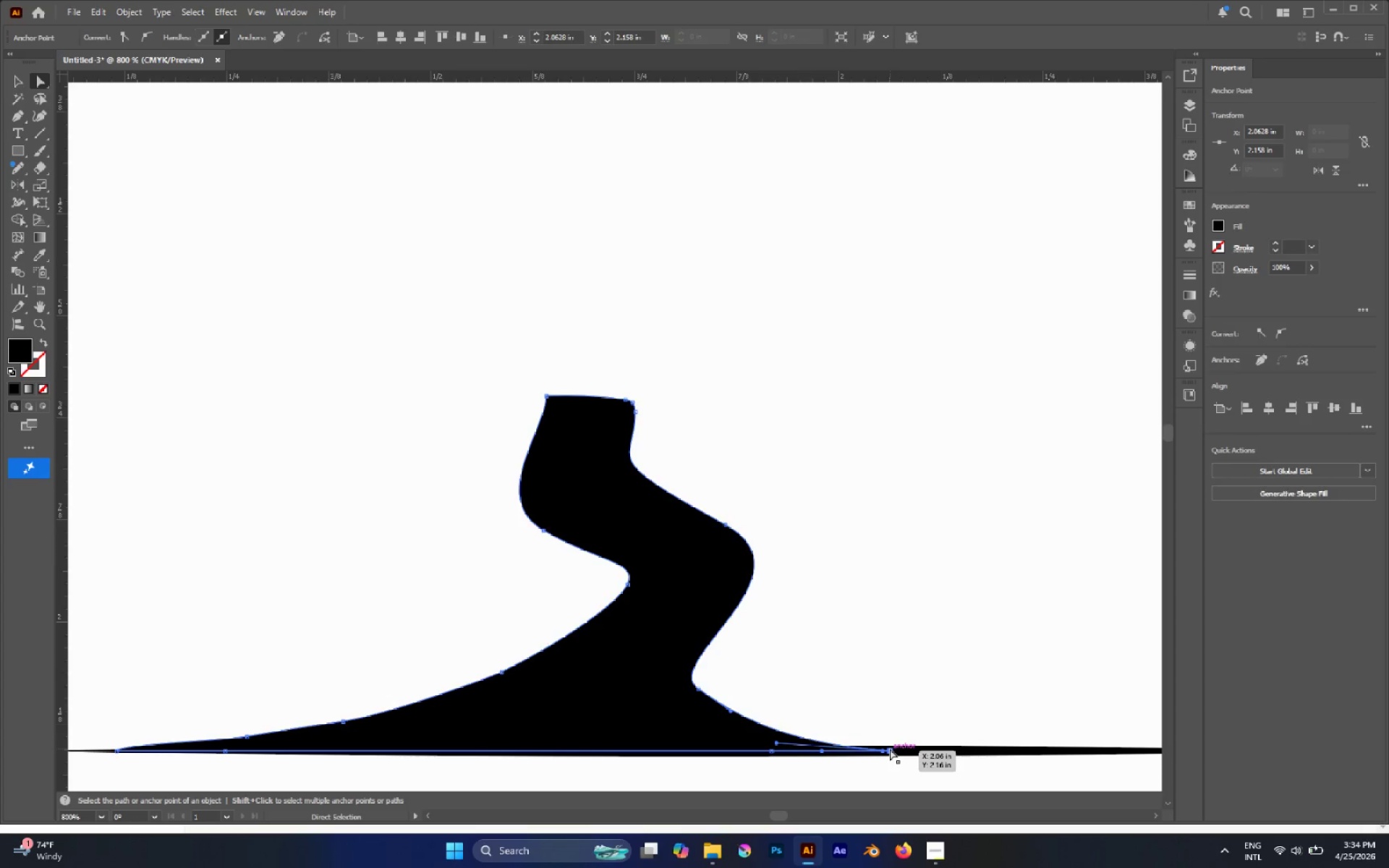 
left_click_drag(start_coordinate=[889, 750], to_coordinate=[993, 755])
 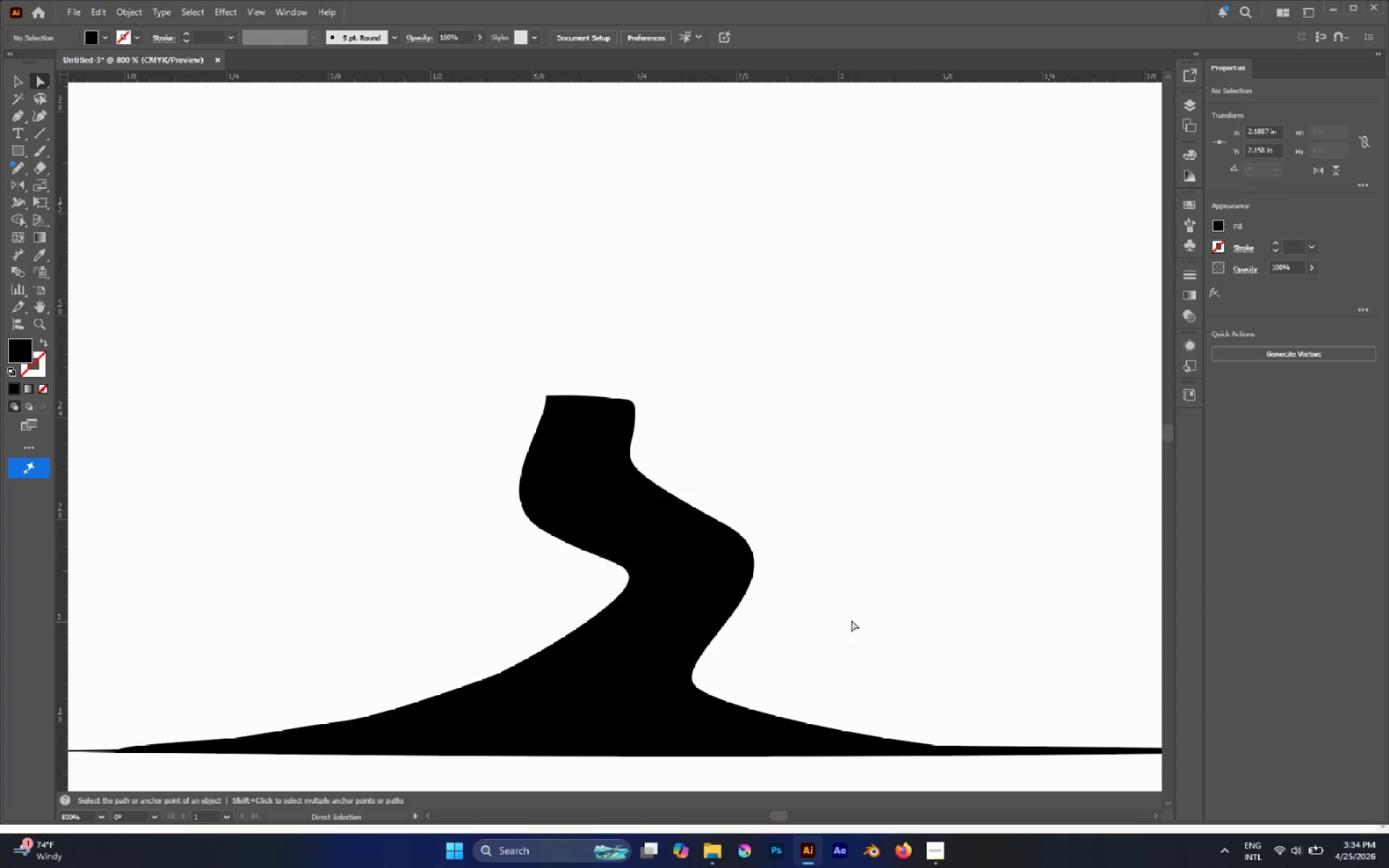 
hold_key(key=ShiftLeft, duration=1.3)
 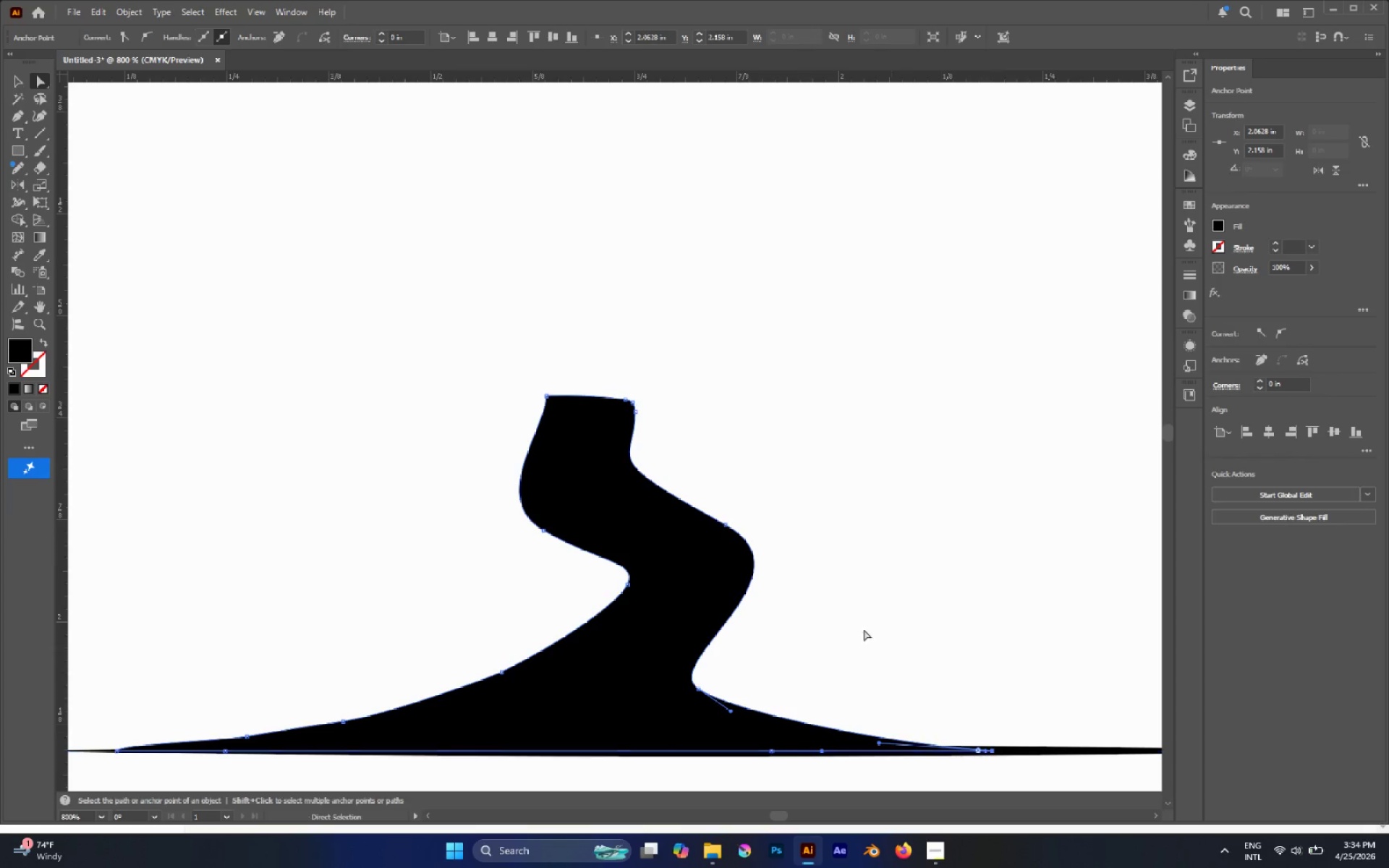 
left_click([851, 620])
 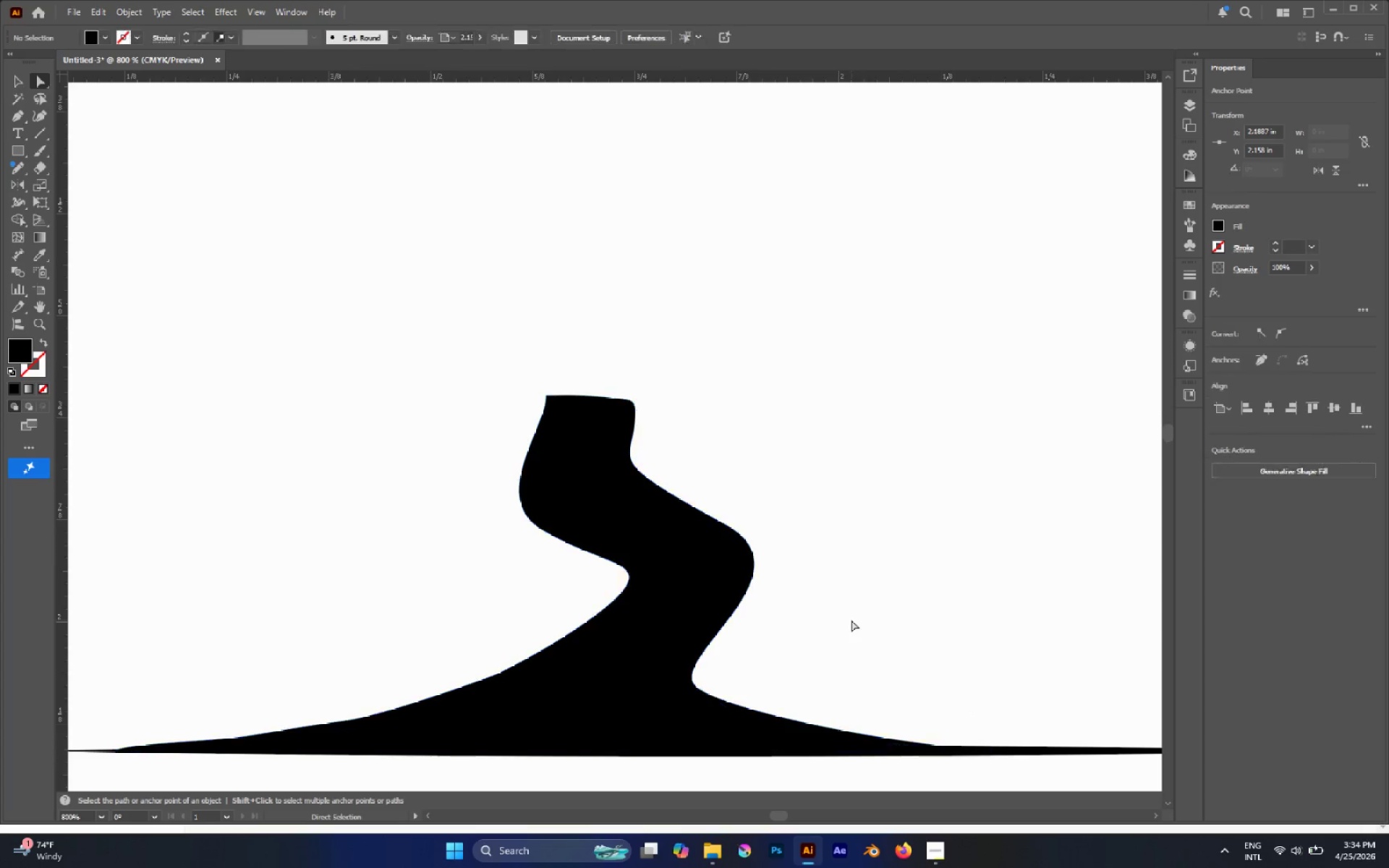 
hold_key(key=AltLeft, duration=0.42)
scroll: coordinate [851, 619], scroll_direction: down, amount: 4.0
 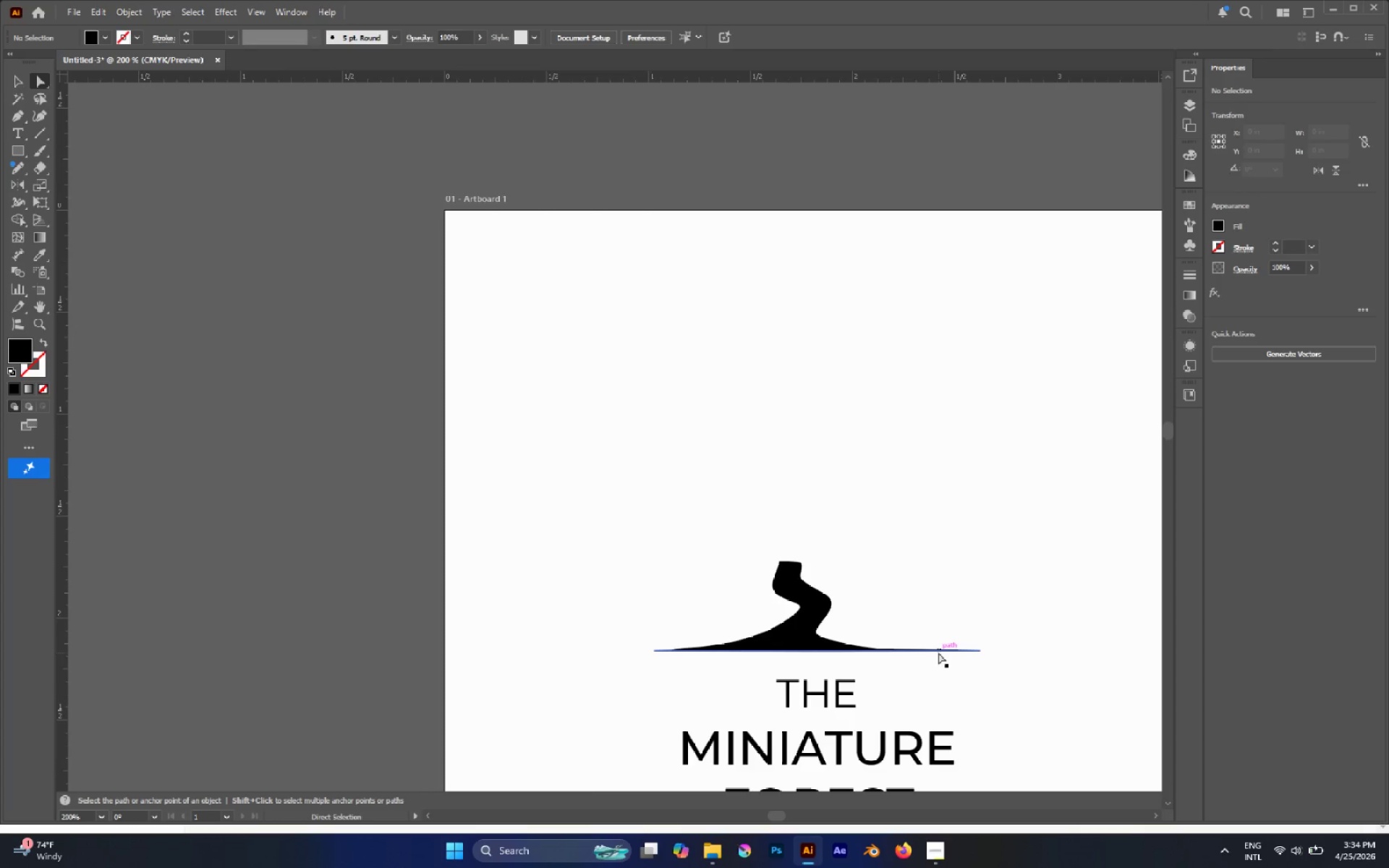 
left_click([938, 652])
 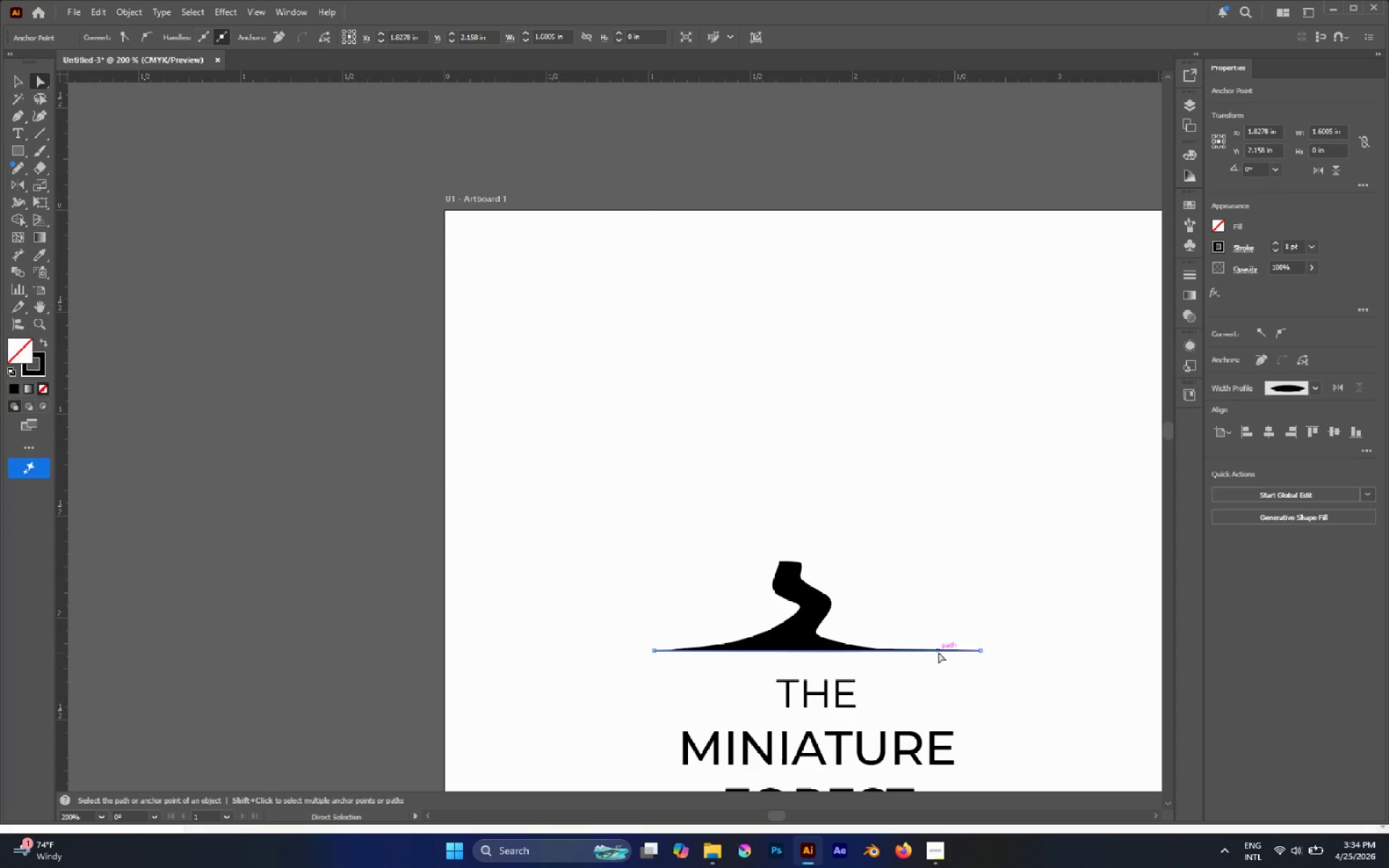 
left_click([909, 605])
 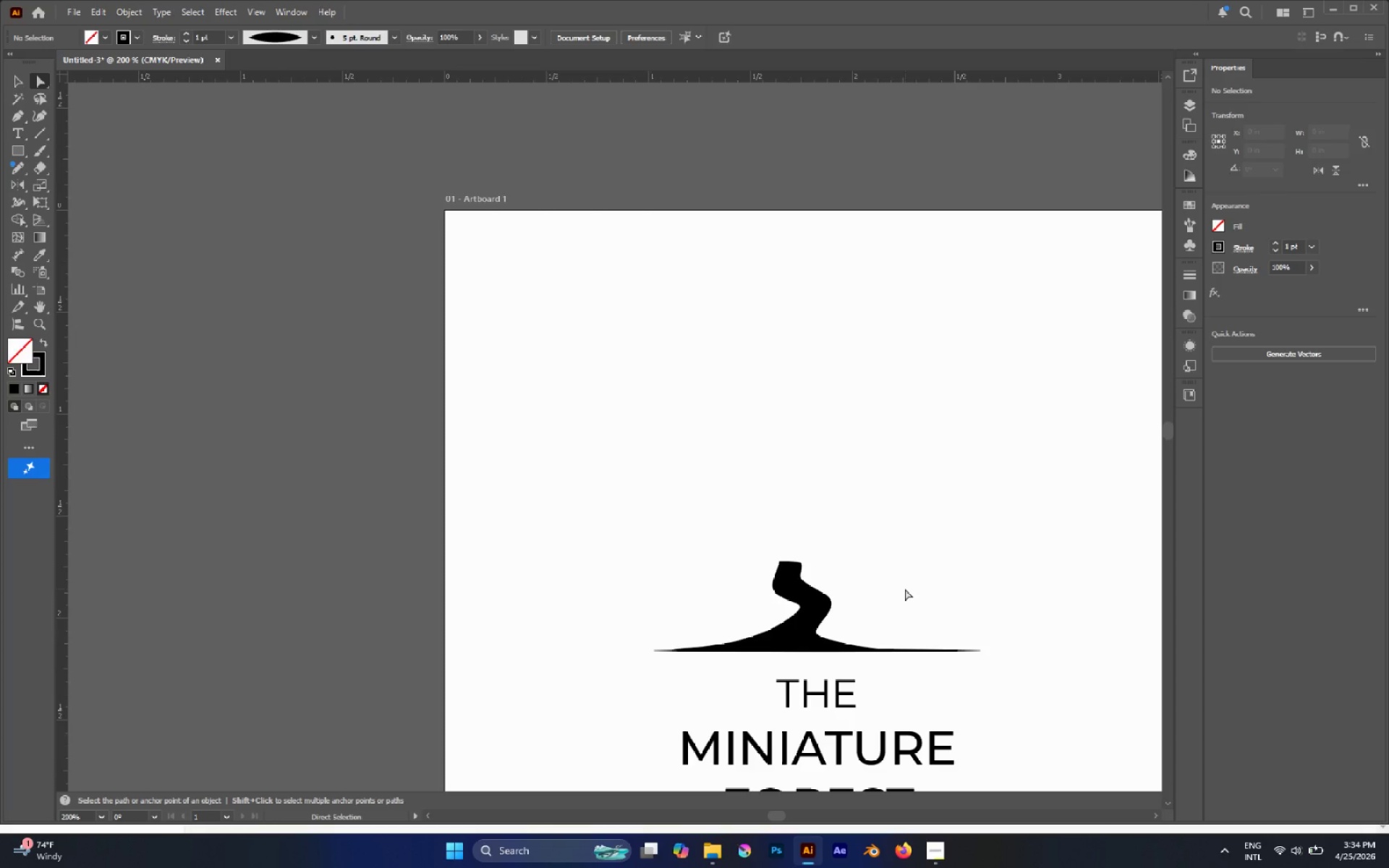 
hold_key(key=AltLeft, duration=0.31)
scroll: coordinate [894, 595], scroll_direction: up, amount: 1.0
 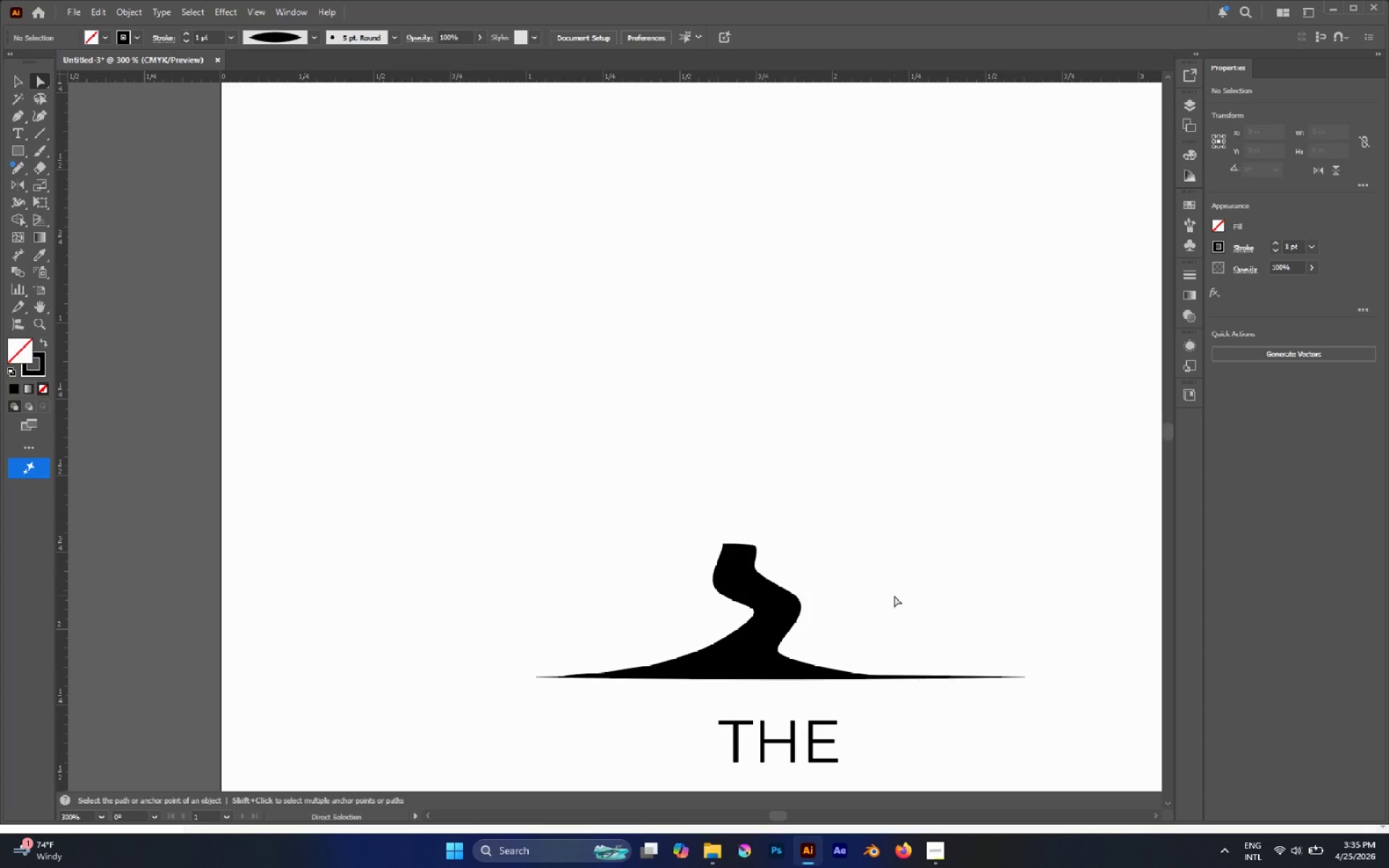 
key(Control+Z)
 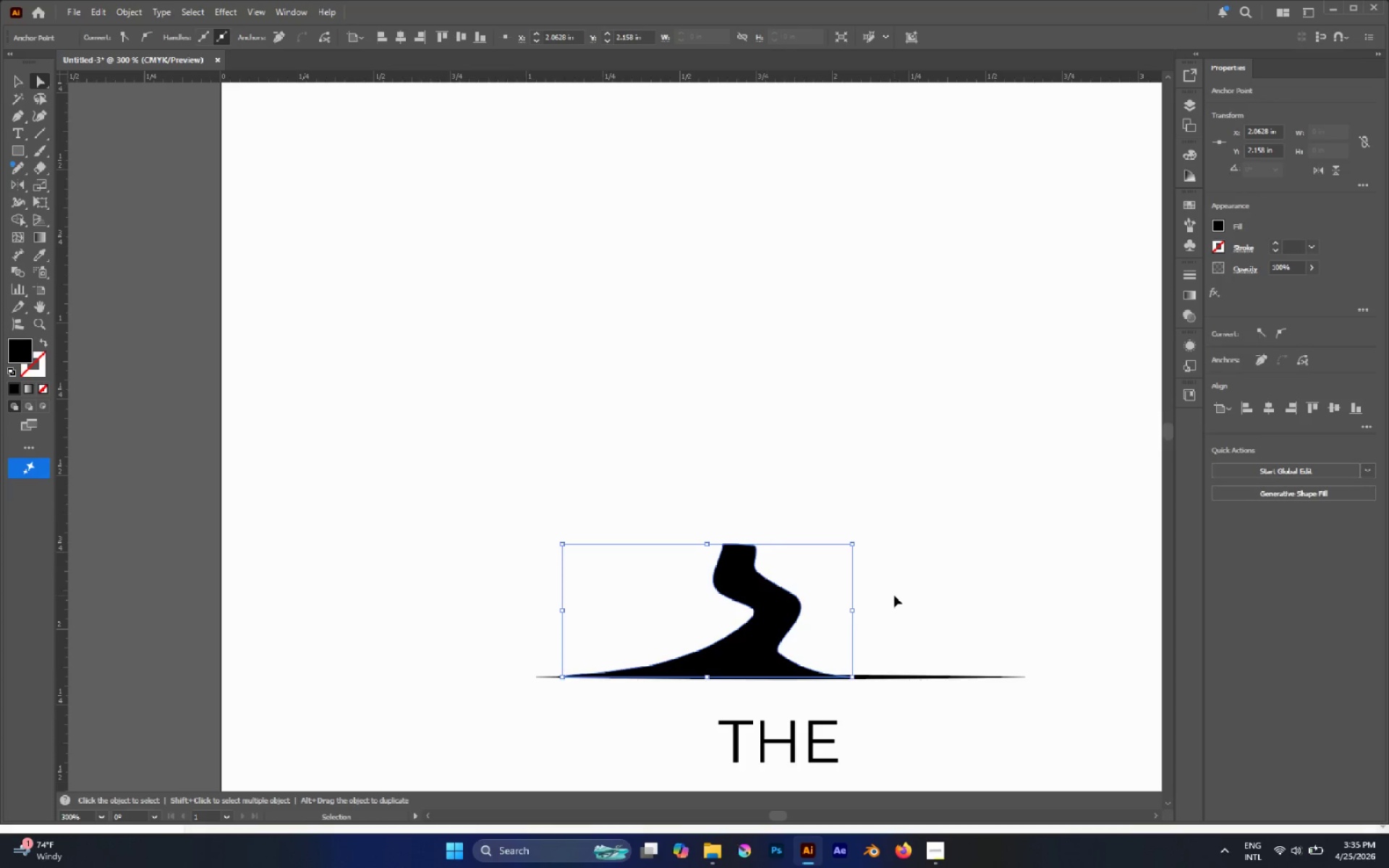 
key(Control+Z)
 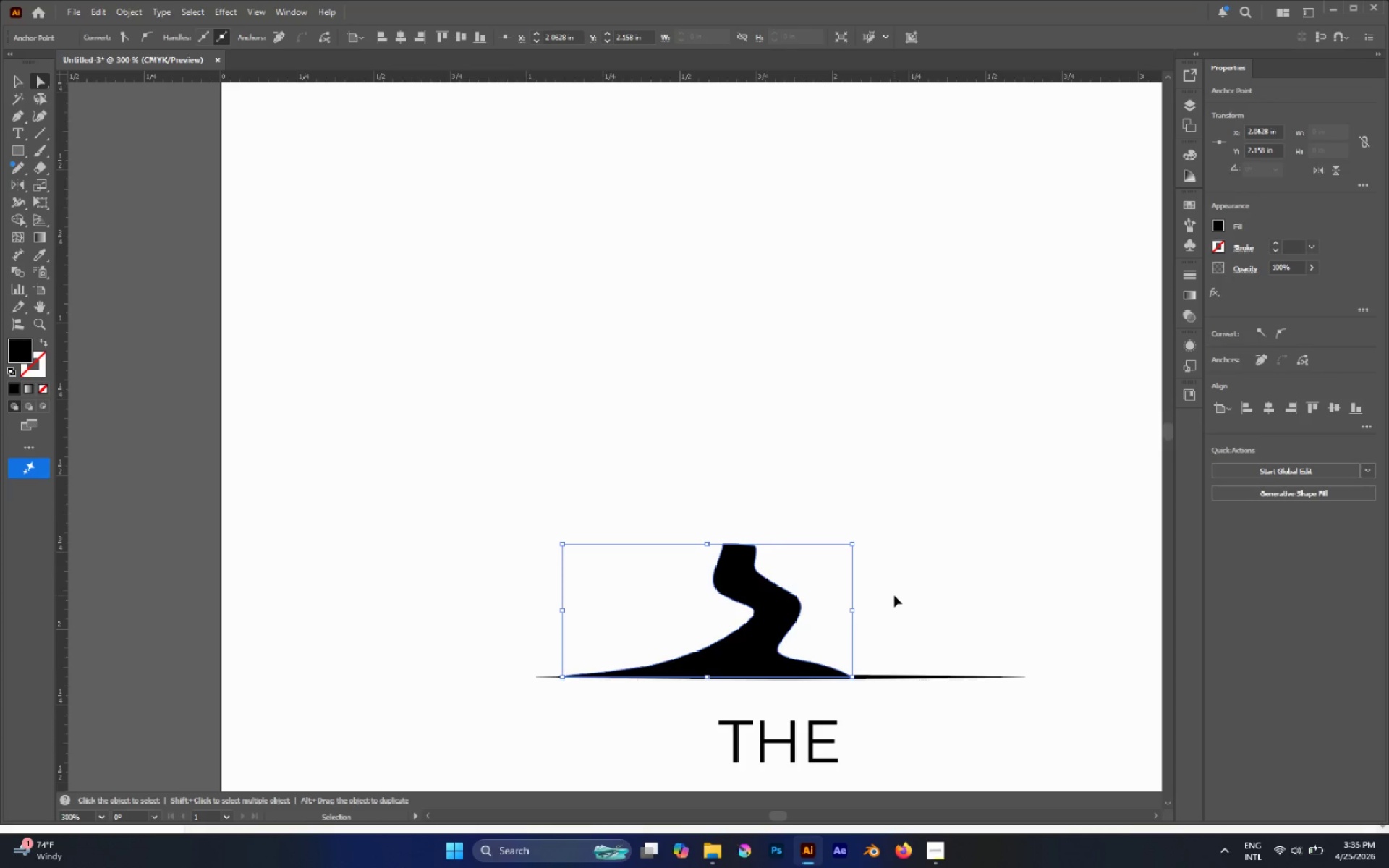 
key(Control+Z)
 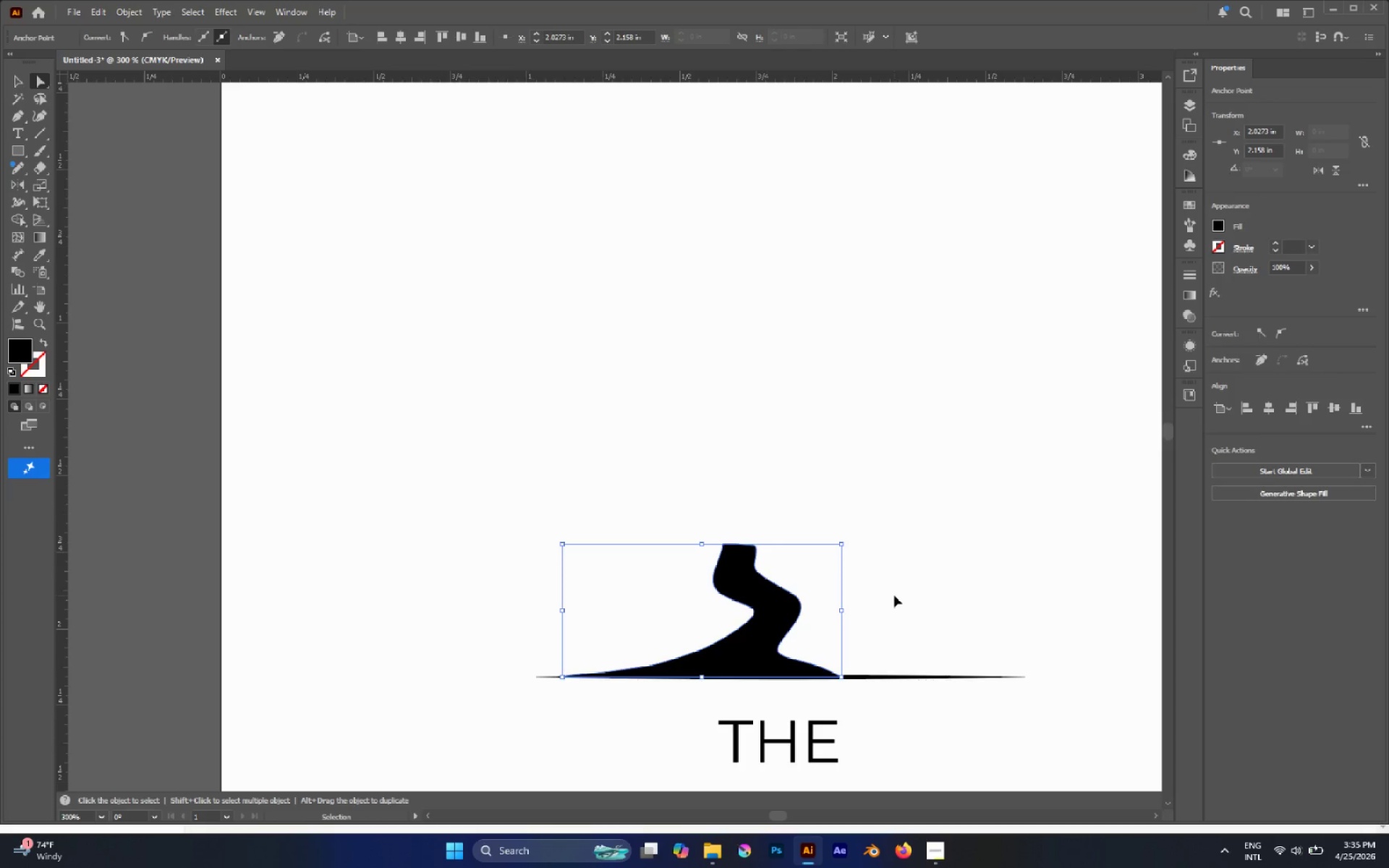 
key(Control+Z)
 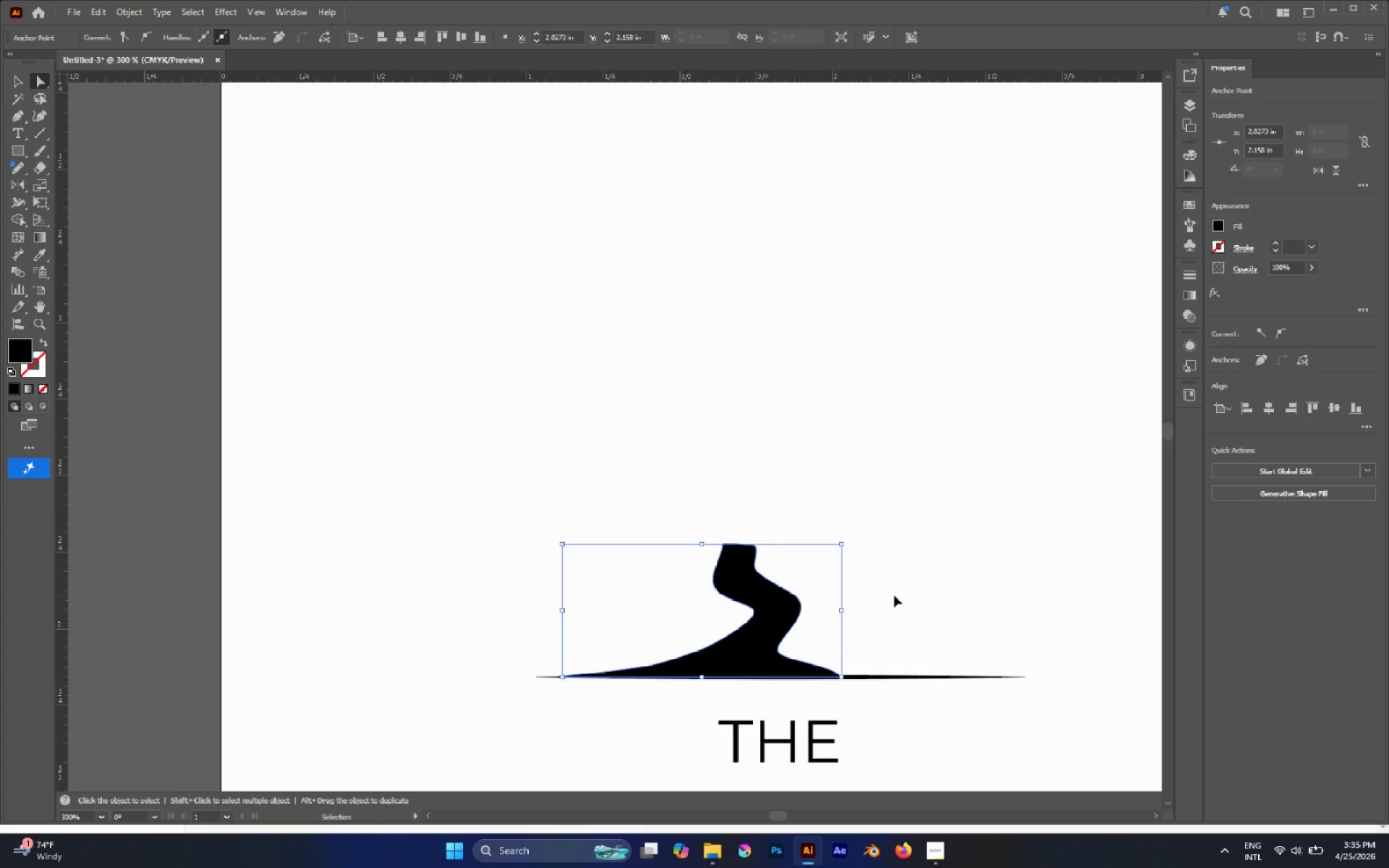 
key(Control+Z)
 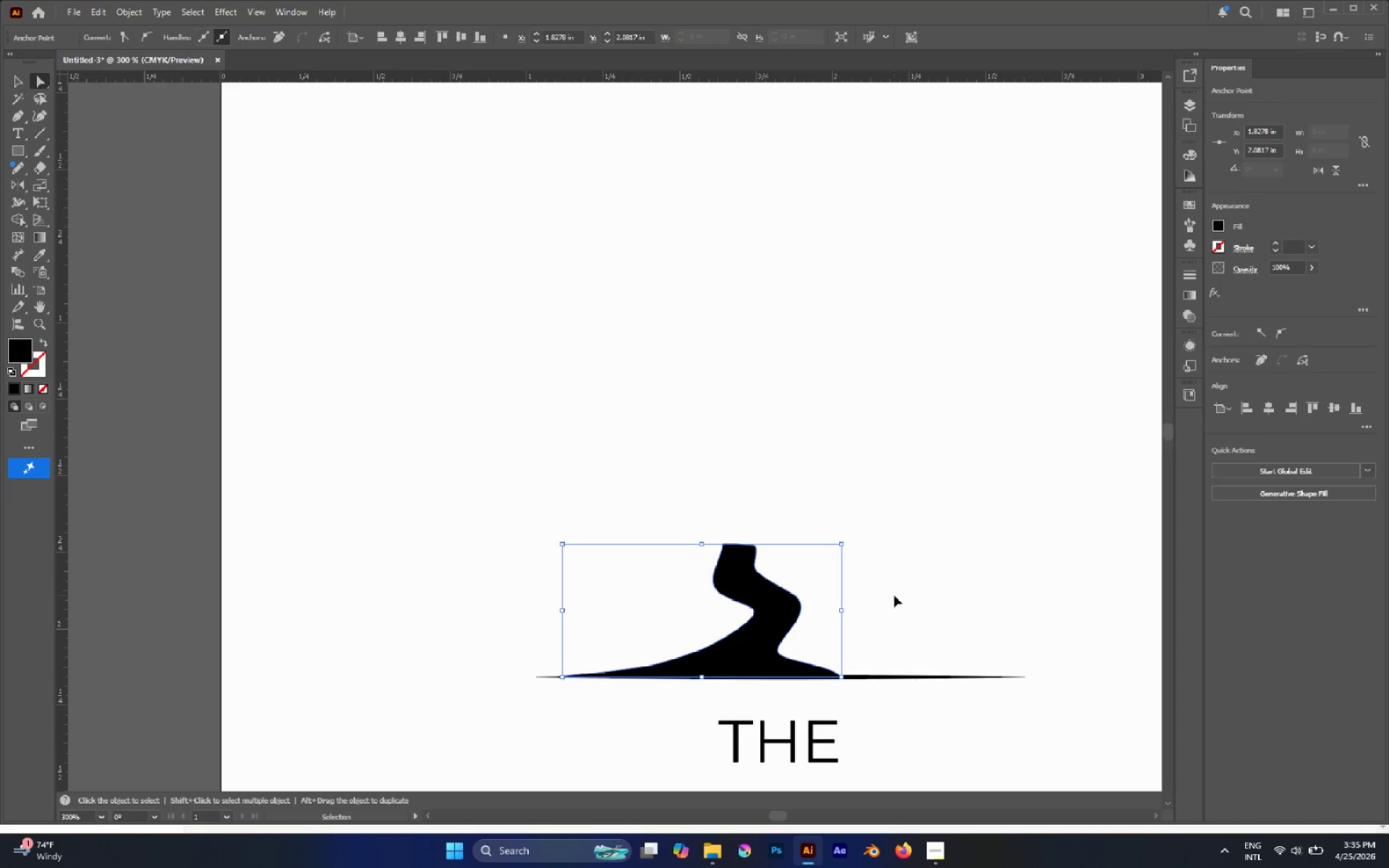 
key(Control+Z)
 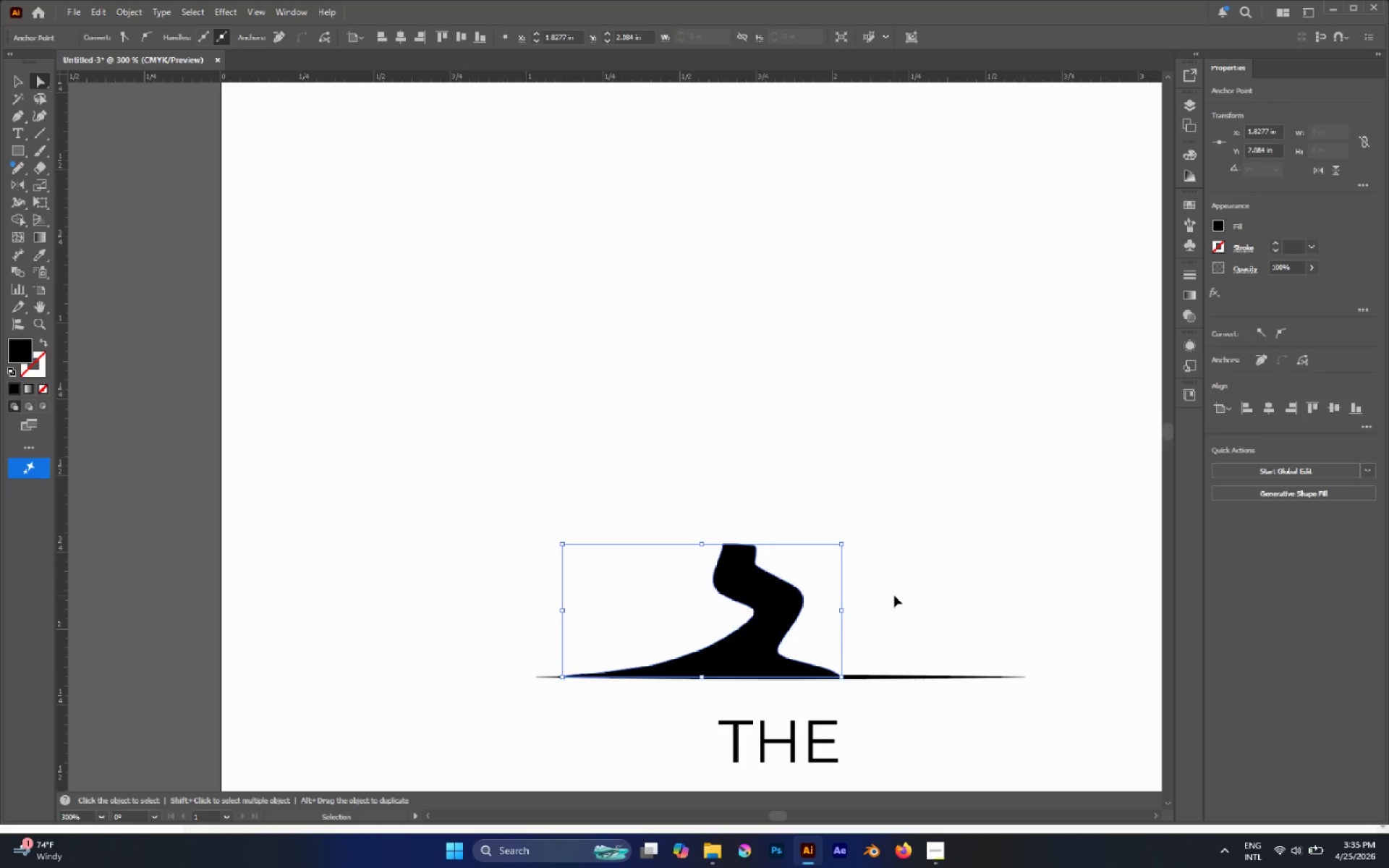 
key(Control+Z)
 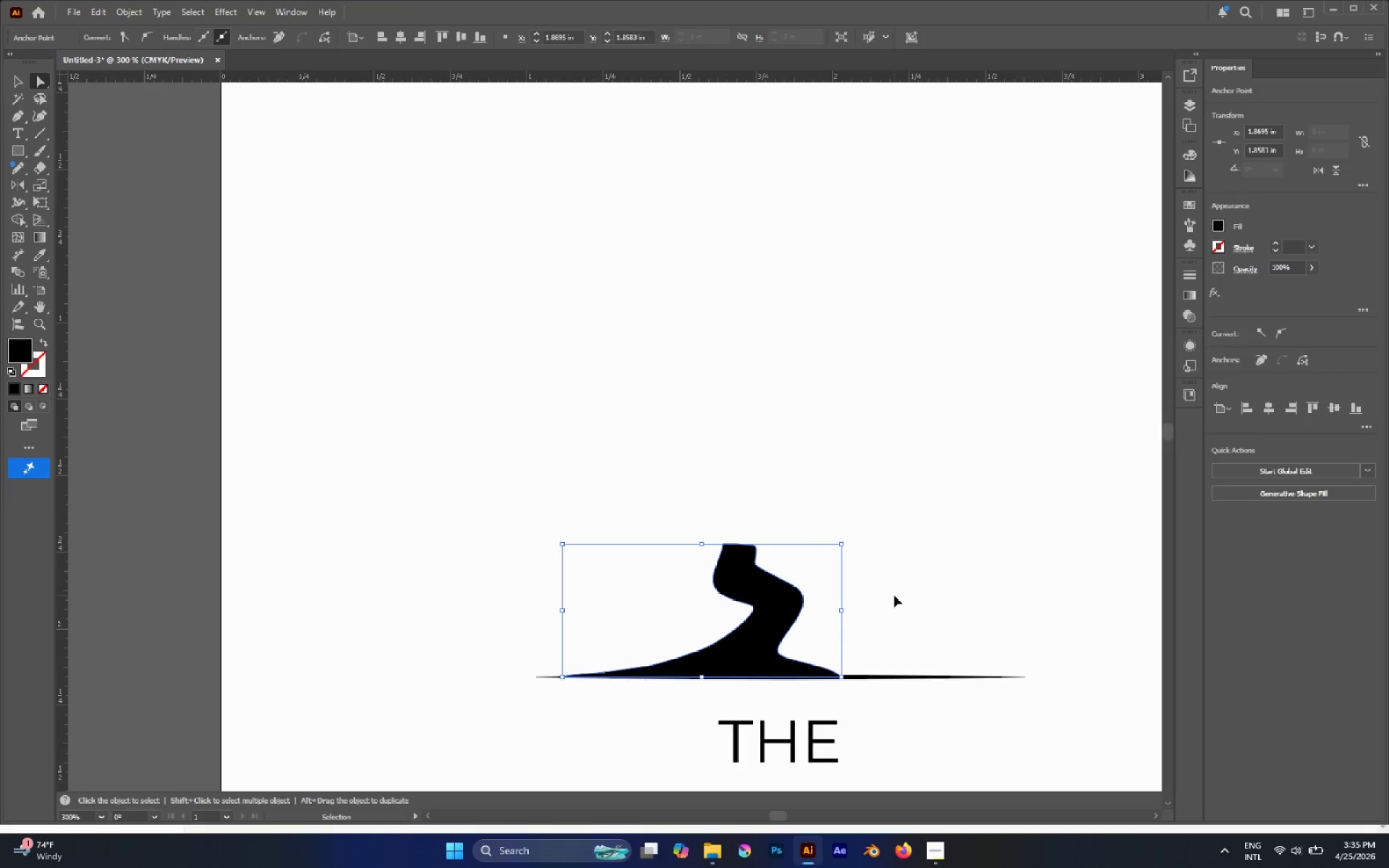 
key(Control+Z)
 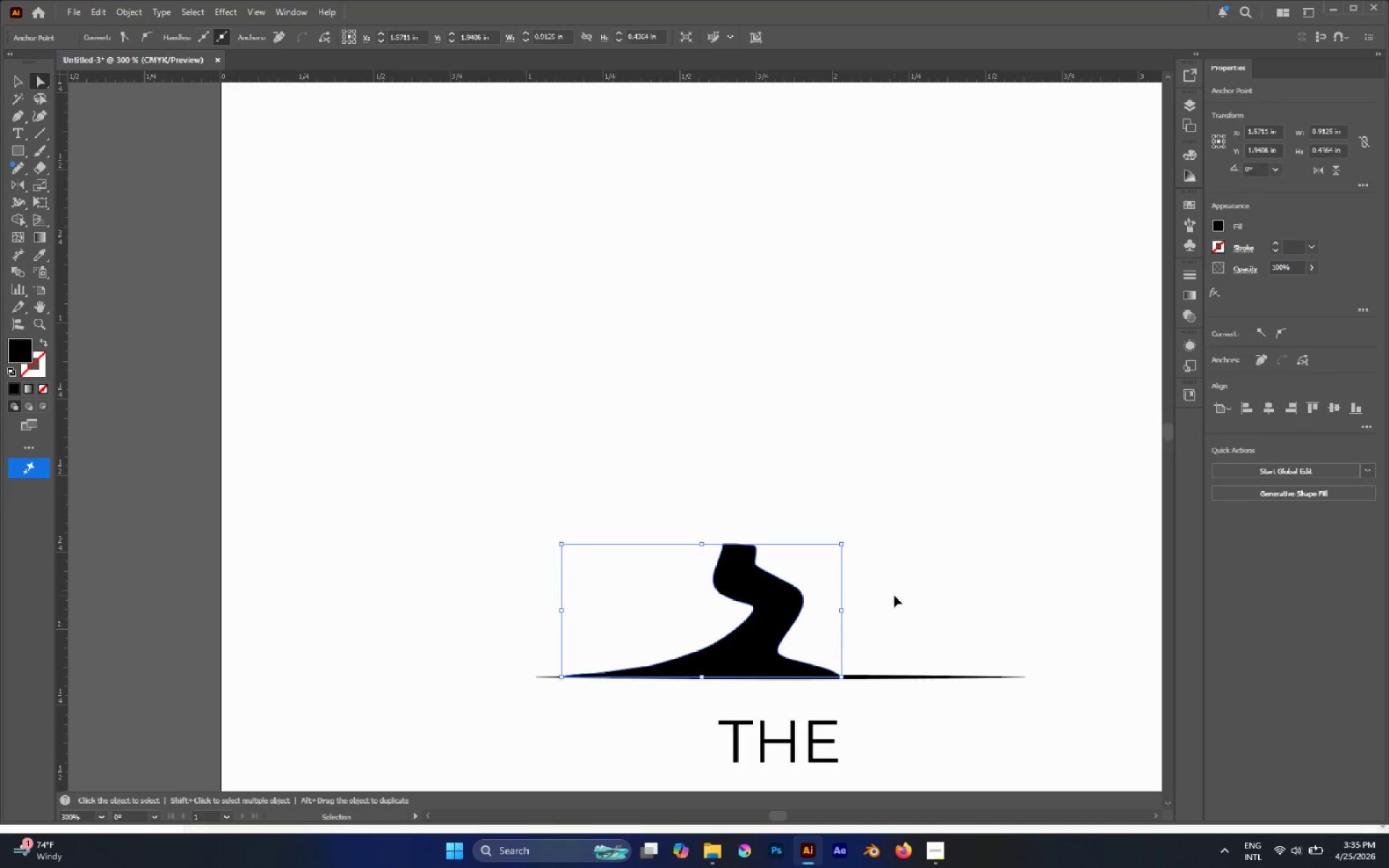 
key(Control+Z)
 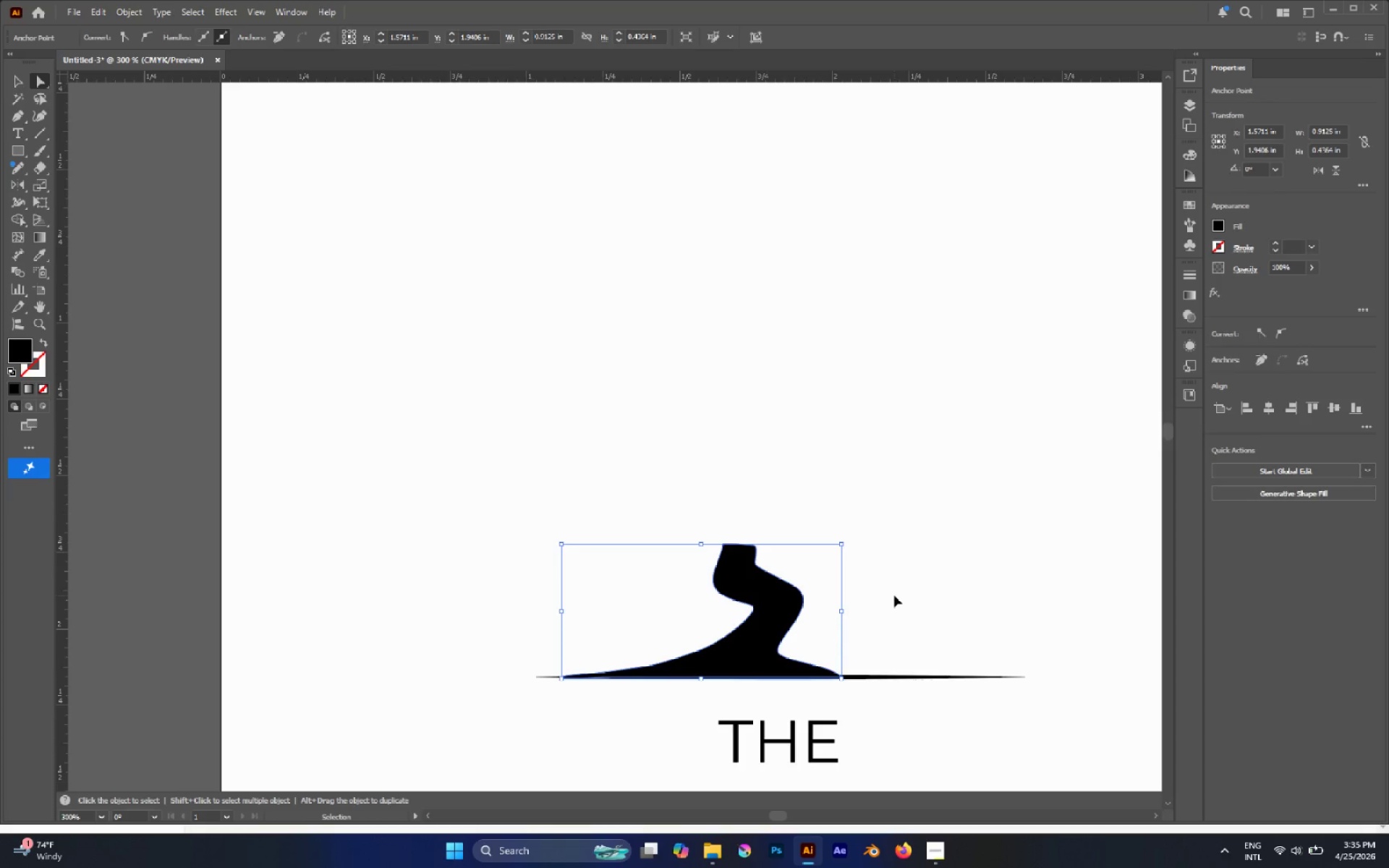 
key(Control+Z)
 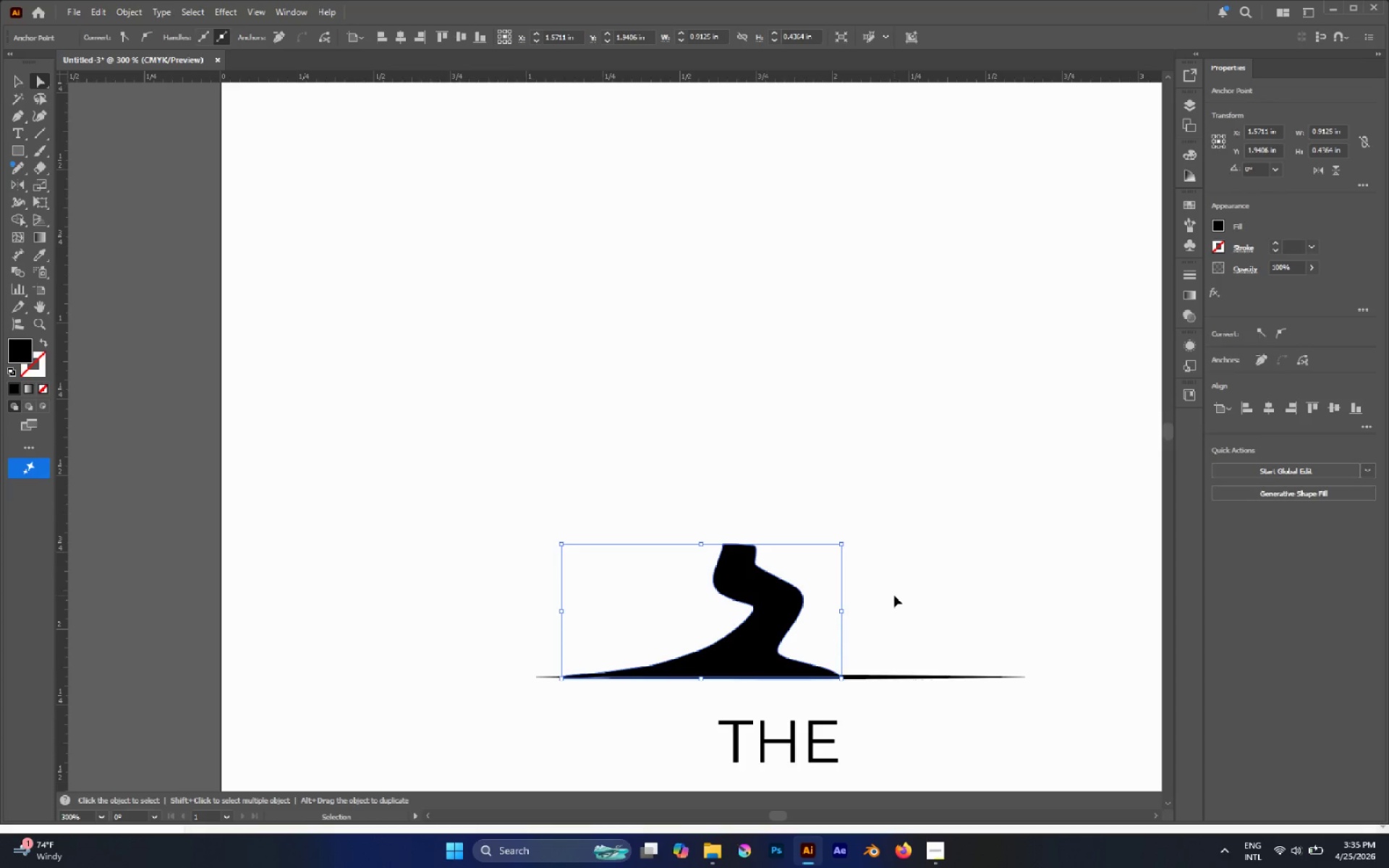 
key(Control+Z)
 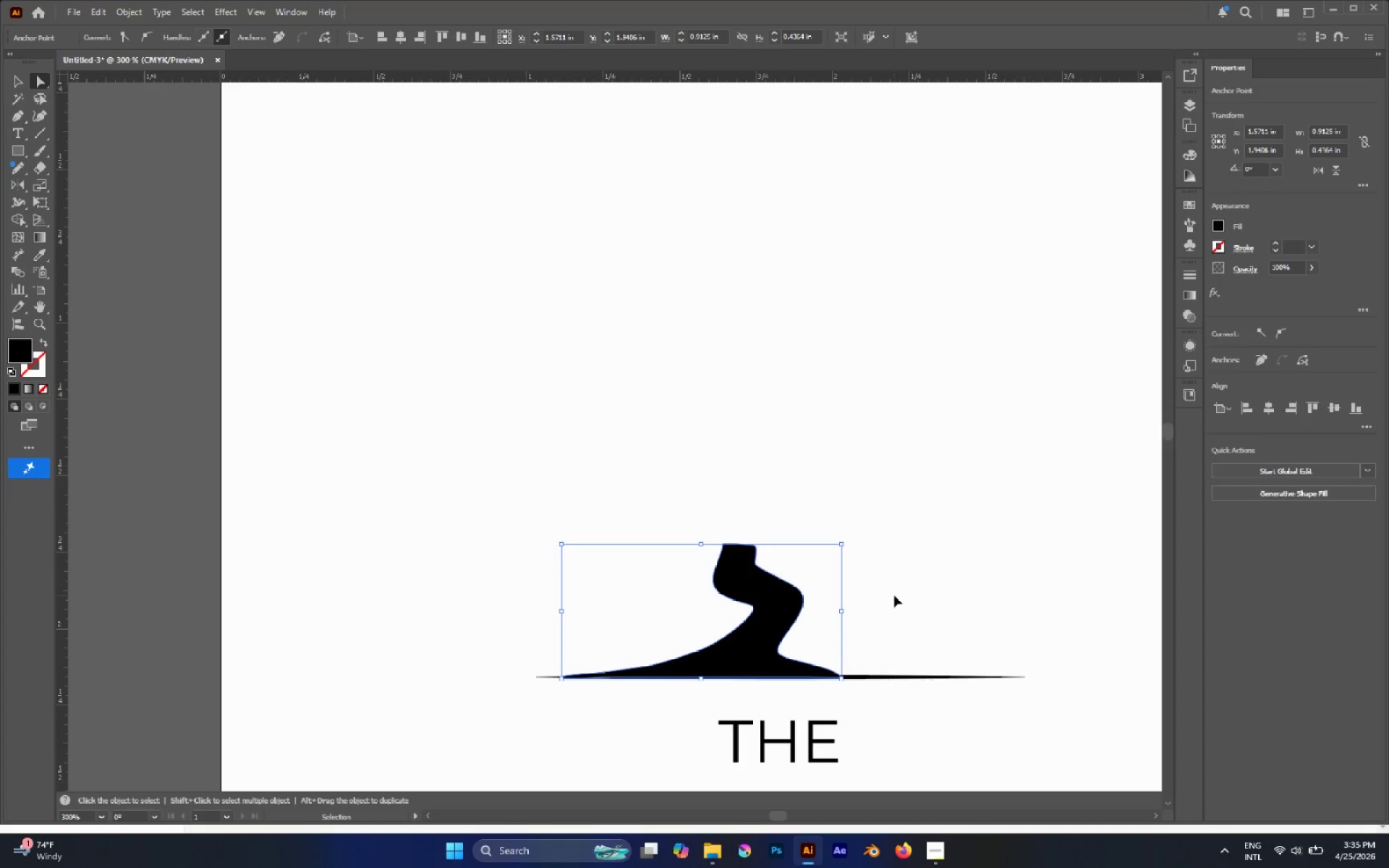 
key(Control+Z)
 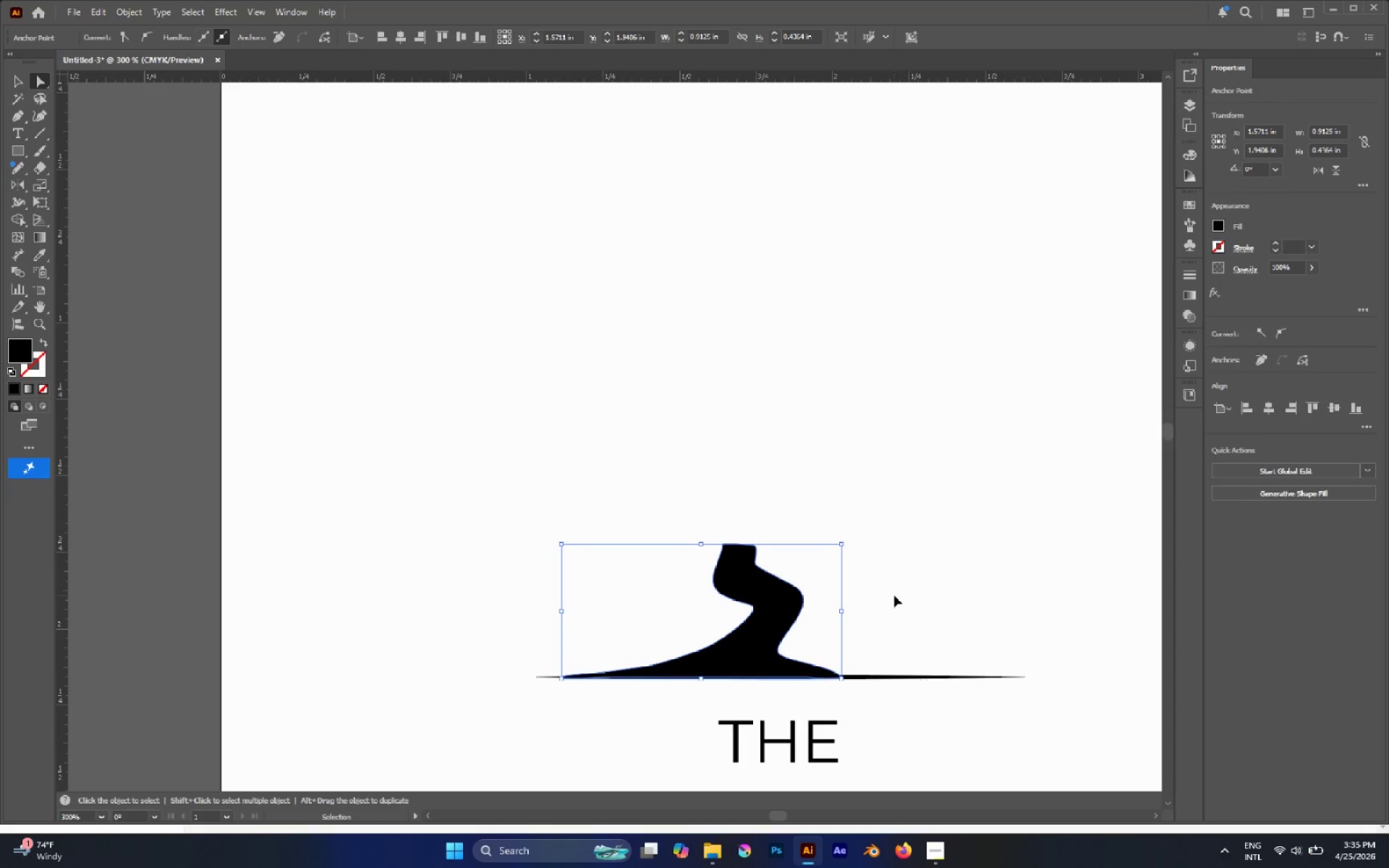 
key(Control+Z)
 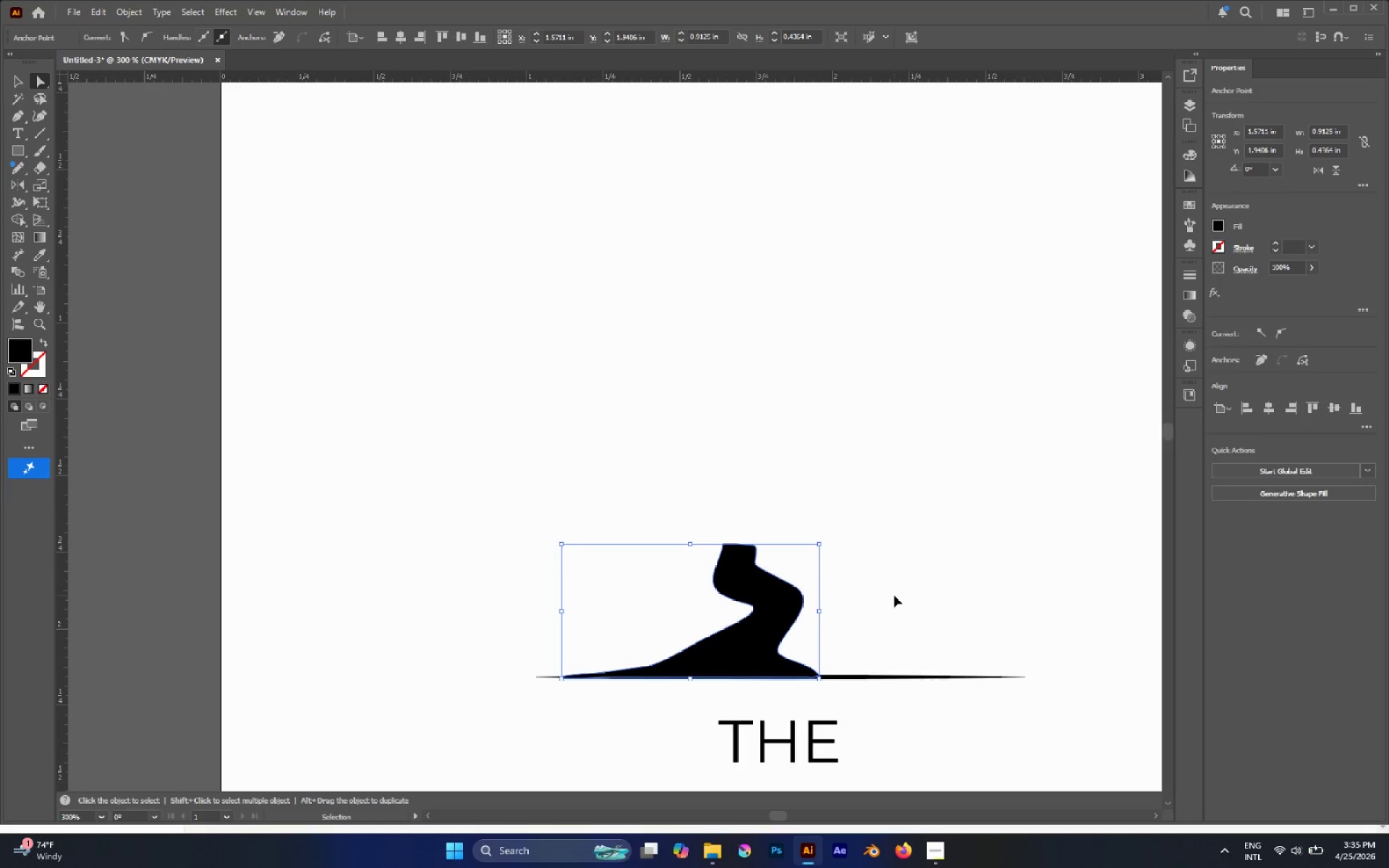 
key(Control+Z)
 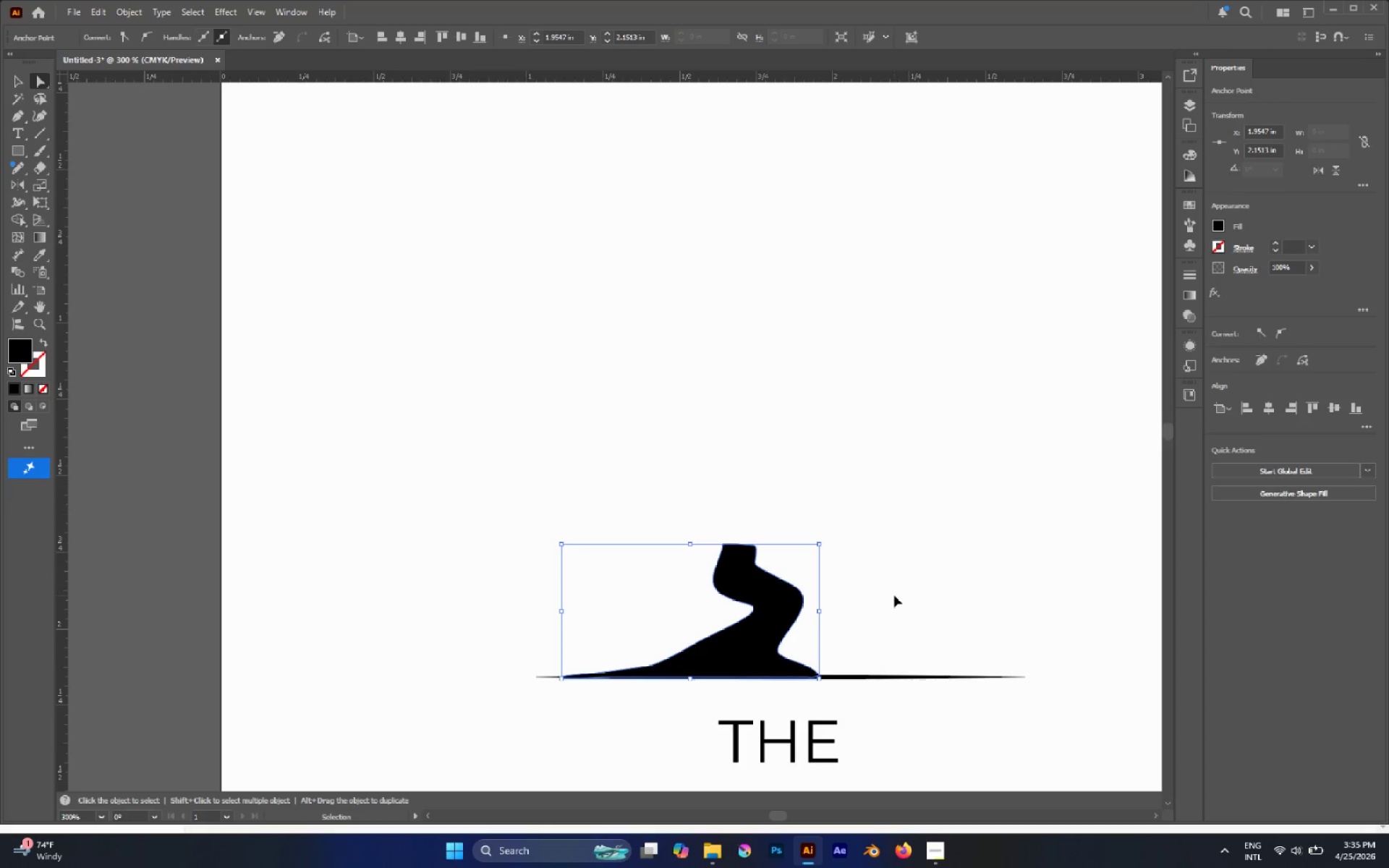 
key(Control+Z)
 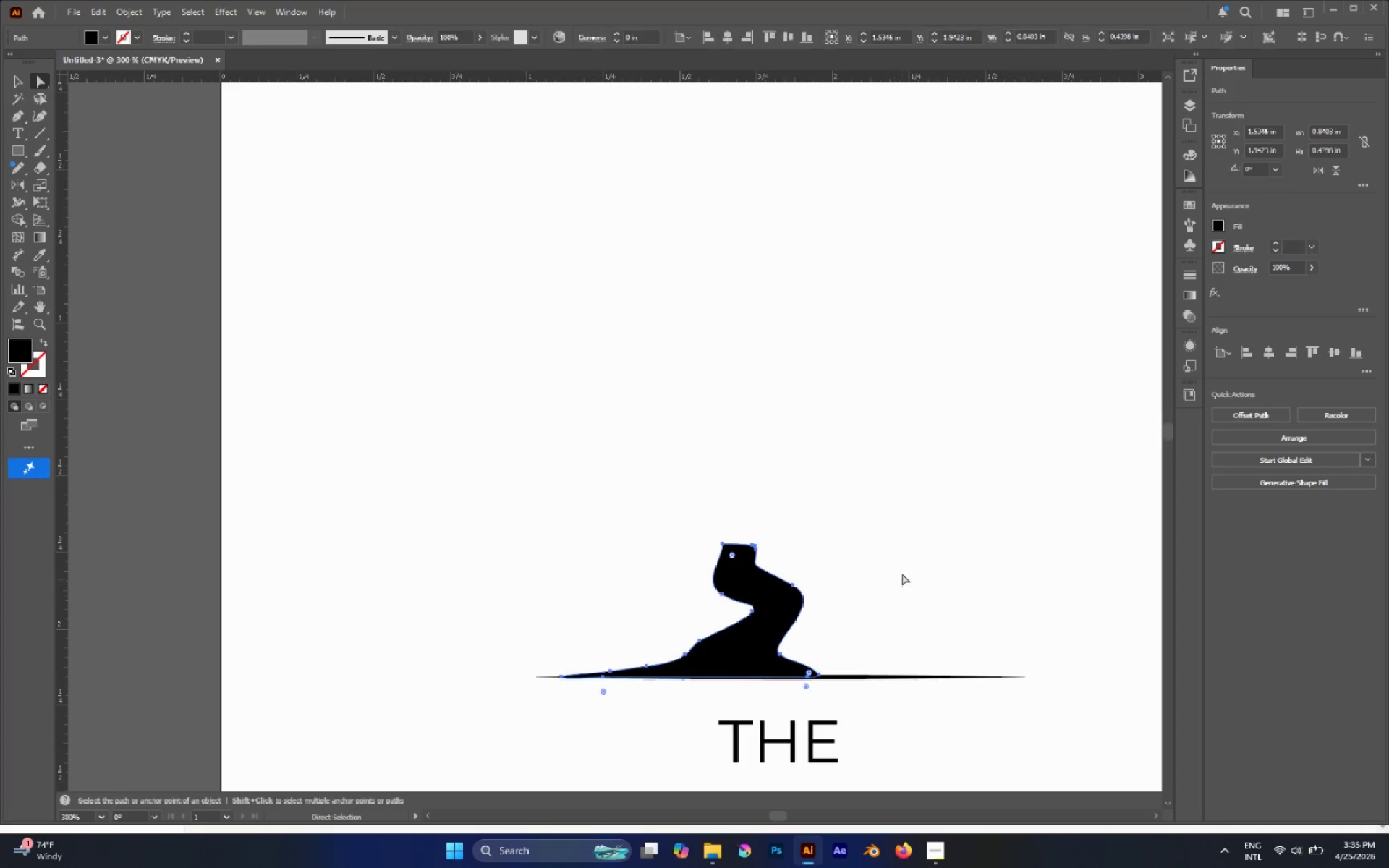 
left_click([917, 514])
 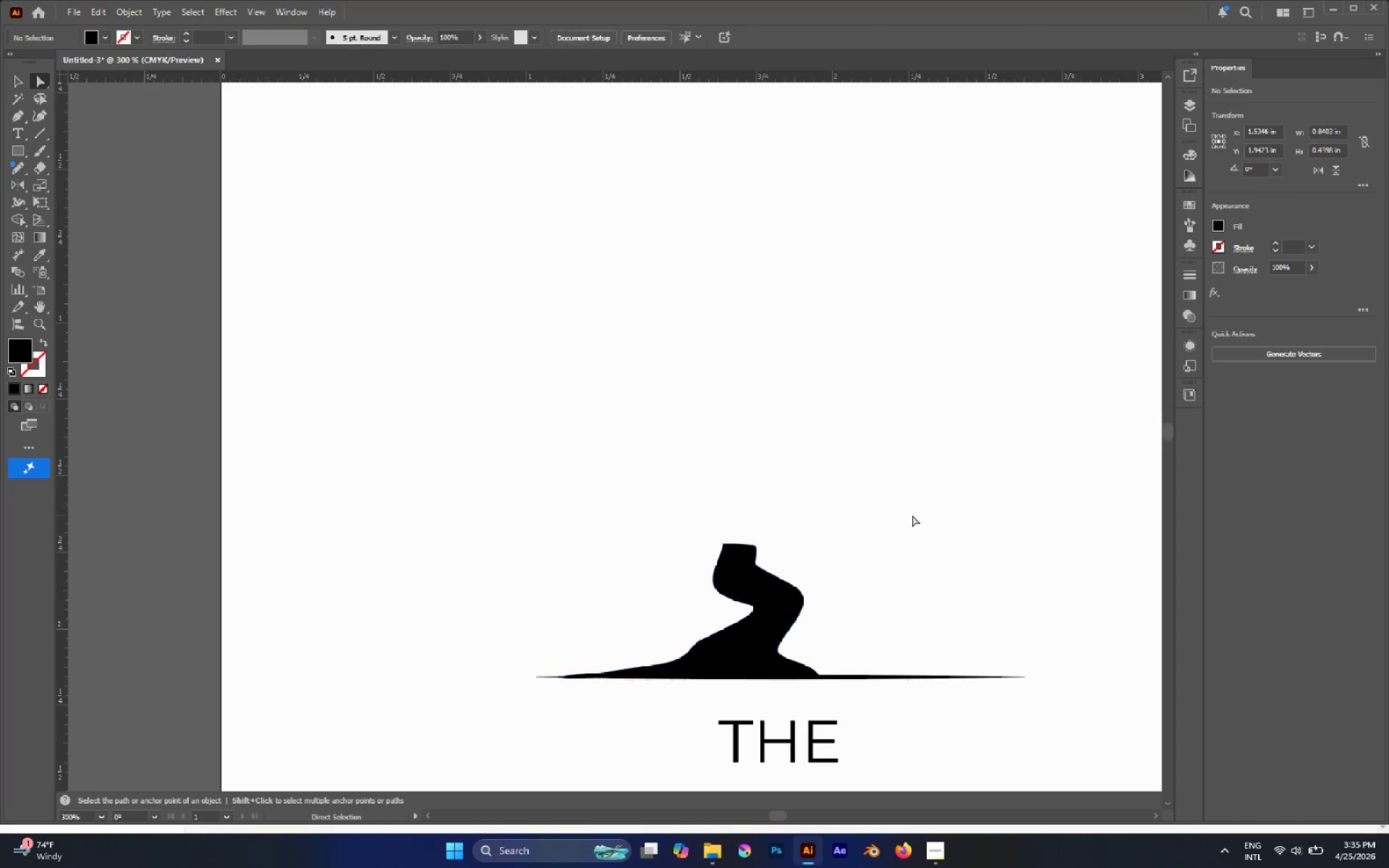 
hold_key(key=AltLeft, duration=0.36)
 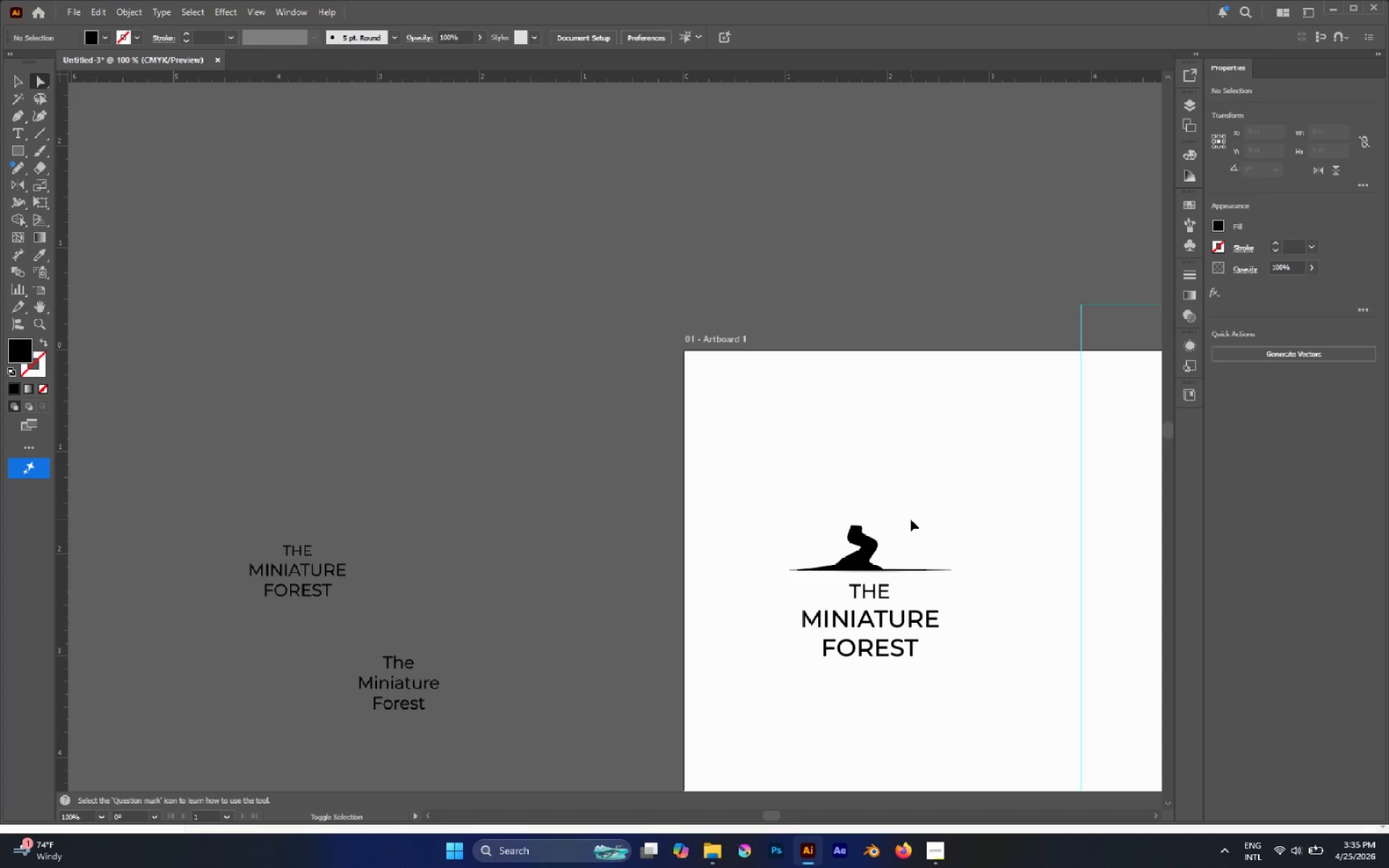 
hold_key(key=ControlLeft, duration=0.84)
 